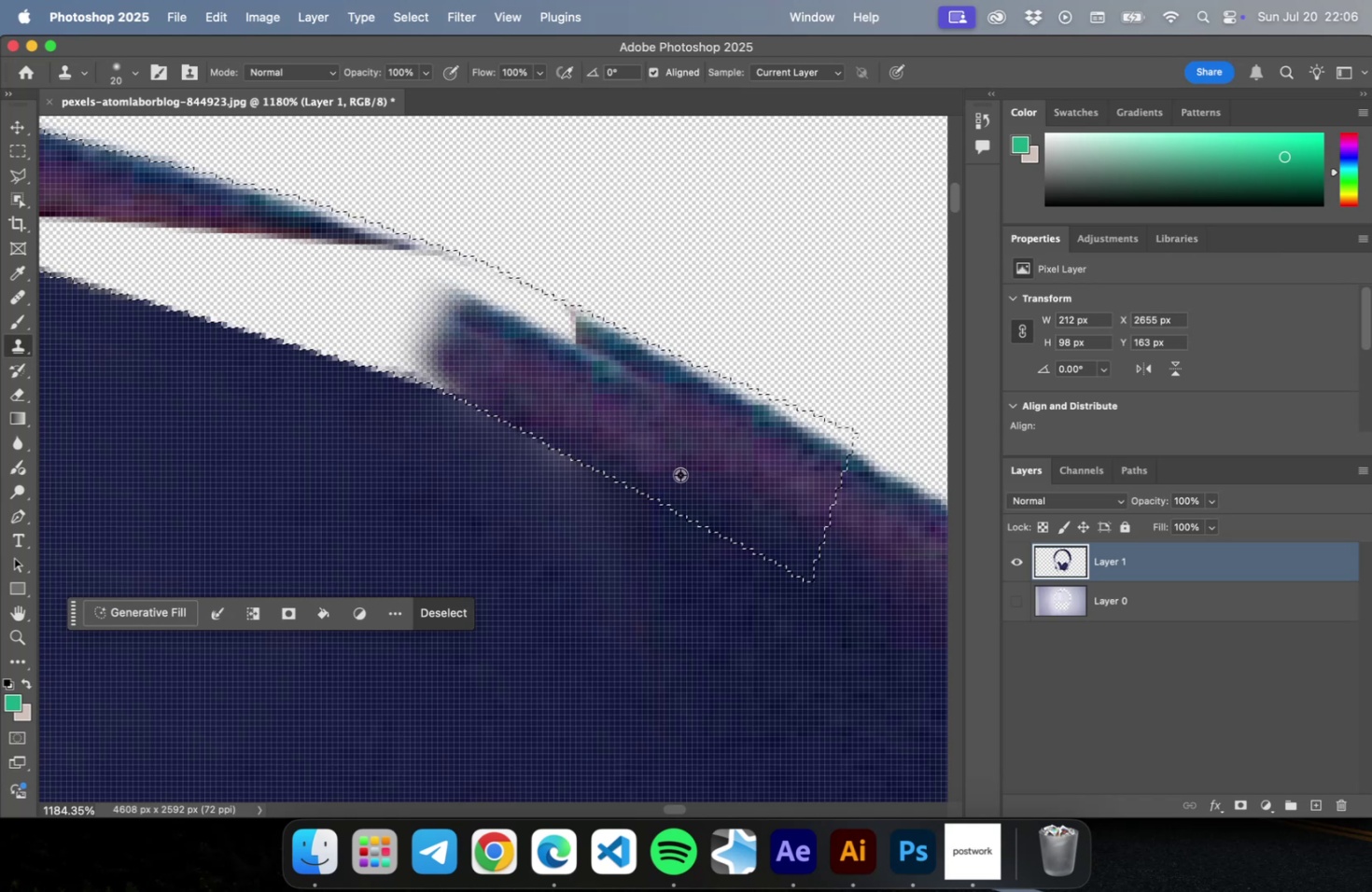 
hold_key(key=OptionLeft, duration=0.61)
 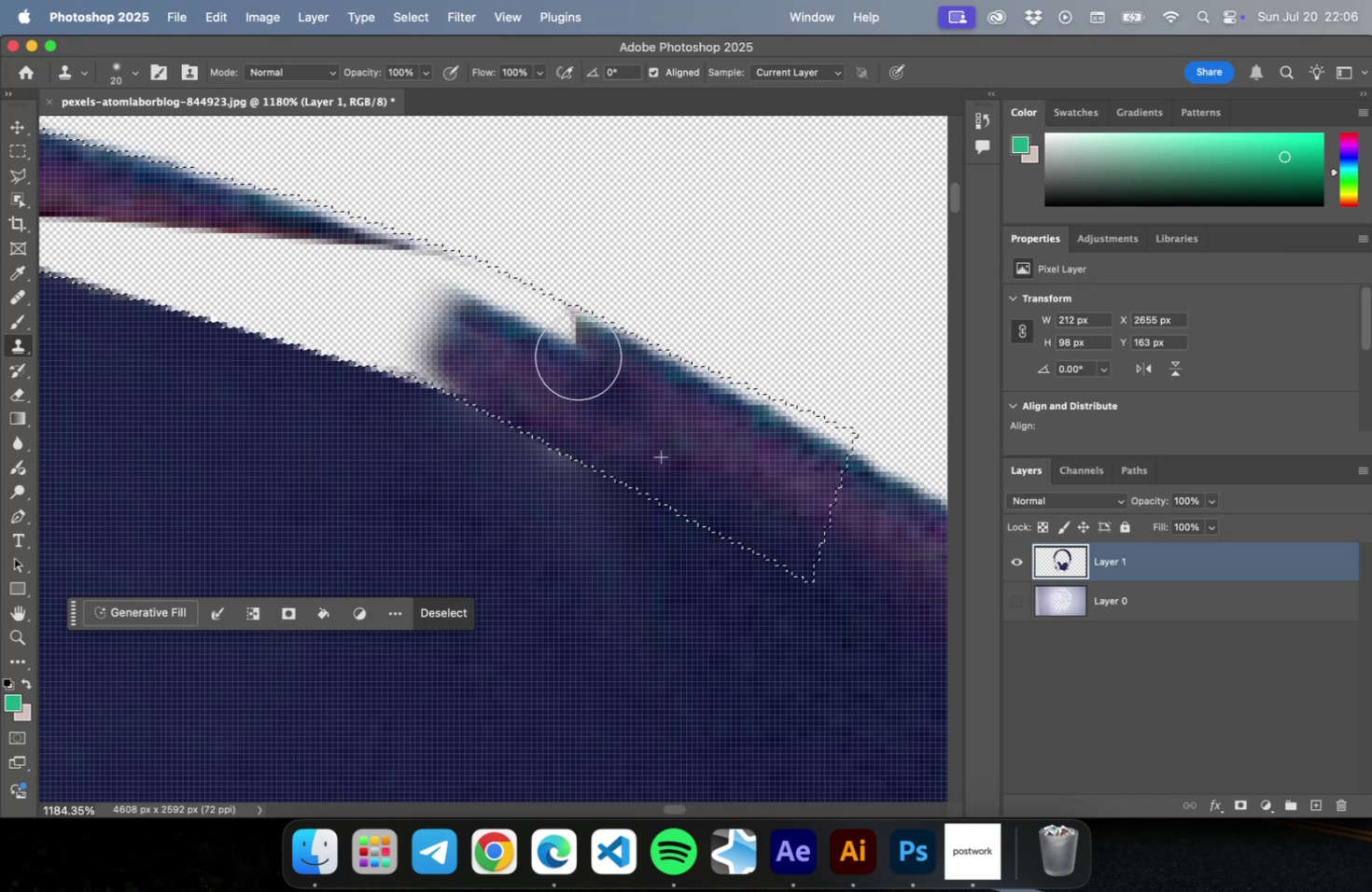 
left_click_drag(start_coordinate=[623, 391], to_coordinate=[480, 306])
 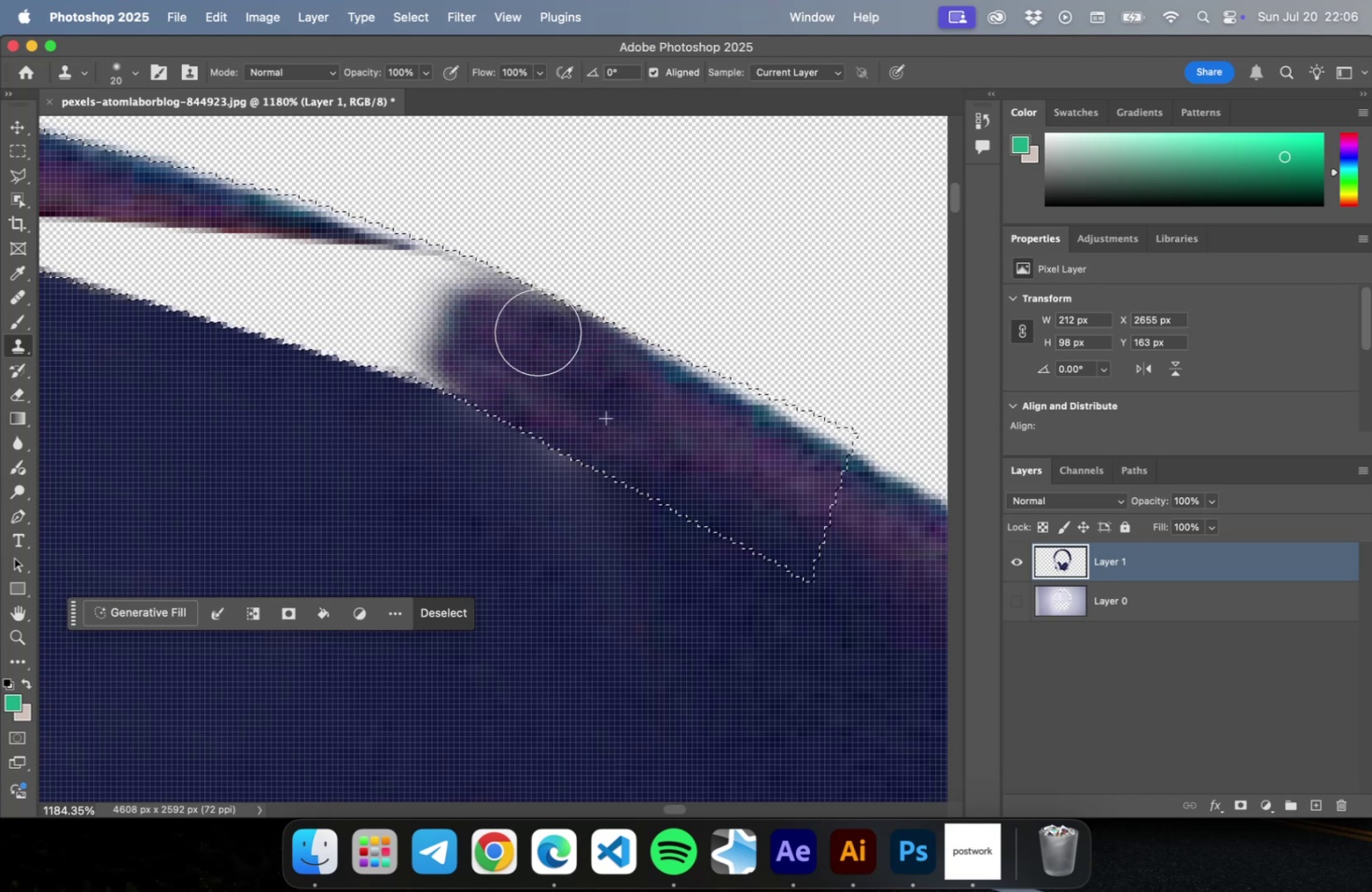 
left_click_drag(start_coordinate=[595, 356], to_coordinate=[420, 294])
 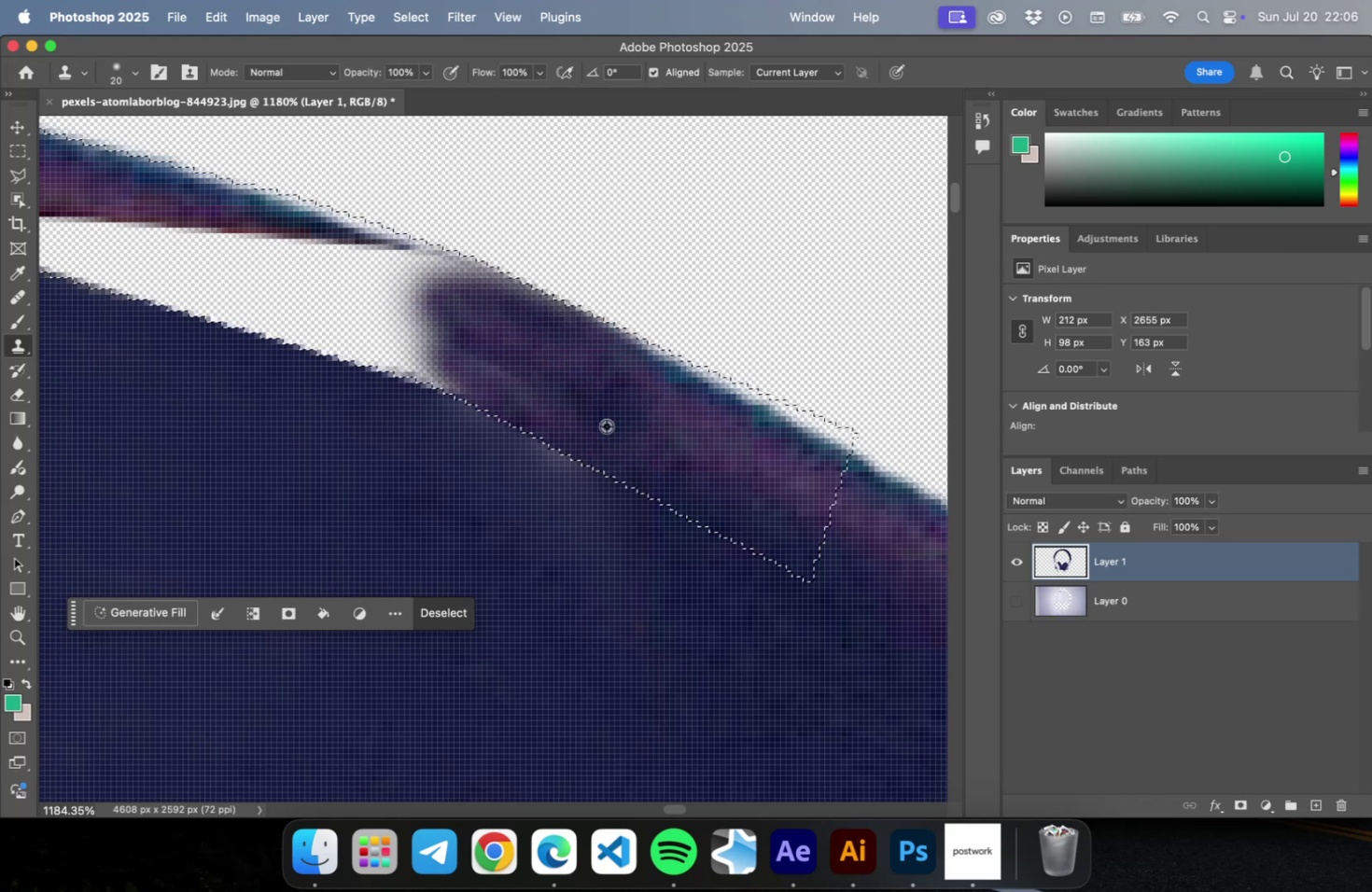 
hold_key(key=OptionLeft, duration=0.36)
left_click([606, 425])
 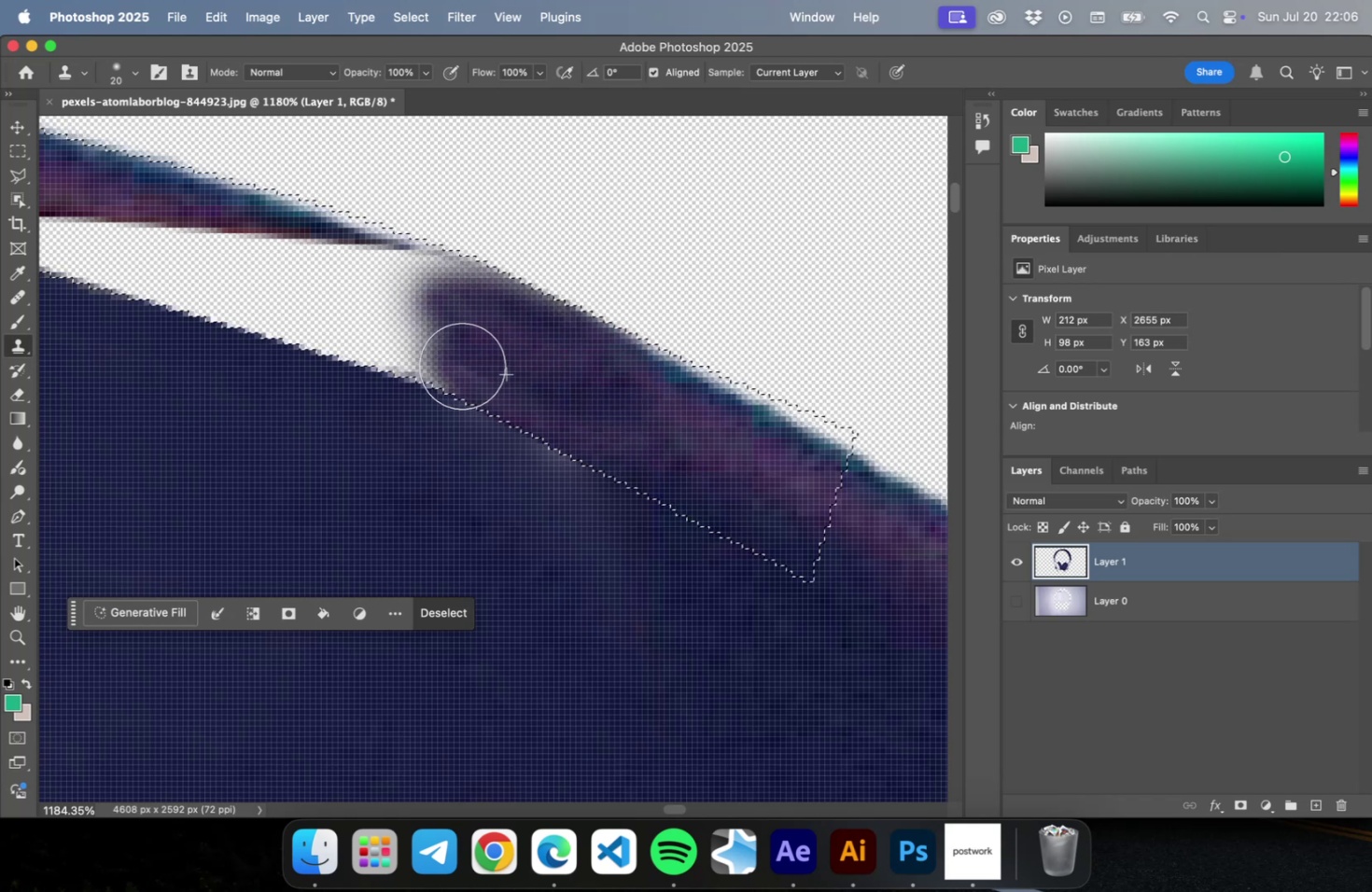 
left_click_drag(start_coordinate=[573, 421], to_coordinate=[427, 352])
 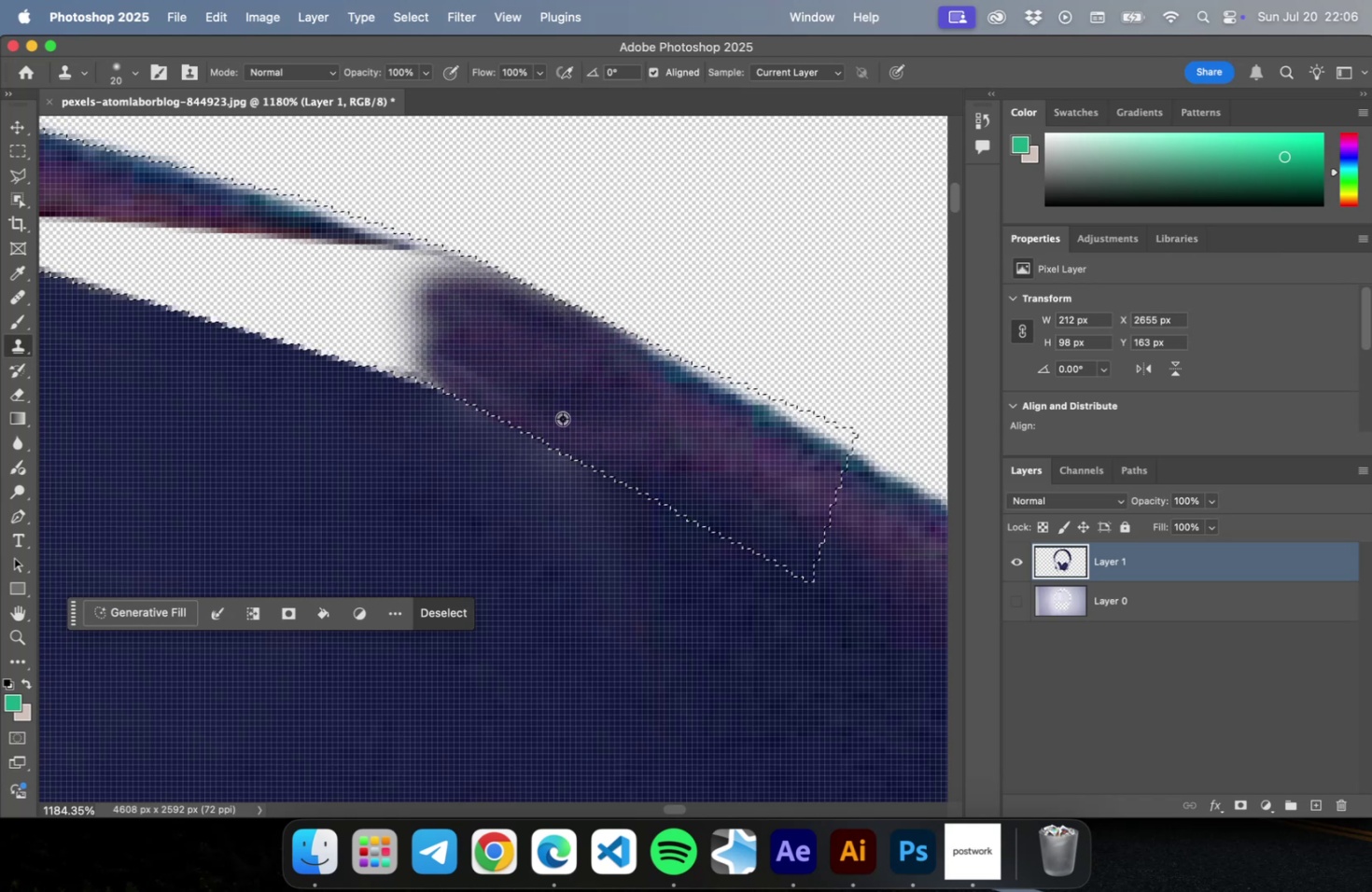 
key(Alt+OptionLeft)
 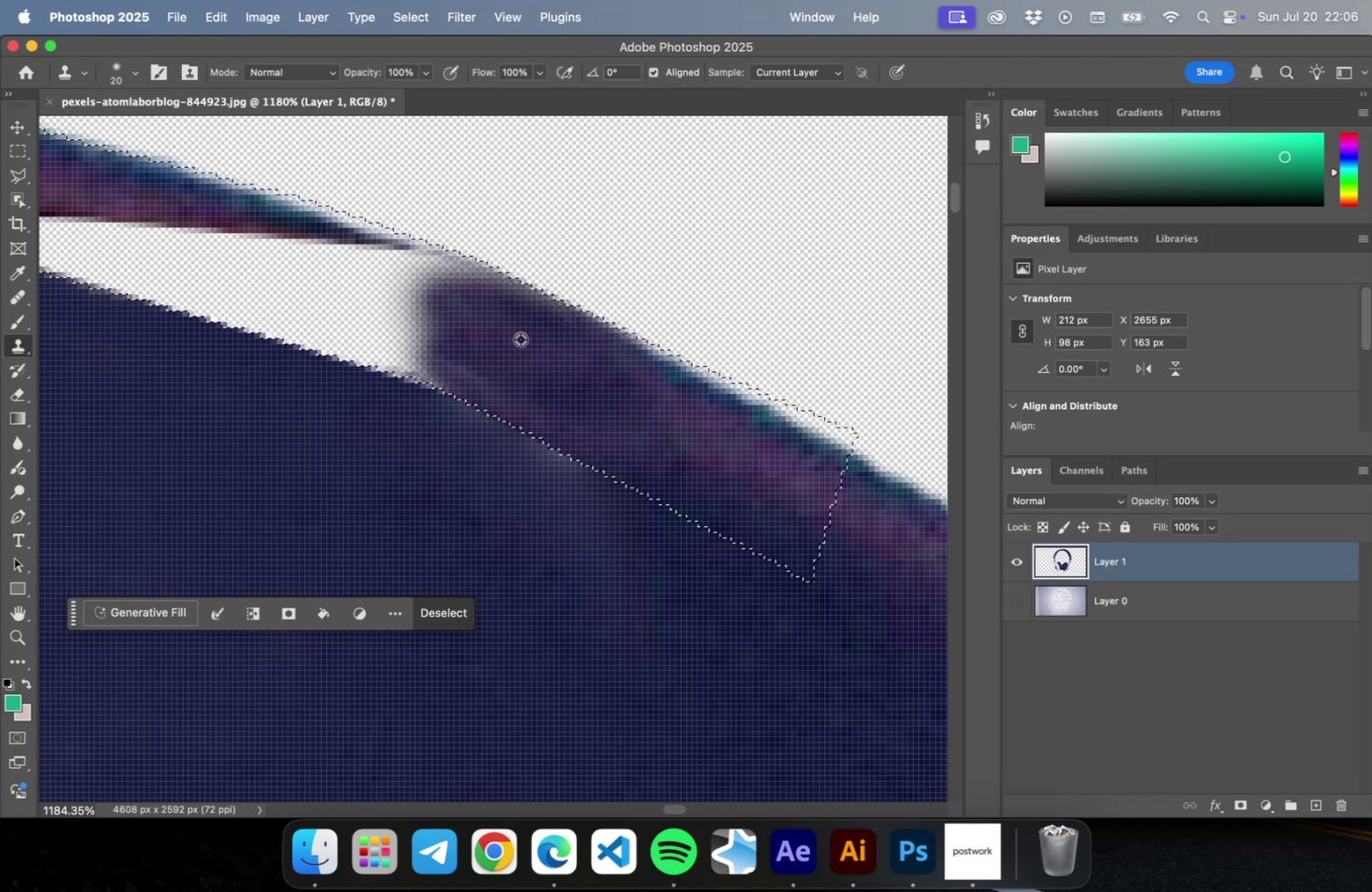 
hold_key(key=OptionLeft, duration=1.83)
scroll: coordinate [479, 354], scroll_direction: down, amount: 3.0
 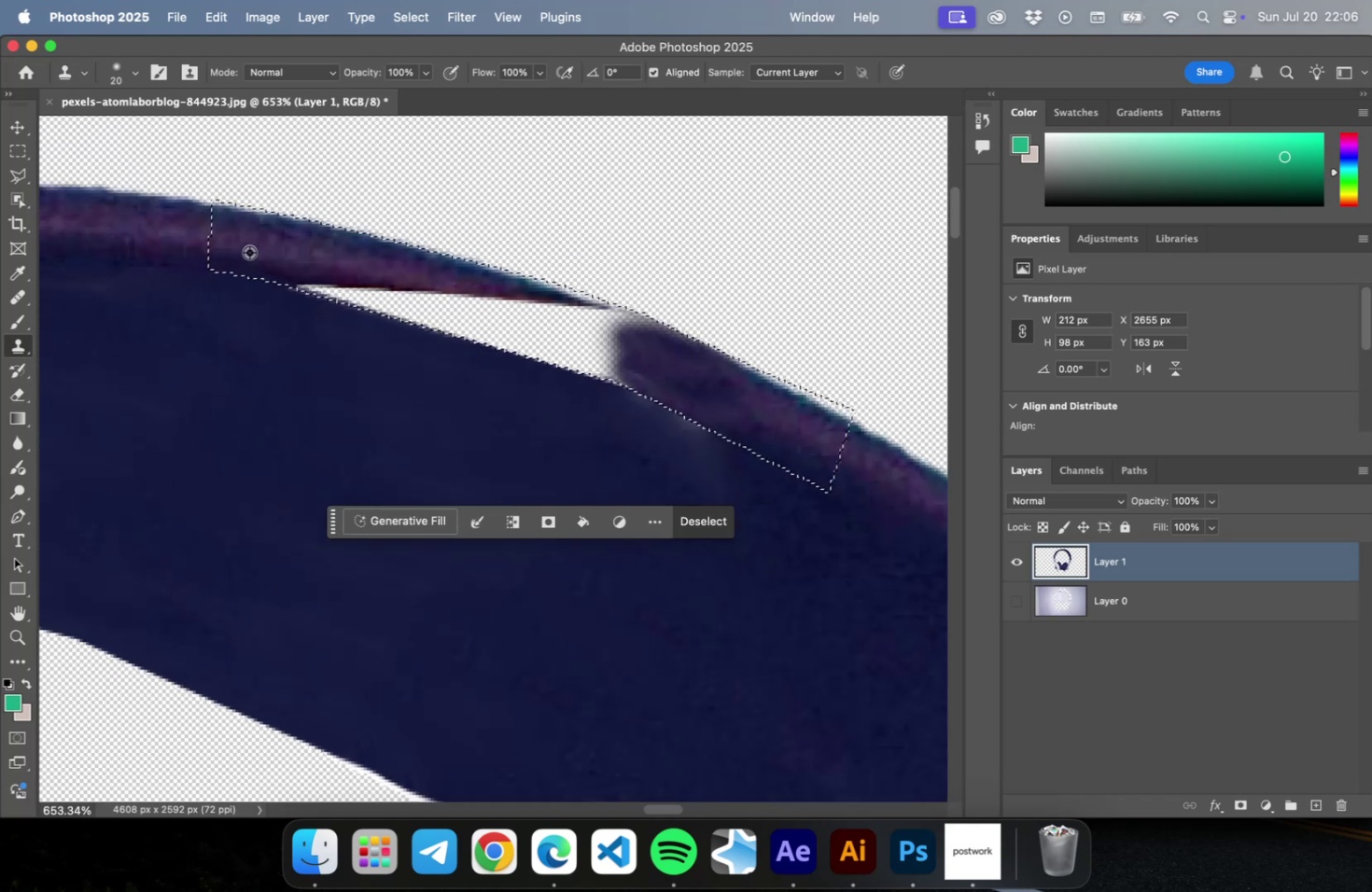 
left_click([249, 252])
 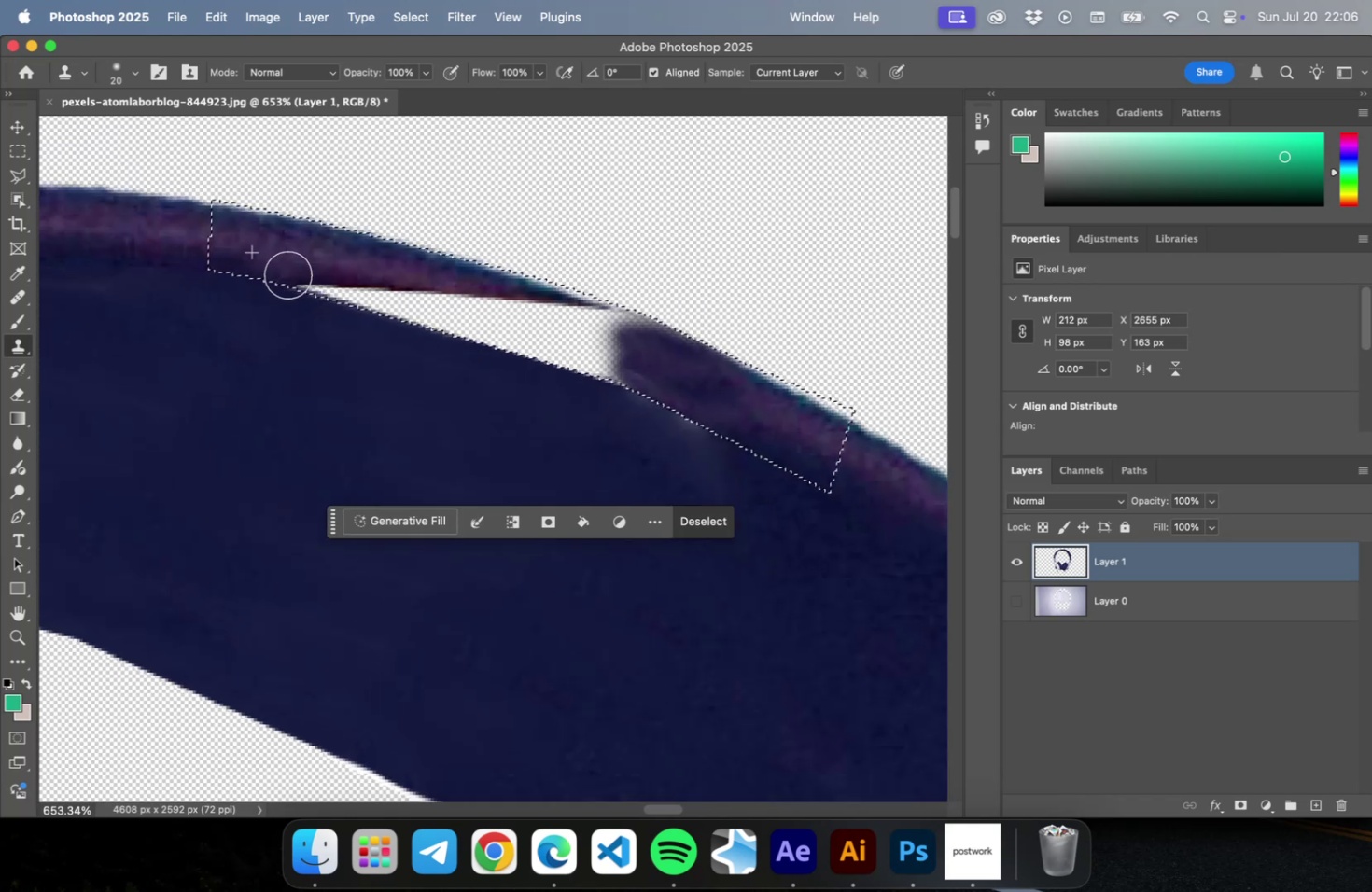 
left_click_drag(start_coordinate=[273, 272], to_coordinate=[381, 308])
 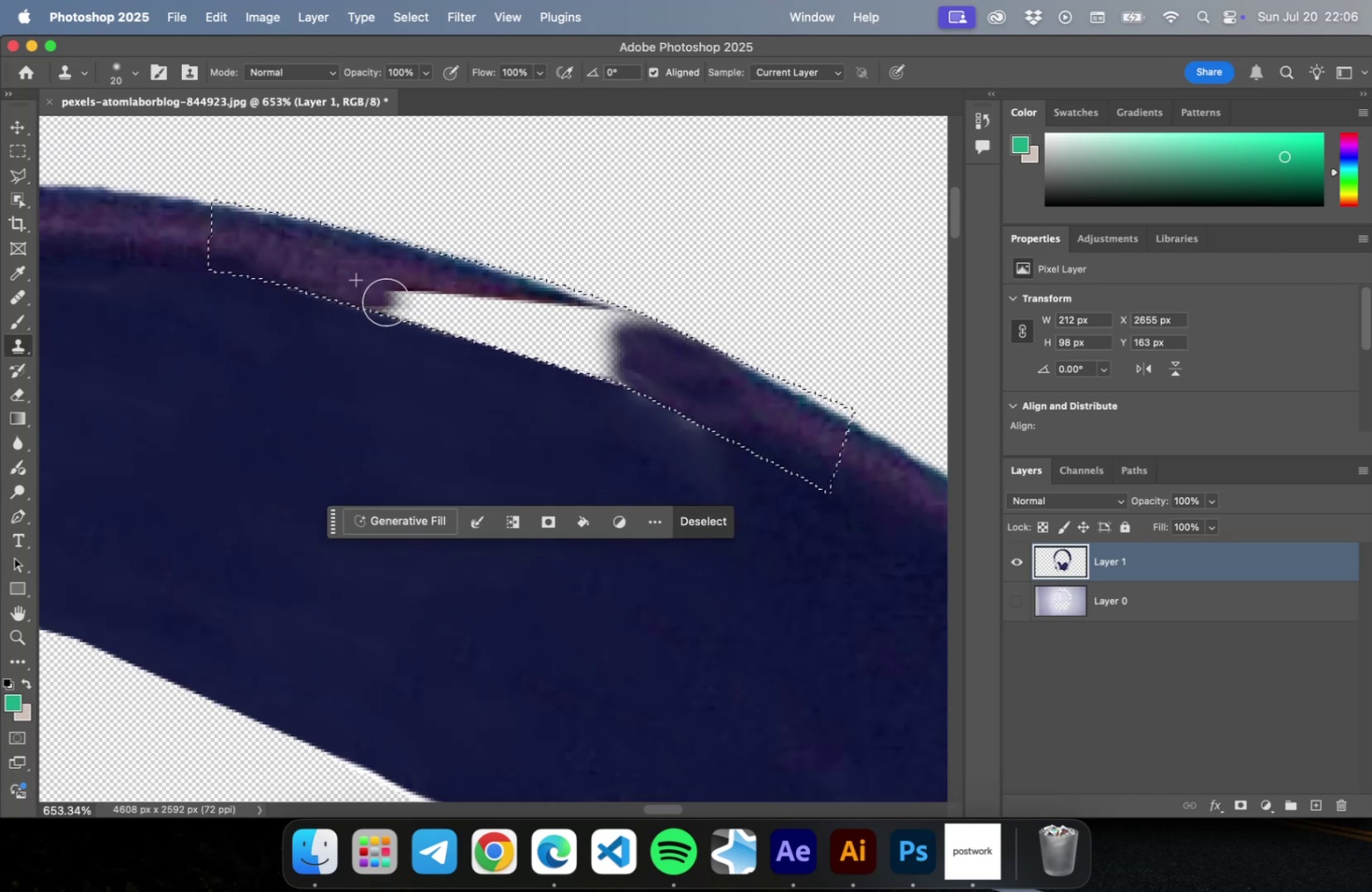 
left_click_drag(start_coordinate=[350, 289], to_coordinate=[487, 334])
 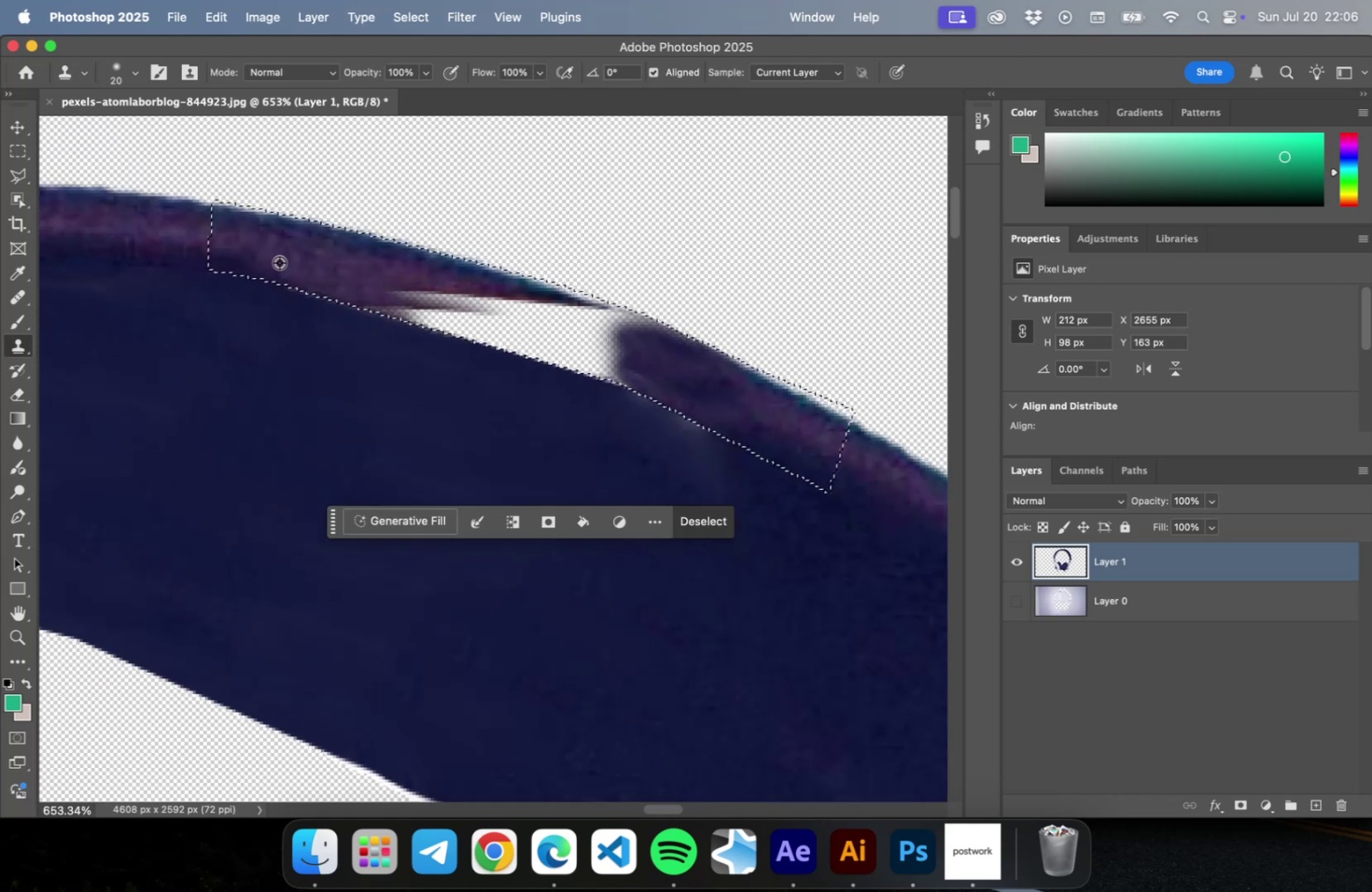 
hold_key(key=OptionLeft, duration=0.53)
left_click([275, 258])
 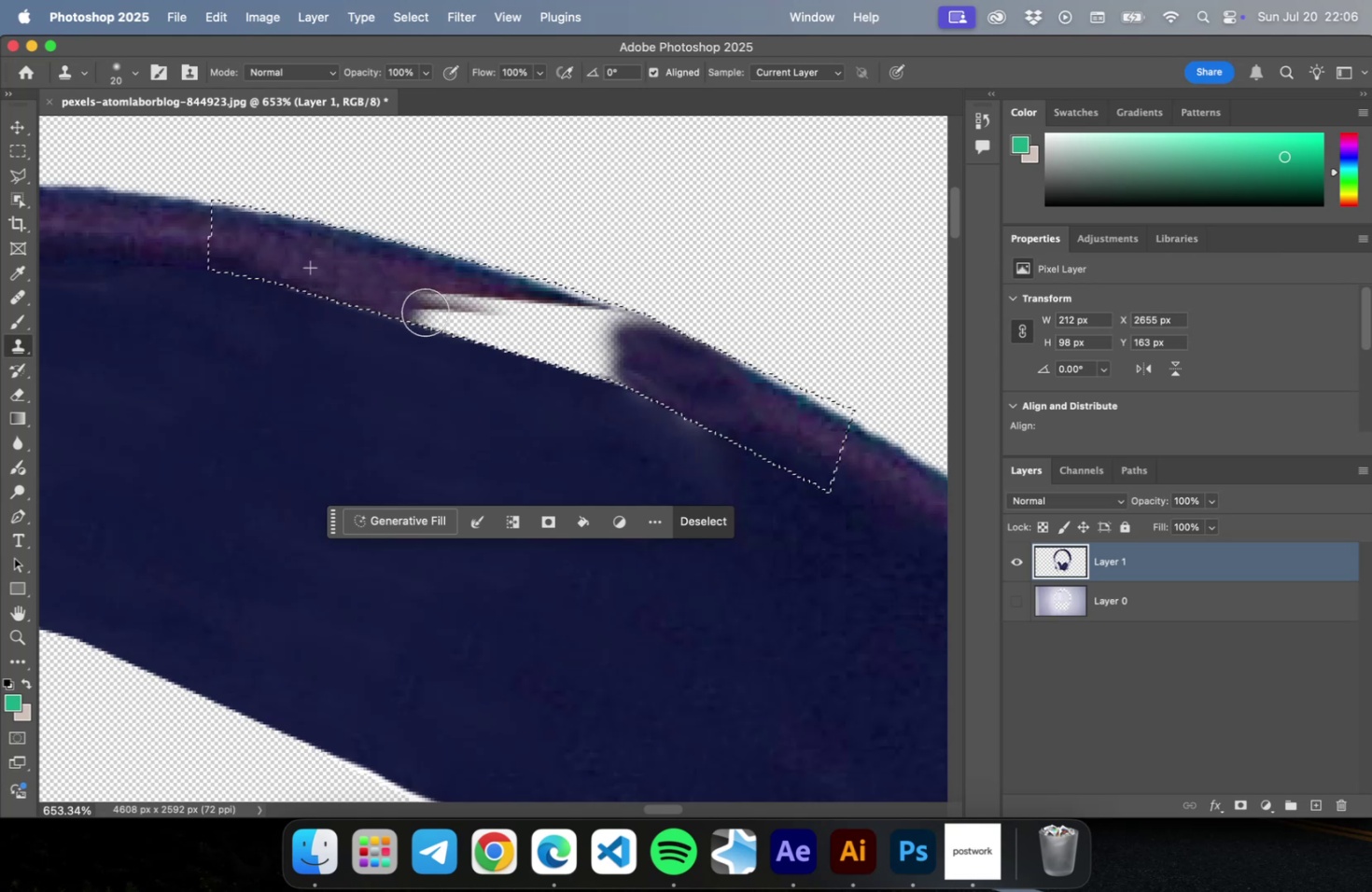 
left_click_drag(start_coordinate=[376, 297], to_coordinate=[475, 331])
 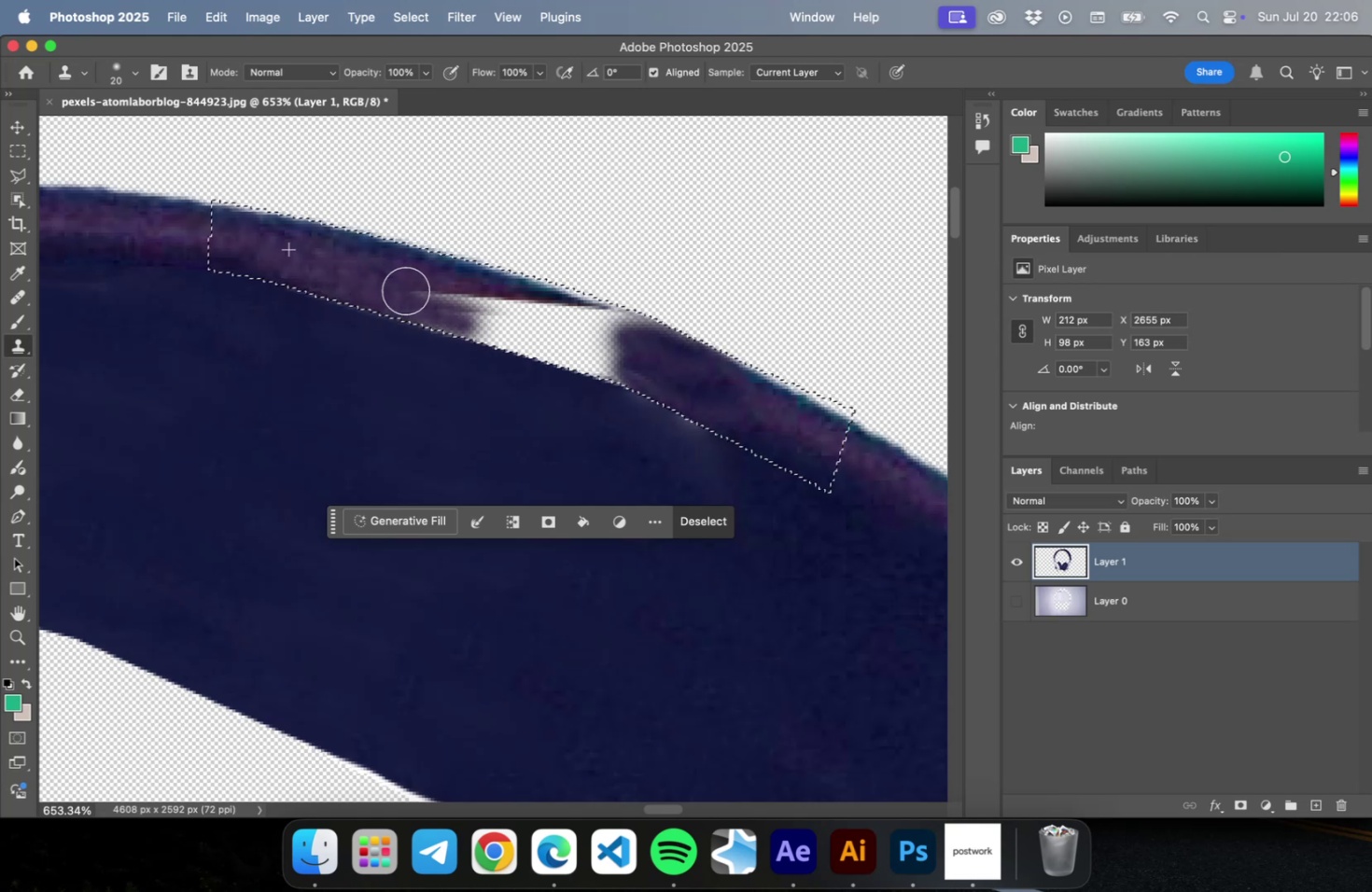 
left_click_drag(start_coordinate=[373, 285], to_coordinate=[510, 329])
 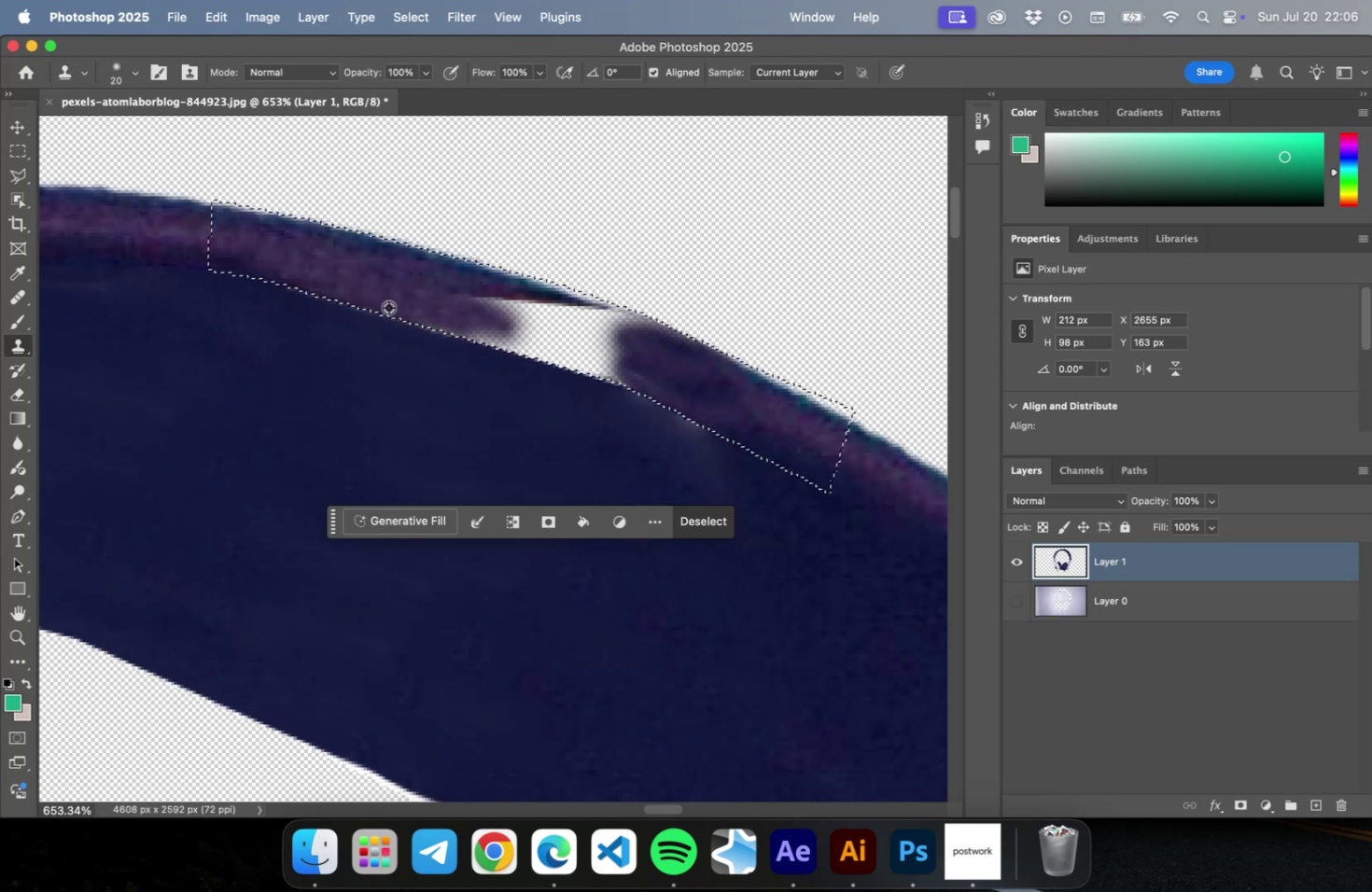 
hold_key(key=OptionLeft, duration=0.63)
 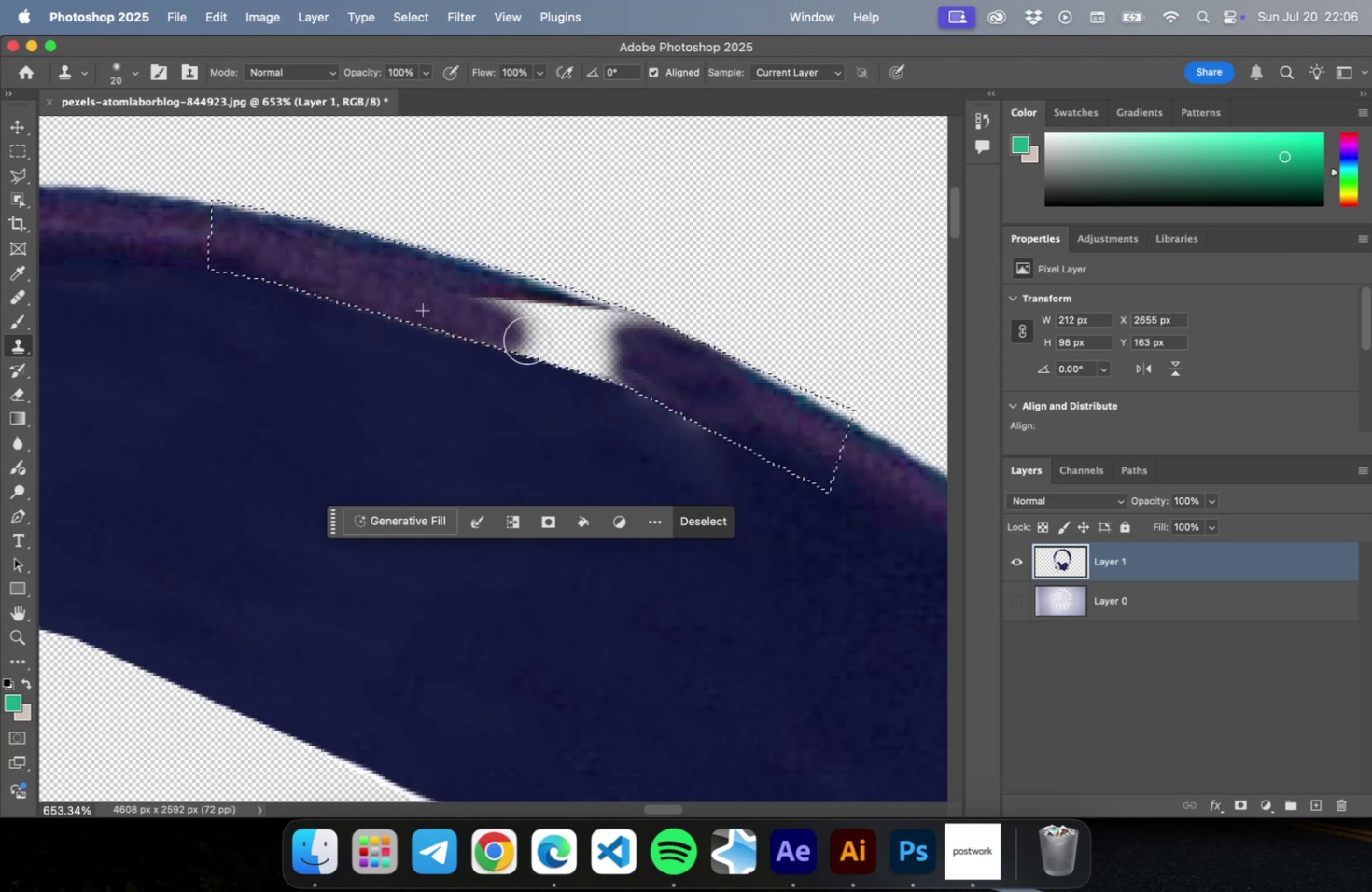 
left_click_drag(start_coordinate=[423, 310], to_coordinate=[567, 357])
 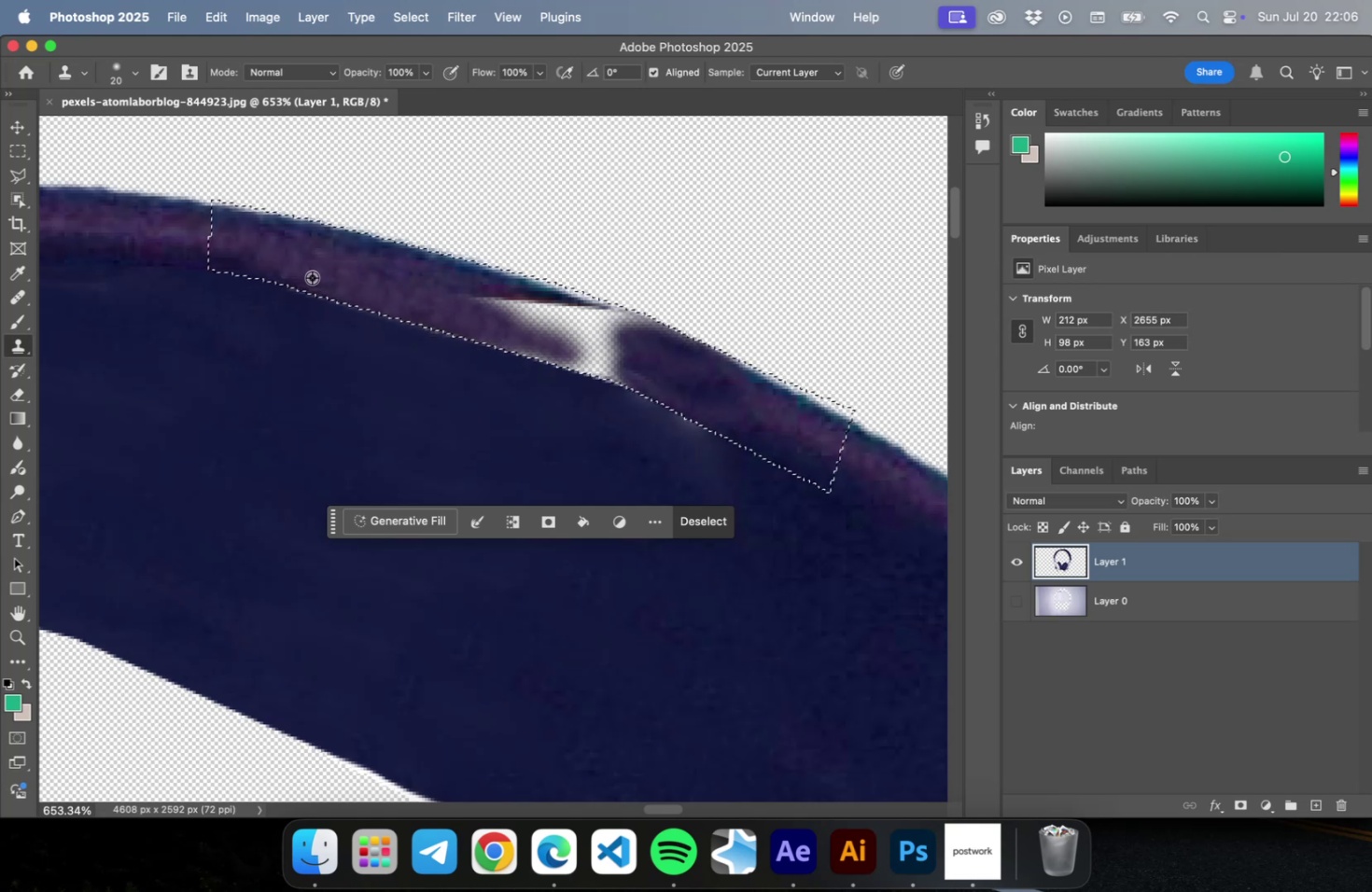 
hold_key(key=OptionLeft, duration=0.58)
left_click([300, 274])
 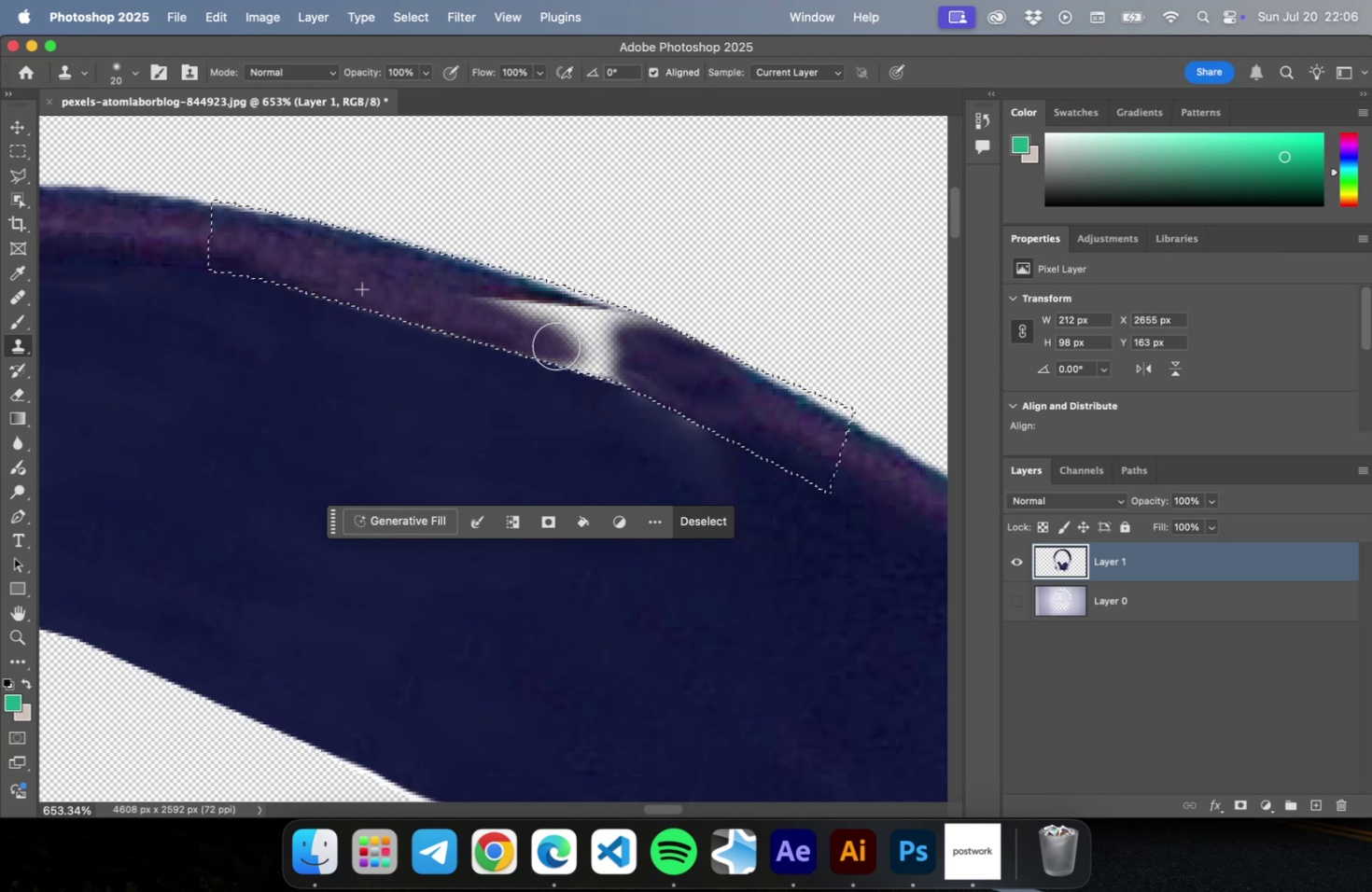 
left_click_drag(start_coordinate=[484, 326], to_coordinate=[594, 364])
 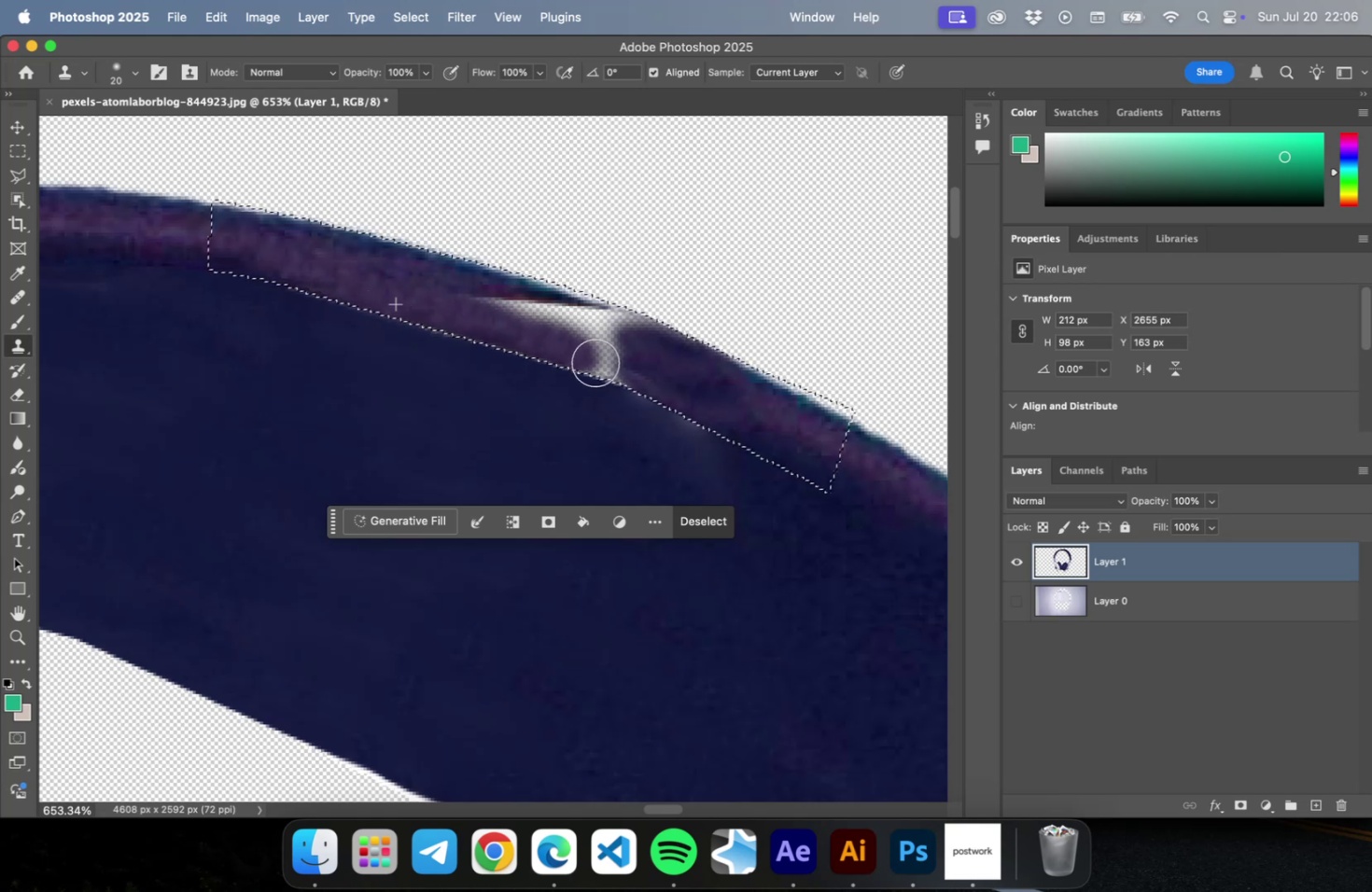 
left_click_drag(start_coordinate=[532, 342], to_coordinate=[642, 383])
 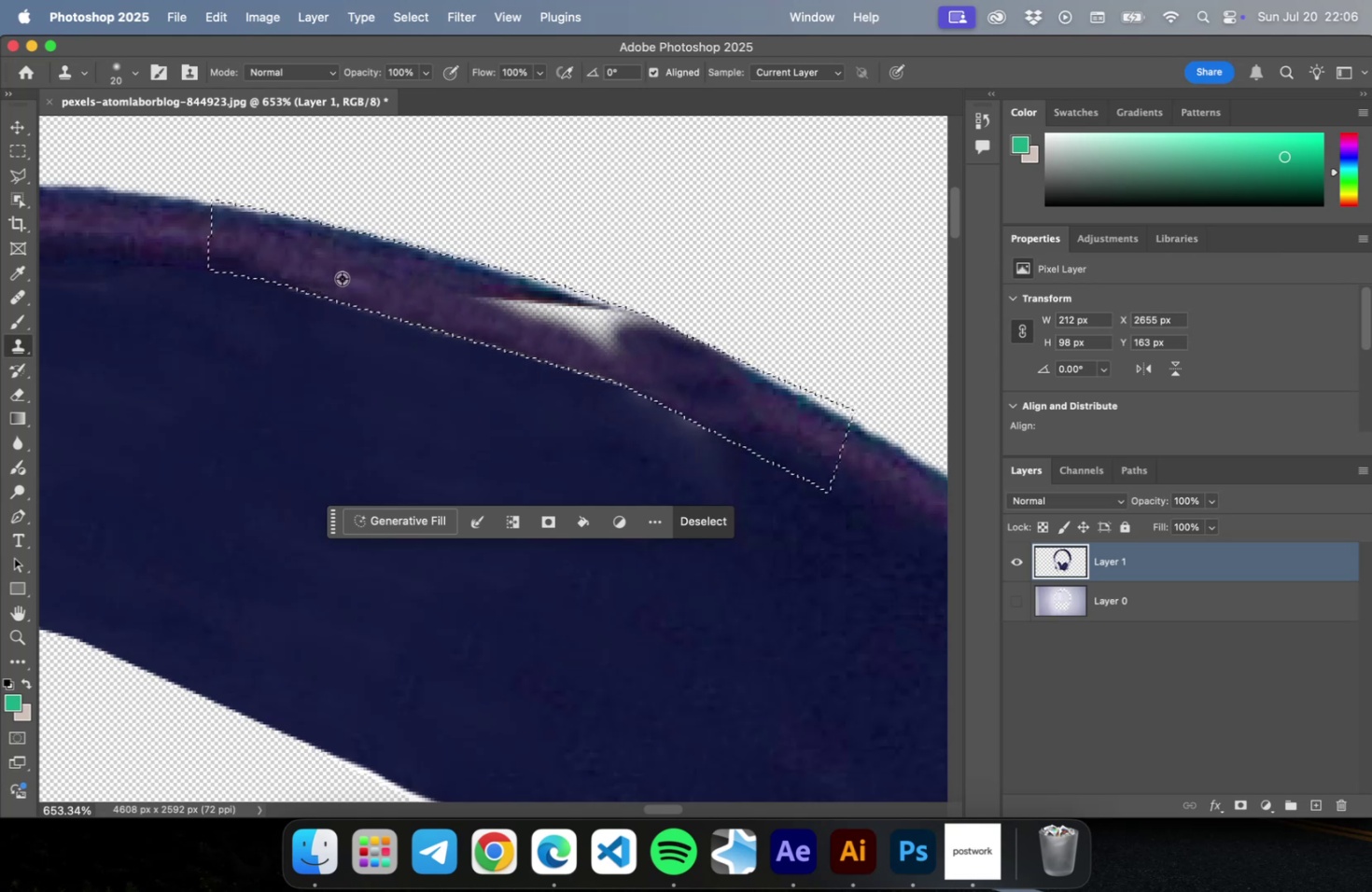 
hold_key(key=OptionLeft, duration=0.39)
left_click([341, 277])
 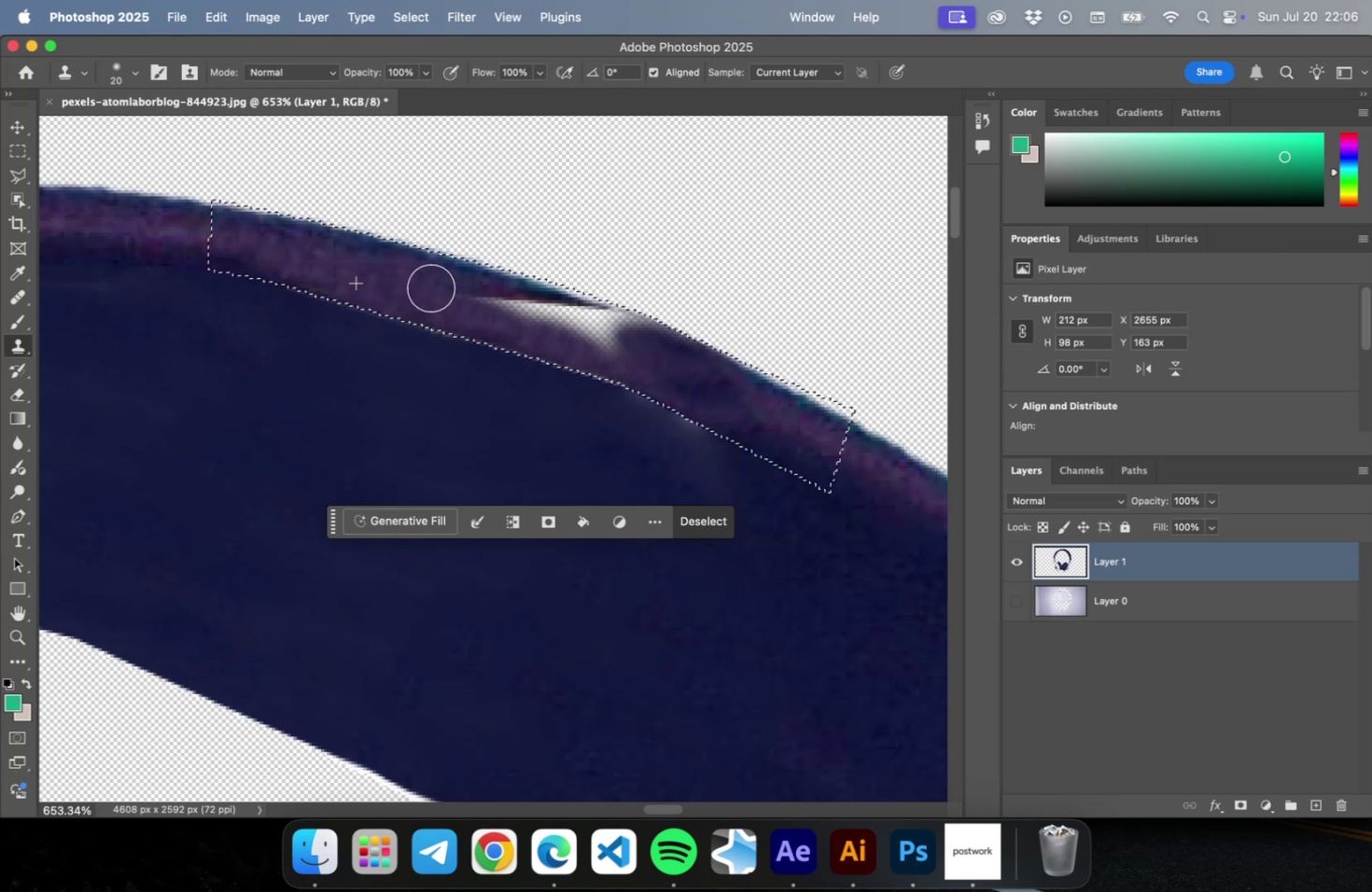 
left_click_drag(start_coordinate=[398, 277], to_coordinate=[553, 337])
 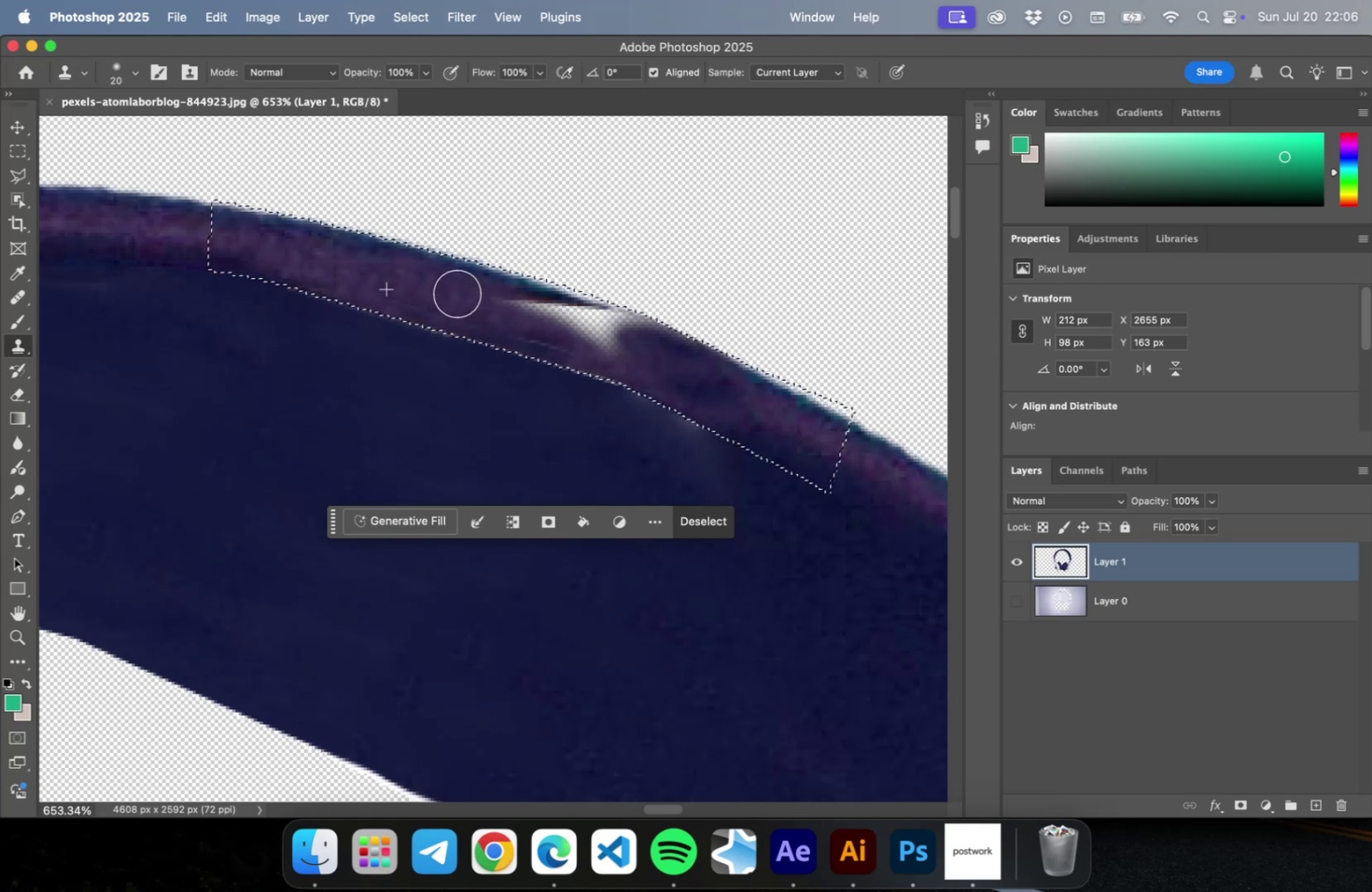 
left_click_drag(start_coordinate=[420, 283], to_coordinate=[680, 386])
 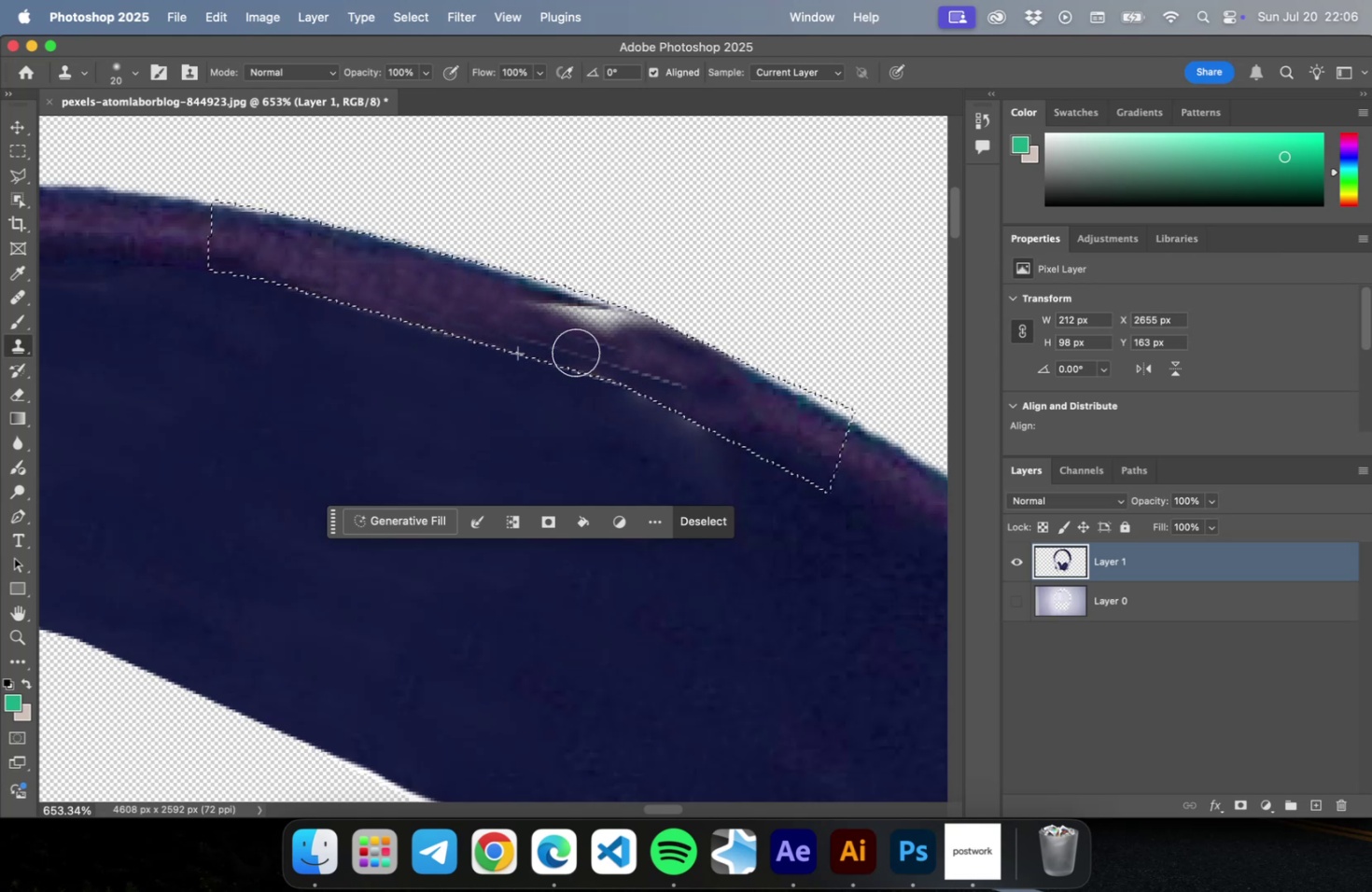 
left_click_drag(start_coordinate=[525, 335], to_coordinate=[693, 392])
 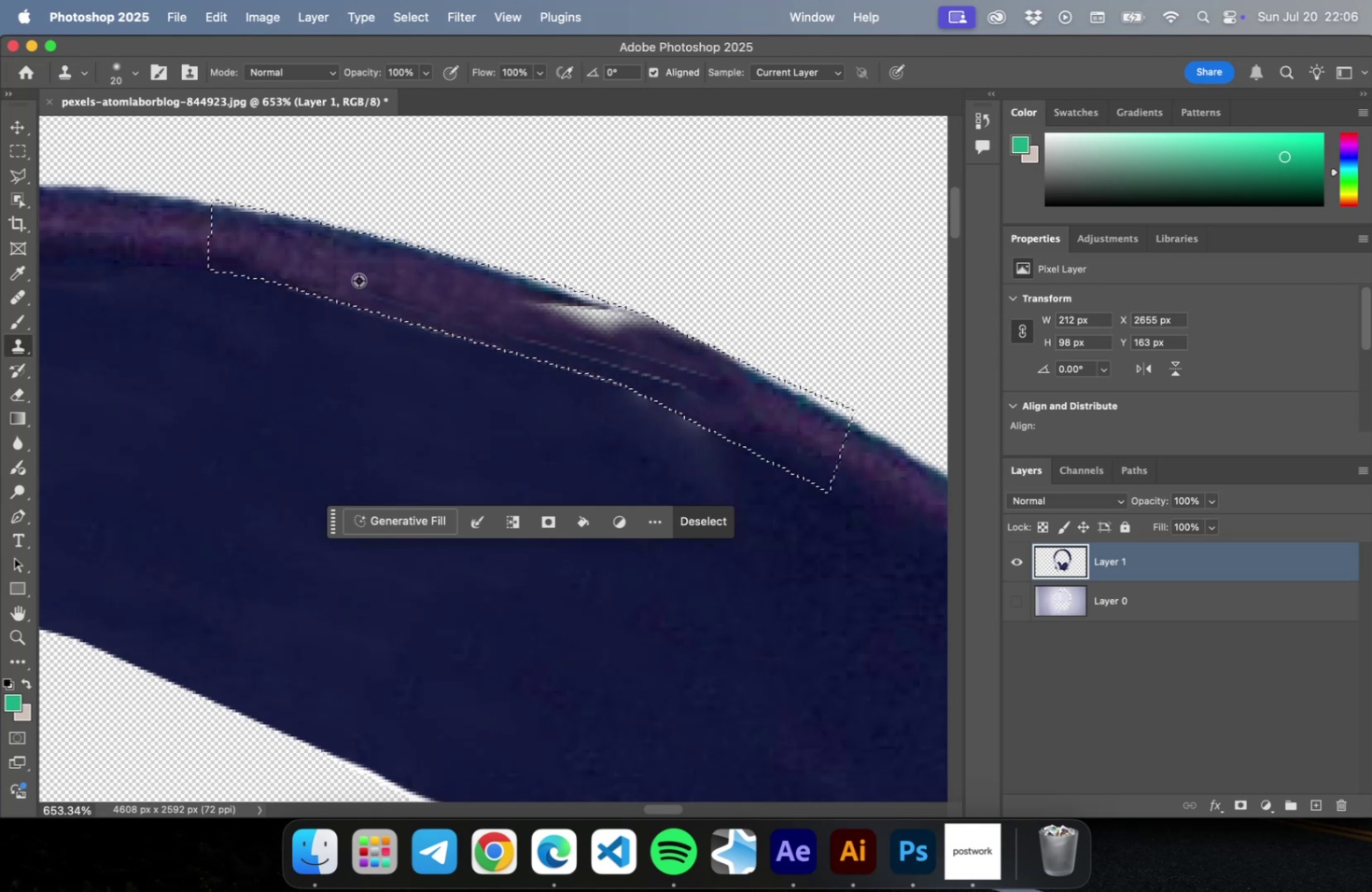 
hold_key(key=OptionLeft, duration=0.39)
left_click([339, 274])
 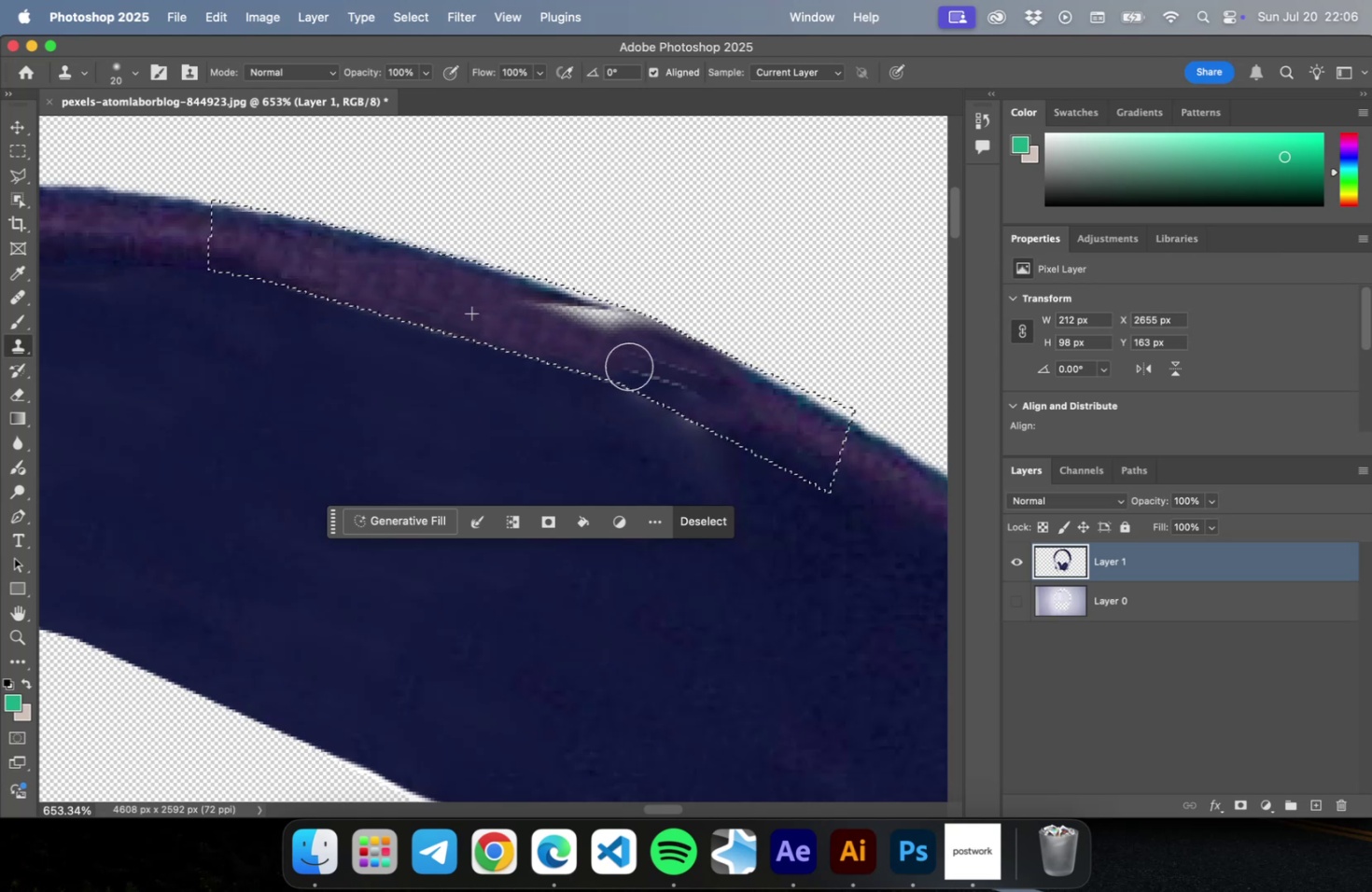 
left_click_drag(start_coordinate=[482, 318], to_coordinate=[667, 381])
 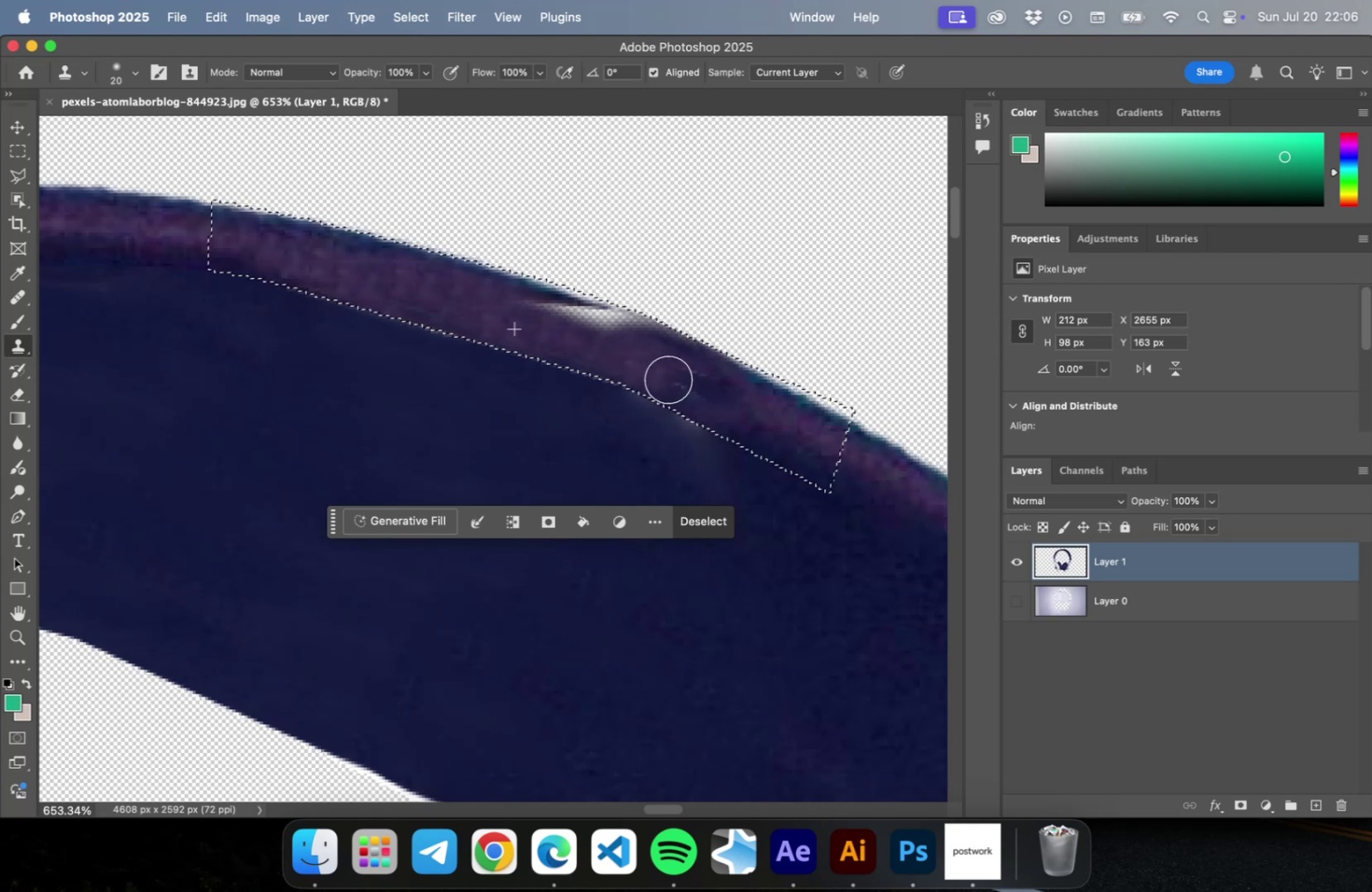 
left_click_drag(start_coordinate=[609, 360], to_coordinate=[738, 414])
 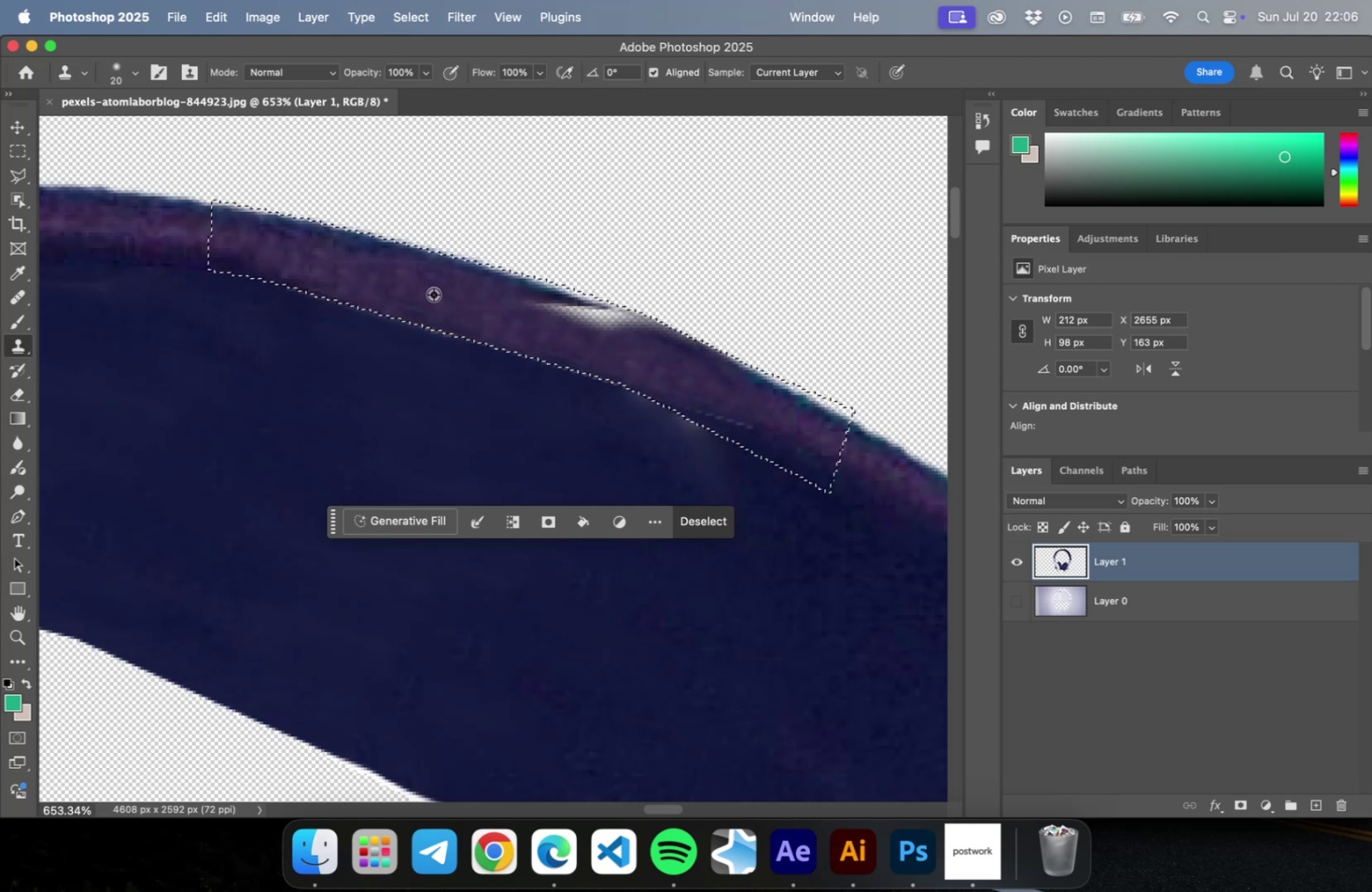 
hold_key(key=OptionLeft, duration=0.33)
left_click([433, 294])
 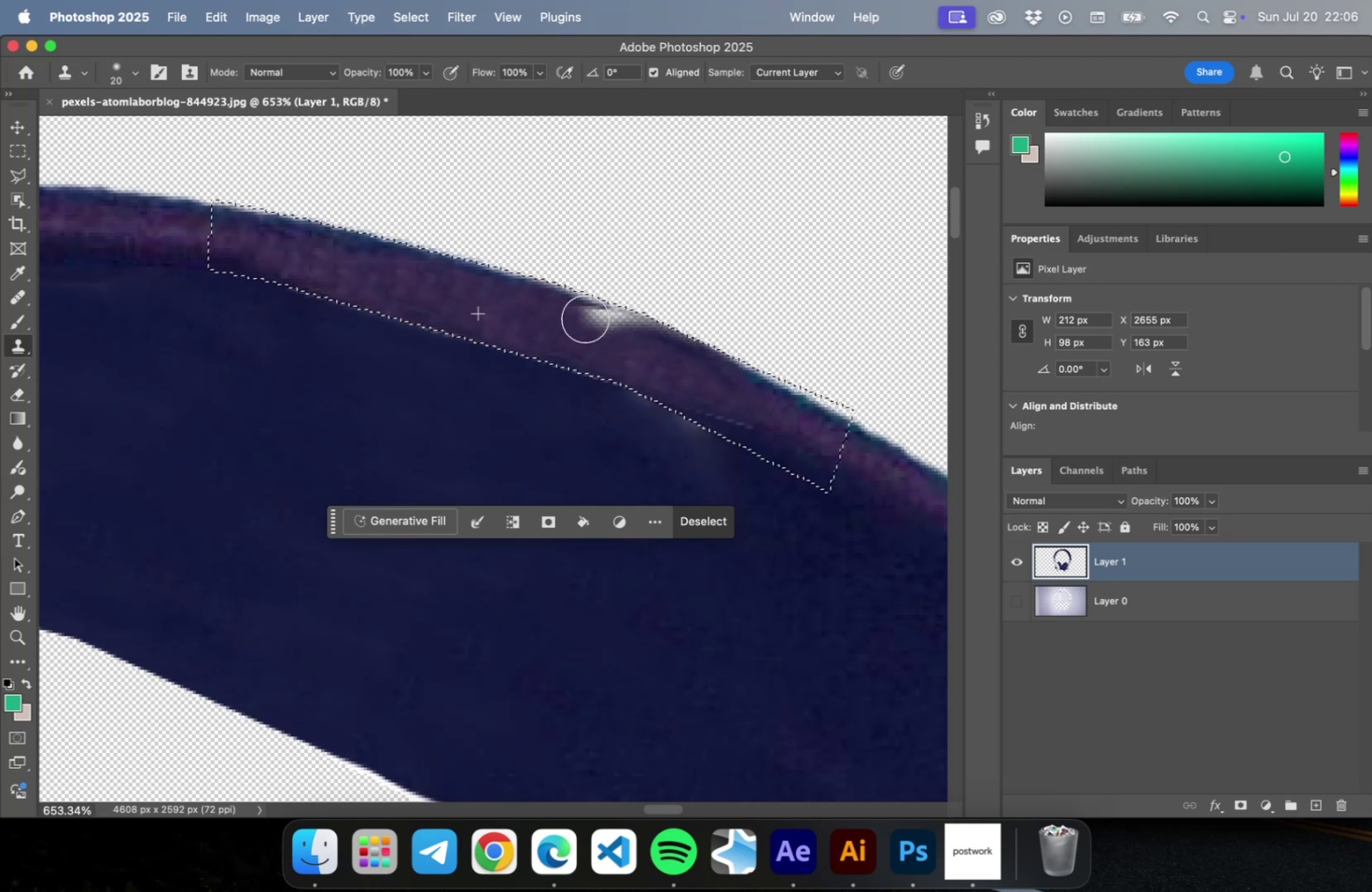 
left_click_drag(start_coordinate=[530, 298], to_coordinate=[601, 328])
 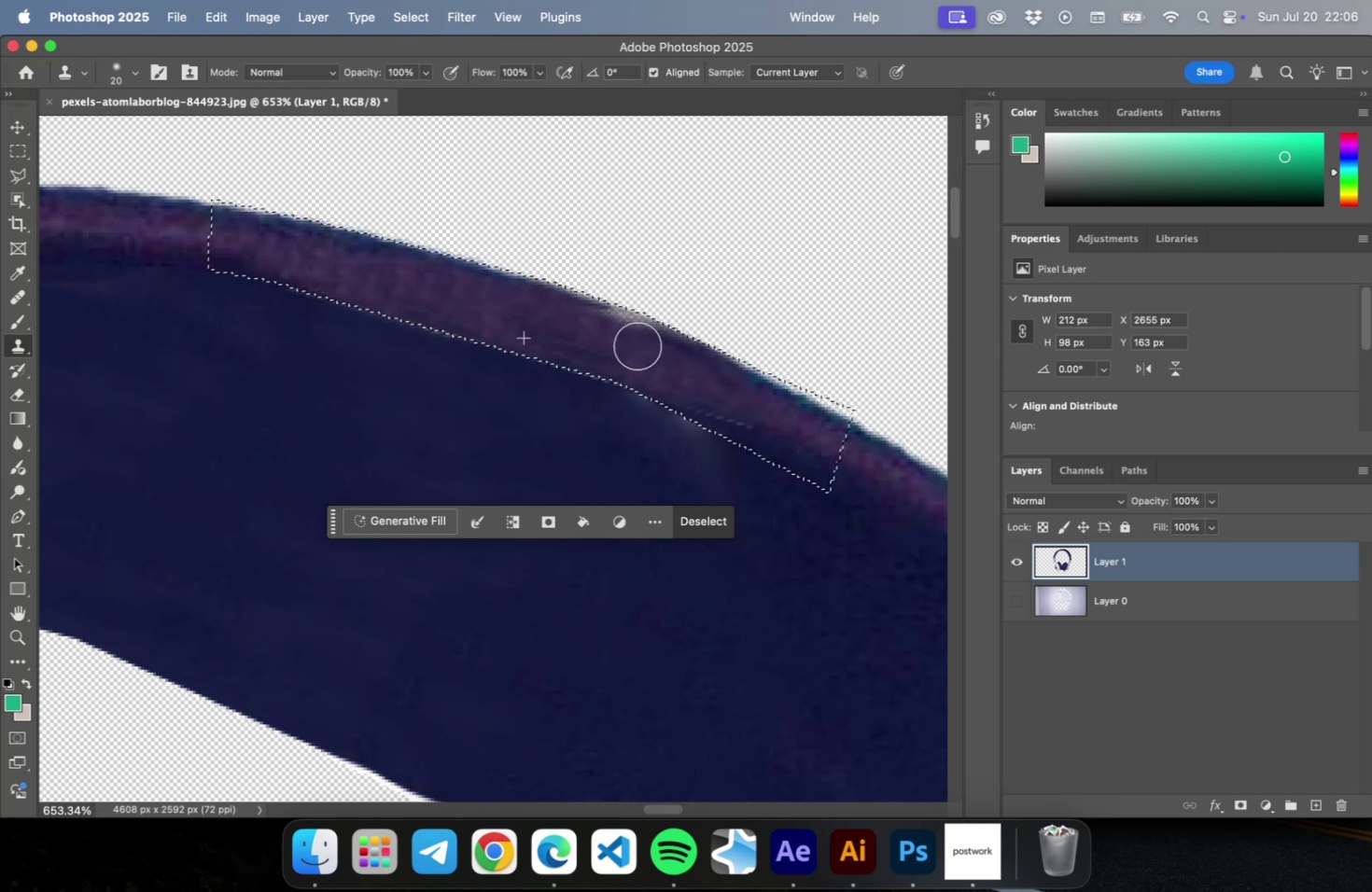 
left_click_drag(start_coordinate=[527, 308], to_coordinate=[666, 360])
 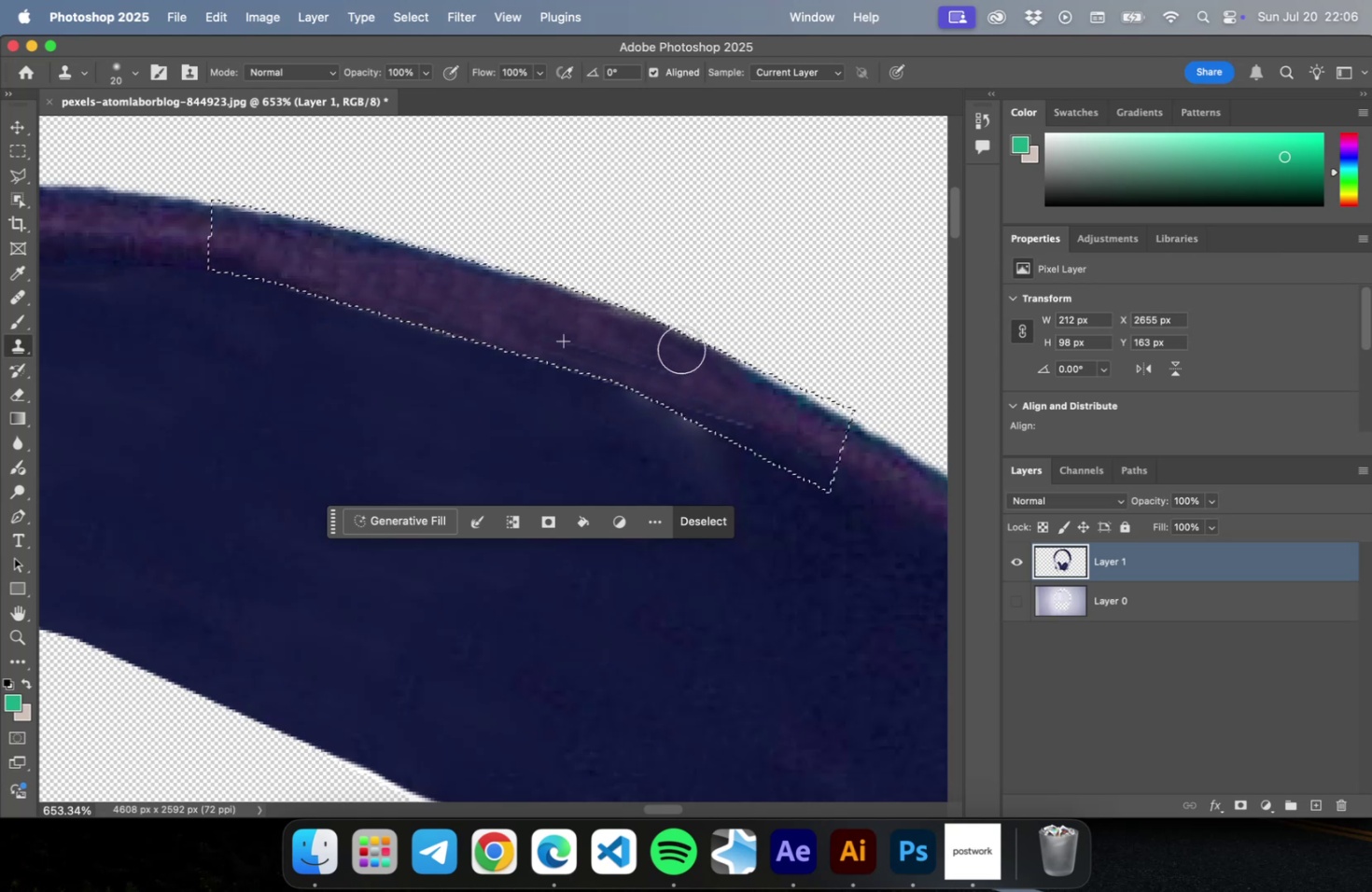 
left_click_drag(start_coordinate=[589, 324], to_coordinate=[695, 355])
 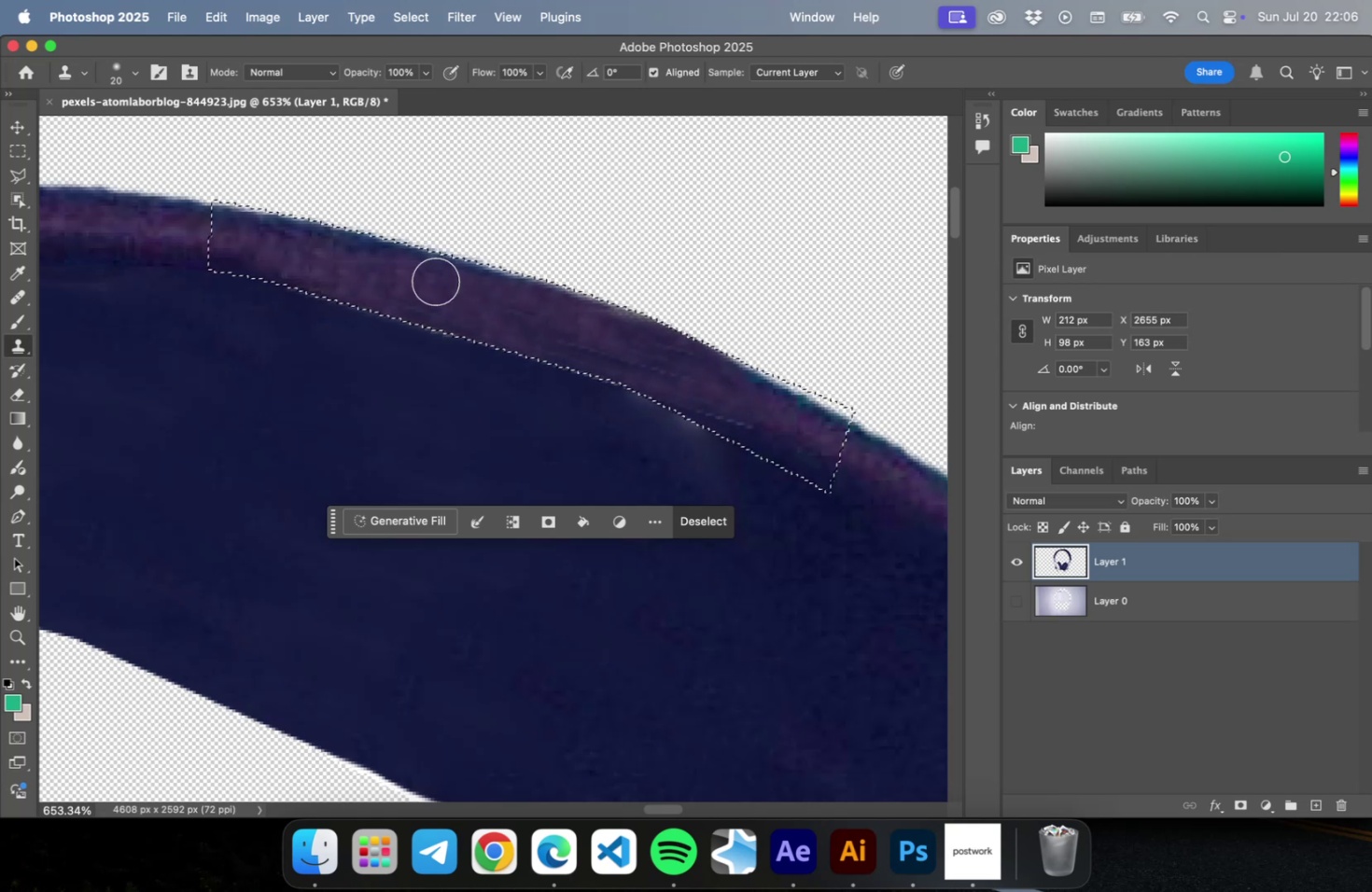 
hold_key(key=OptionLeft, duration=0.57)
 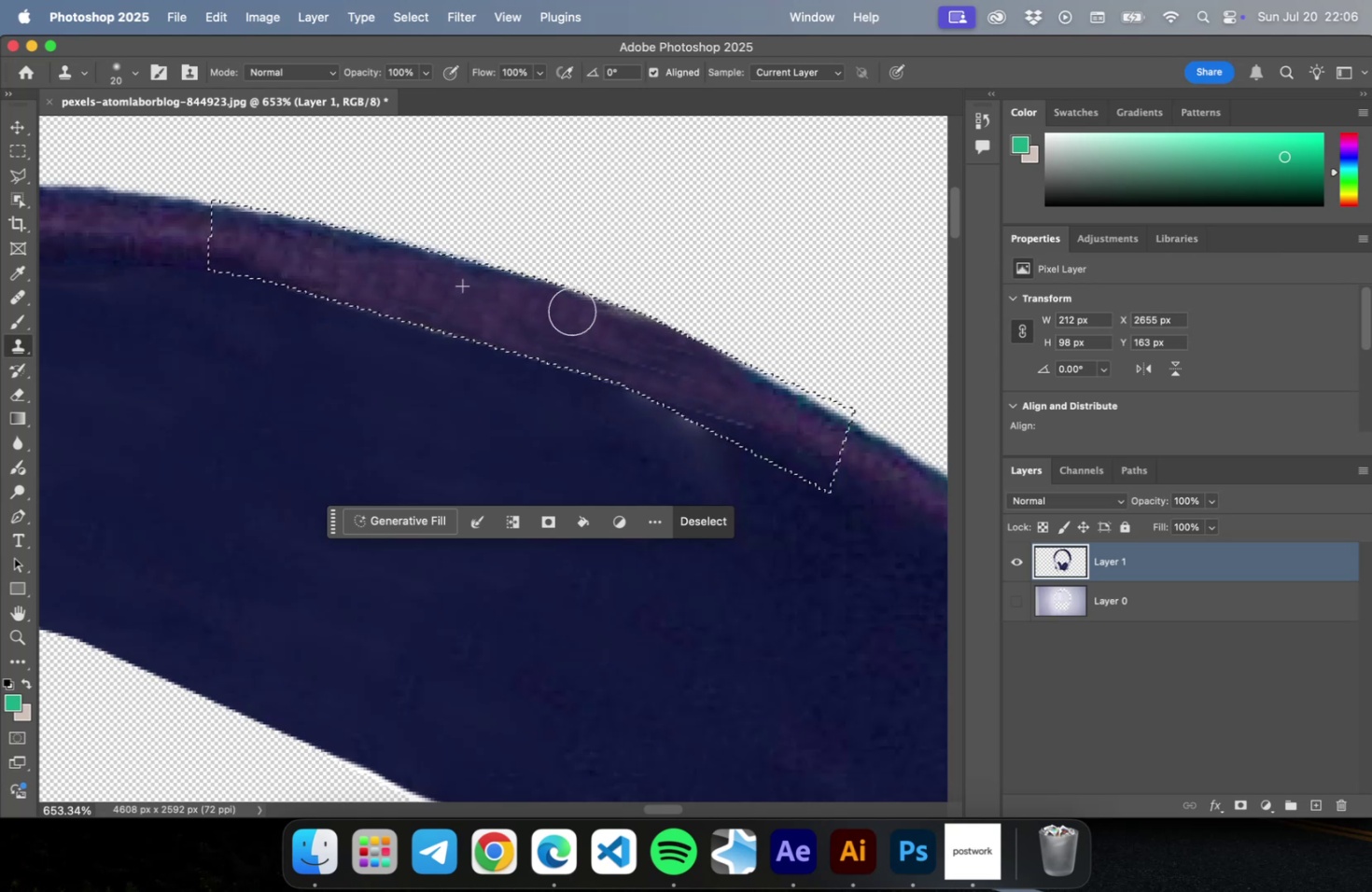 
left_click_drag(start_coordinate=[479, 280], to_coordinate=[628, 334])
 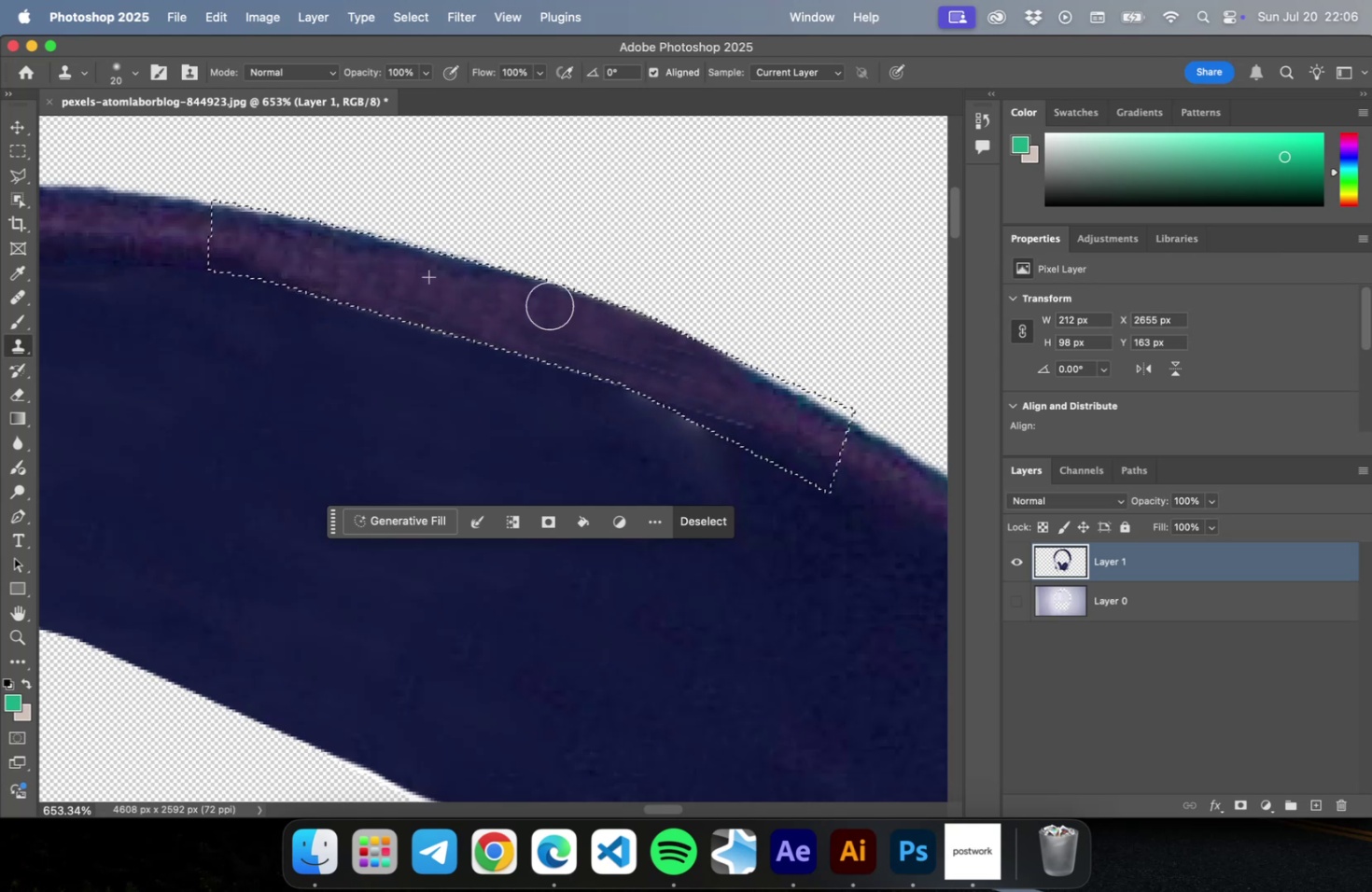 
left_click_drag(start_coordinate=[439, 275], to_coordinate=[675, 346])
 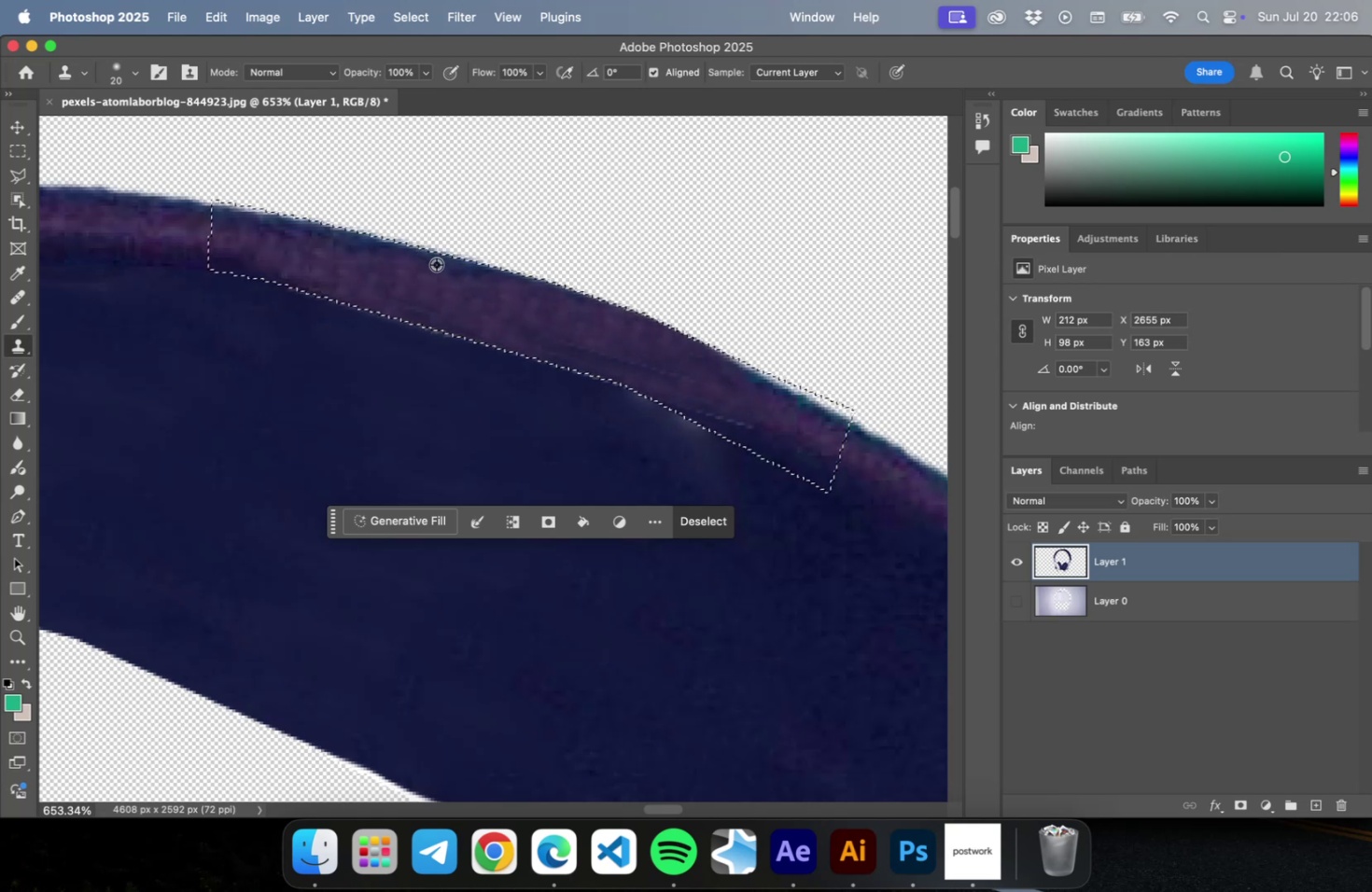 
hold_key(key=OptionLeft, duration=0.38)
left_click([436, 264])
 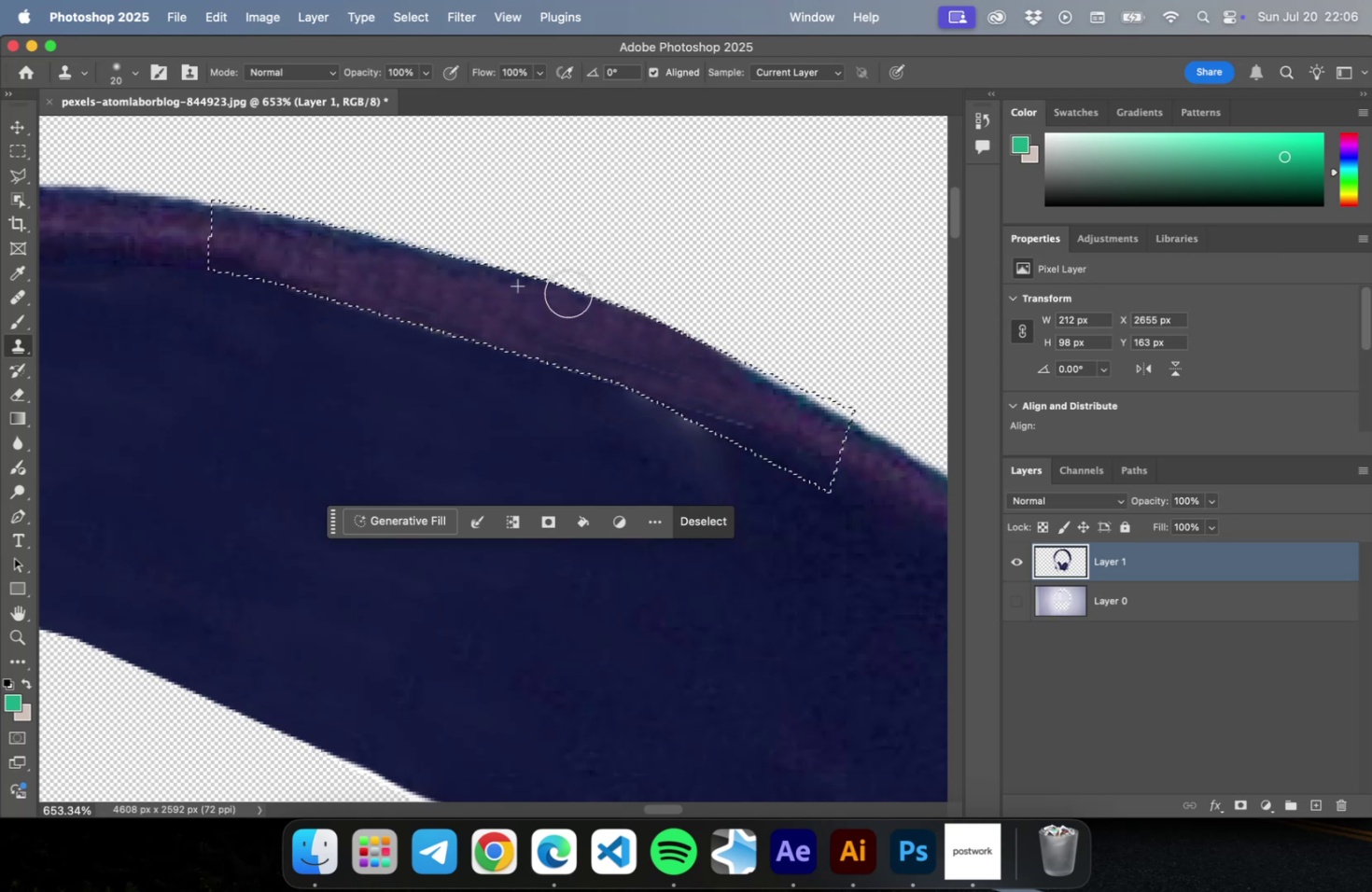 
left_click_drag(start_coordinate=[485, 272], to_coordinate=[681, 351])
 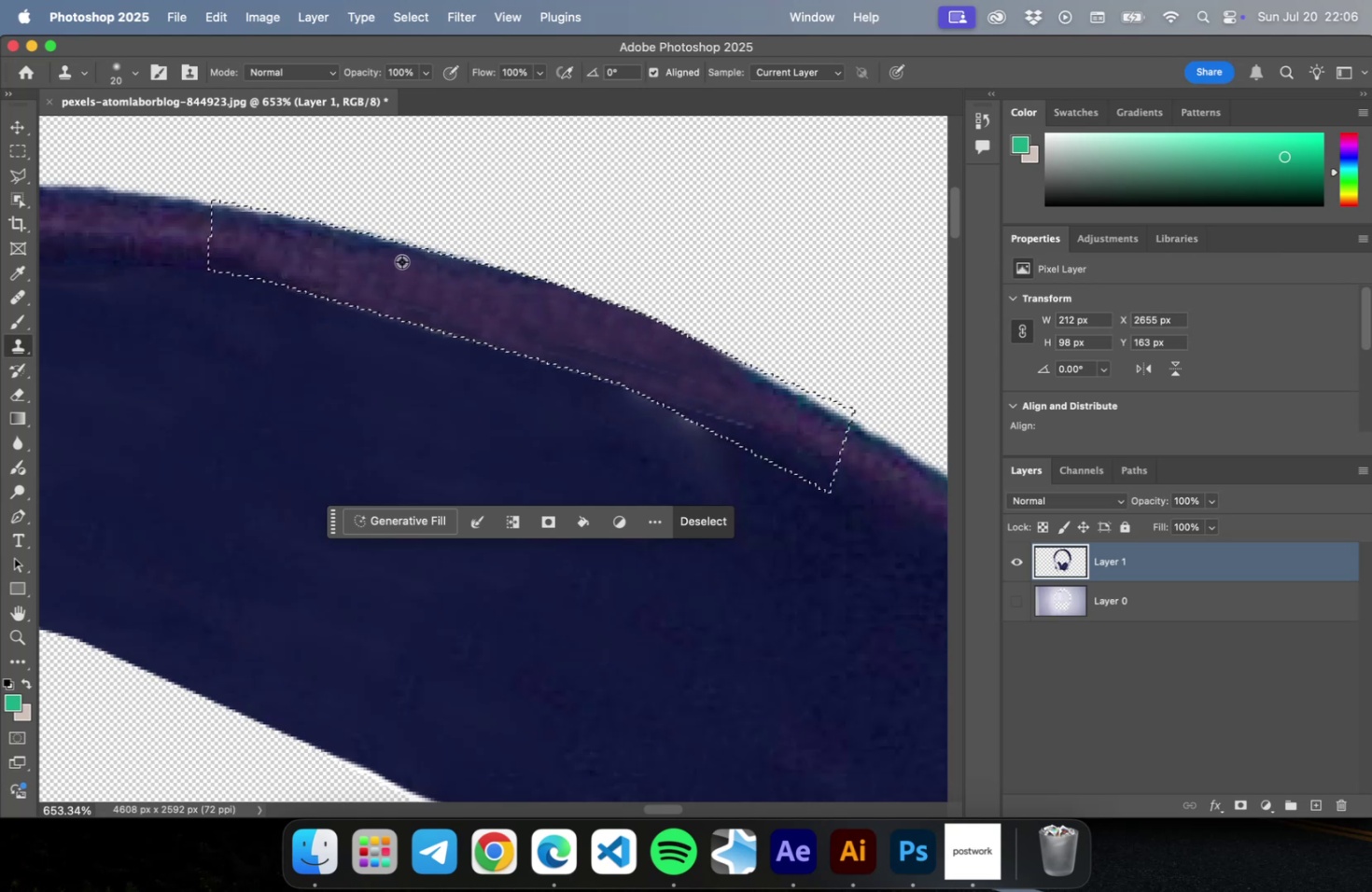 
hold_key(key=OptionLeft, duration=0.61)
left_click([399, 256])
 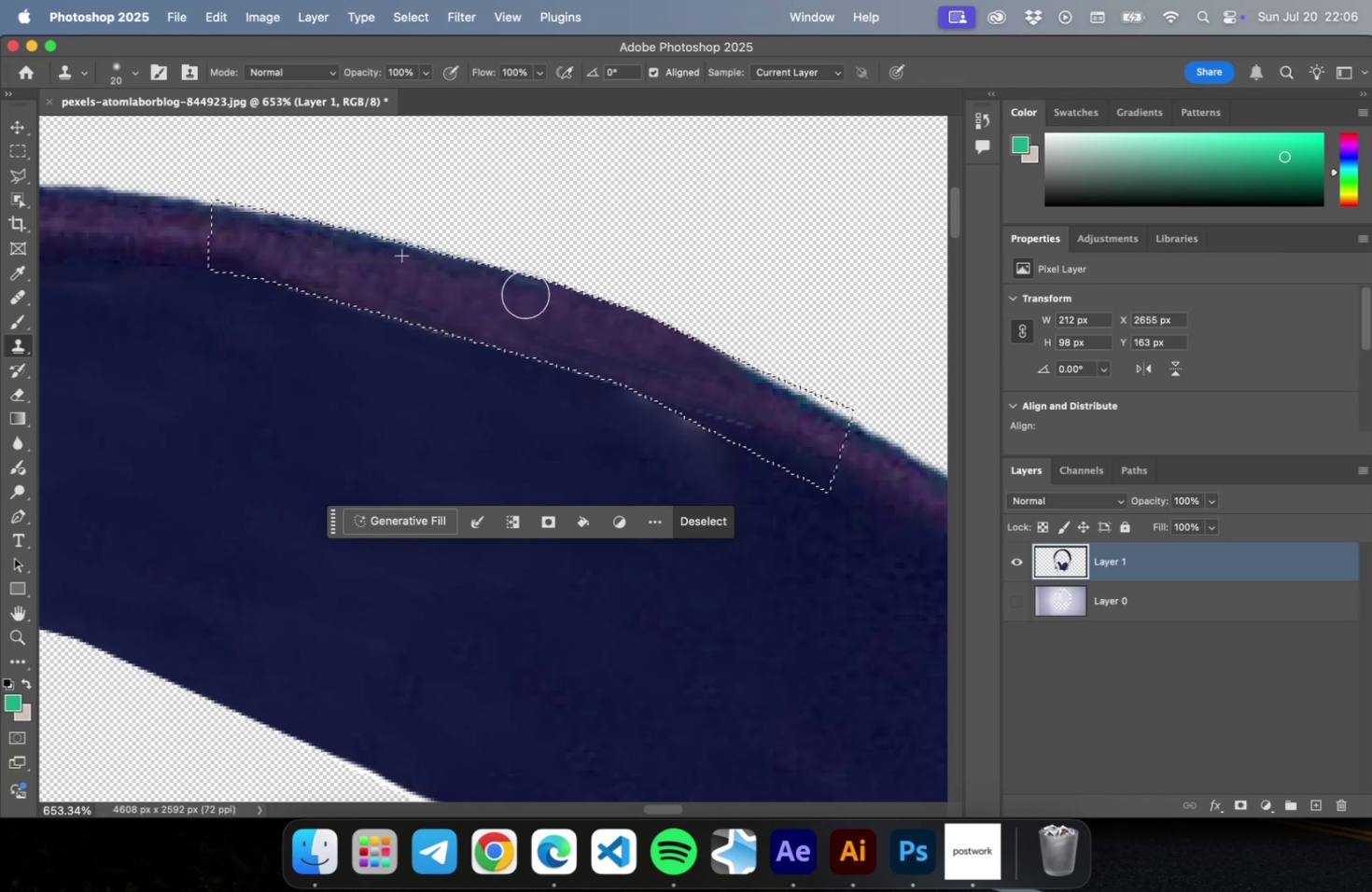 
left_click_drag(start_coordinate=[522, 292], to_coordinate=[751, 379])
 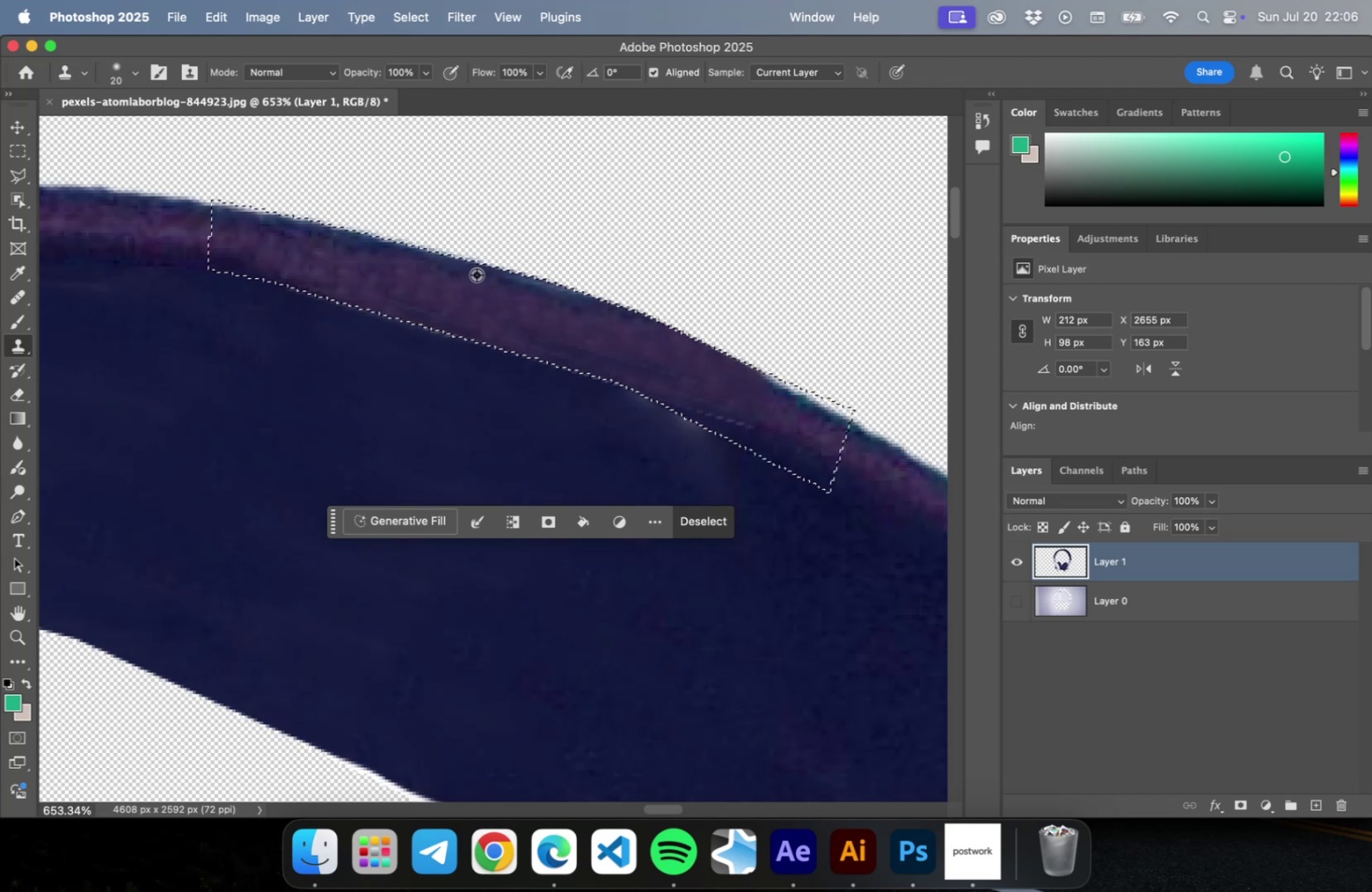 
hold_key(key=OptionLeft, duration=0.45)
 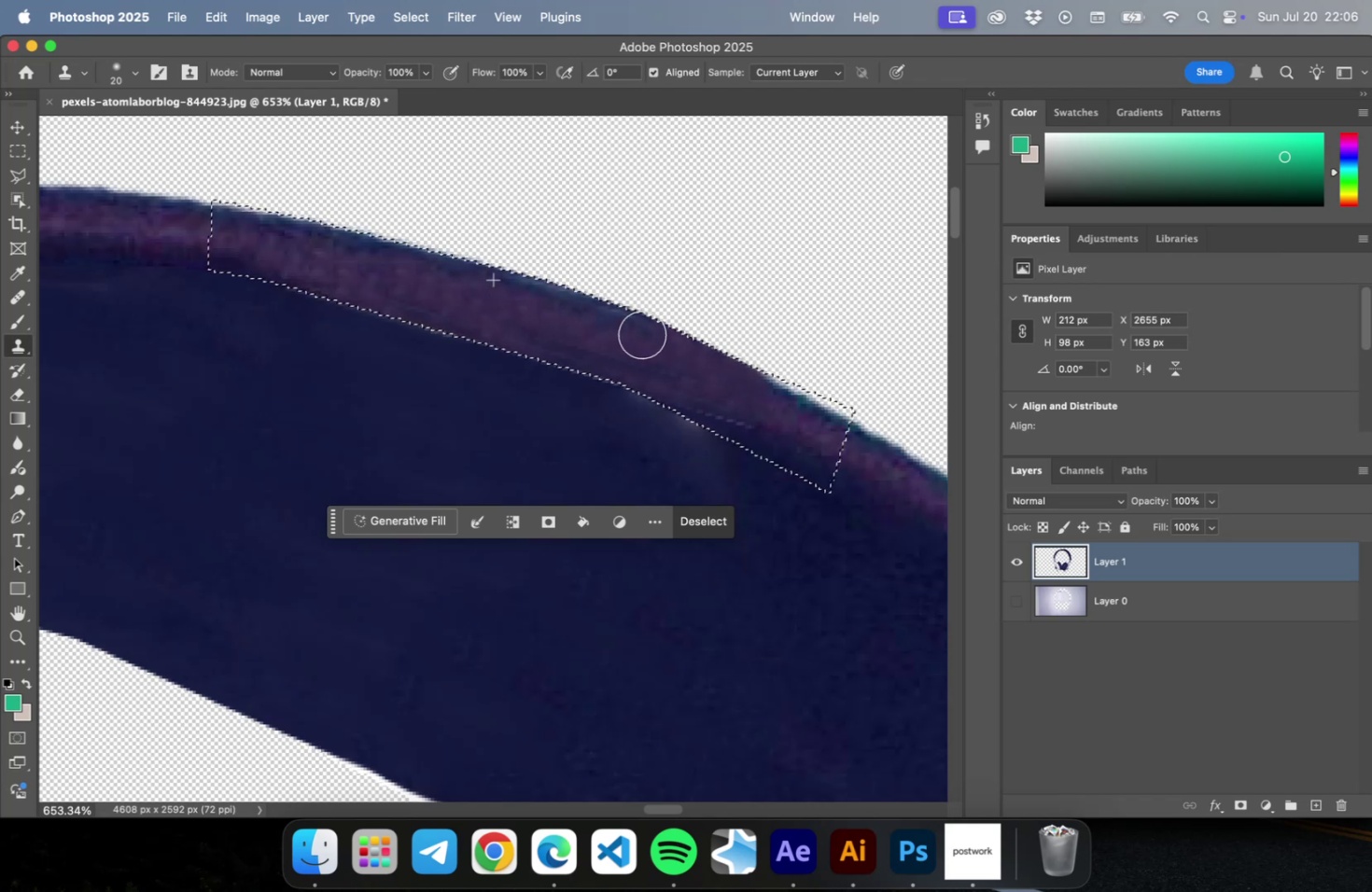 
left_click_drag(start_coordinate=[613, 324], to_coordinate=[847, 447])
 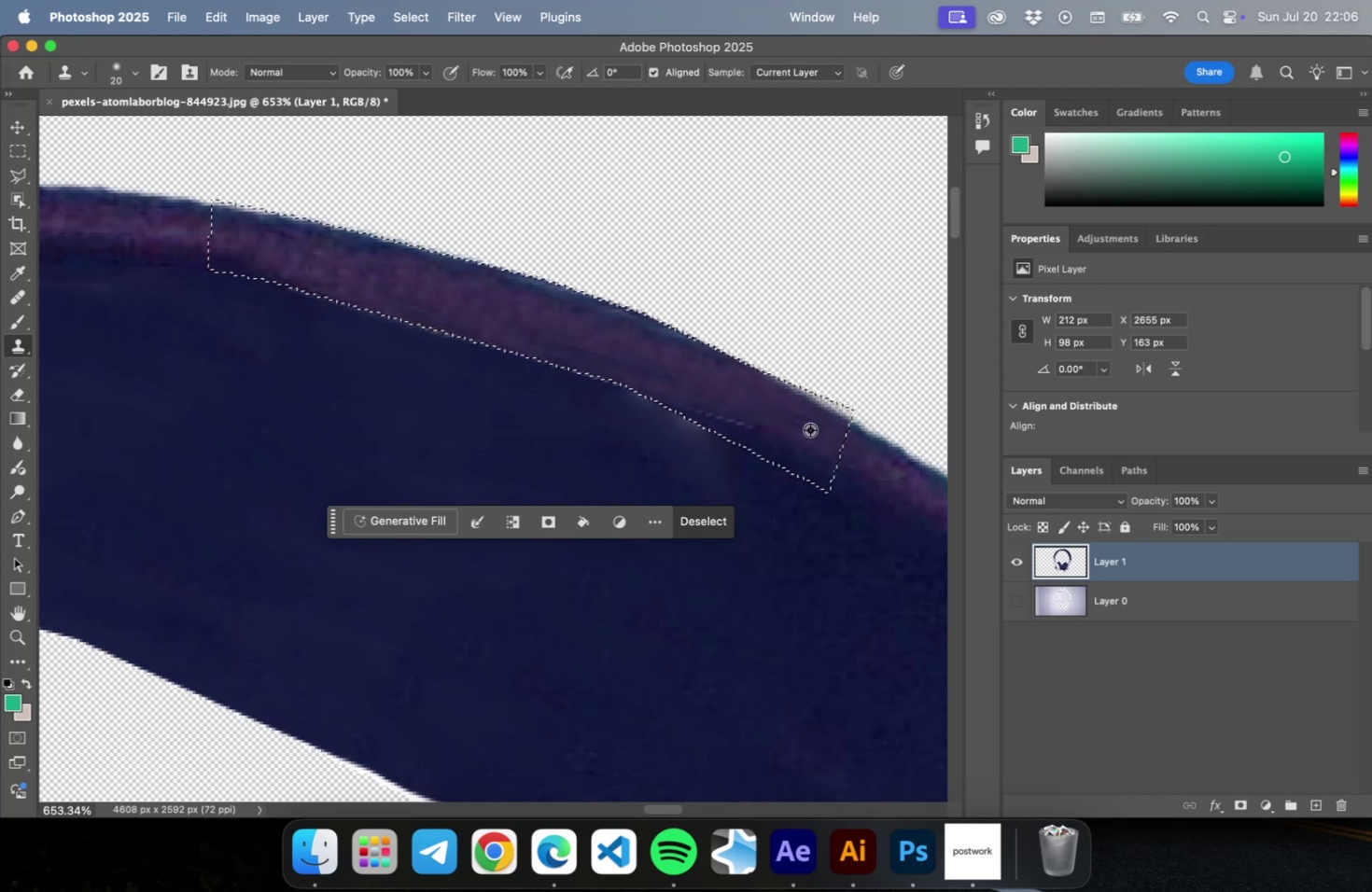 
hold_key(key=OptionLeft, duration=1.6)
left_click([310, 239])
 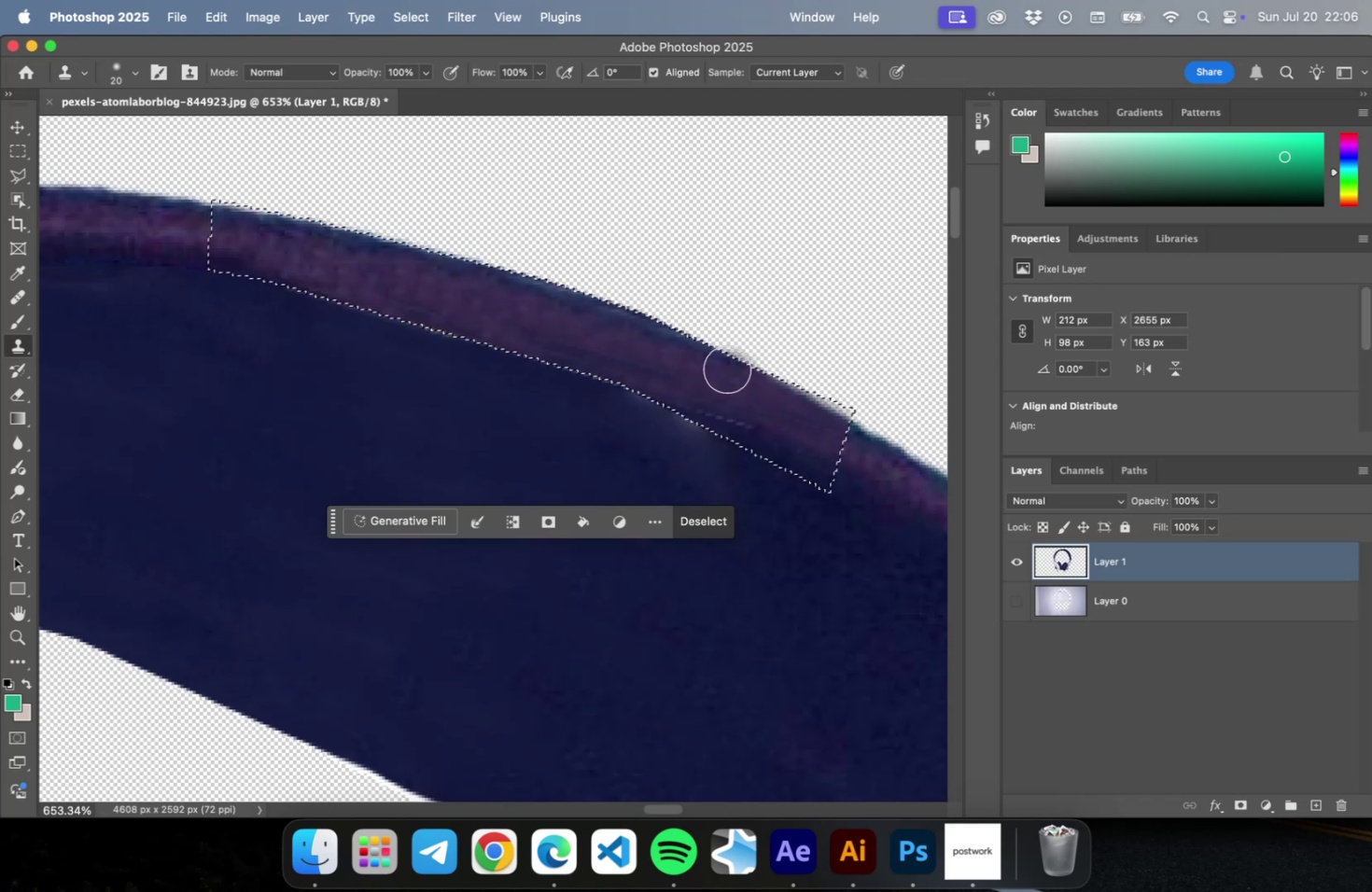 
left_click_drag(start_coordinate=[726, 369], to_coordinate=[847, 431])
 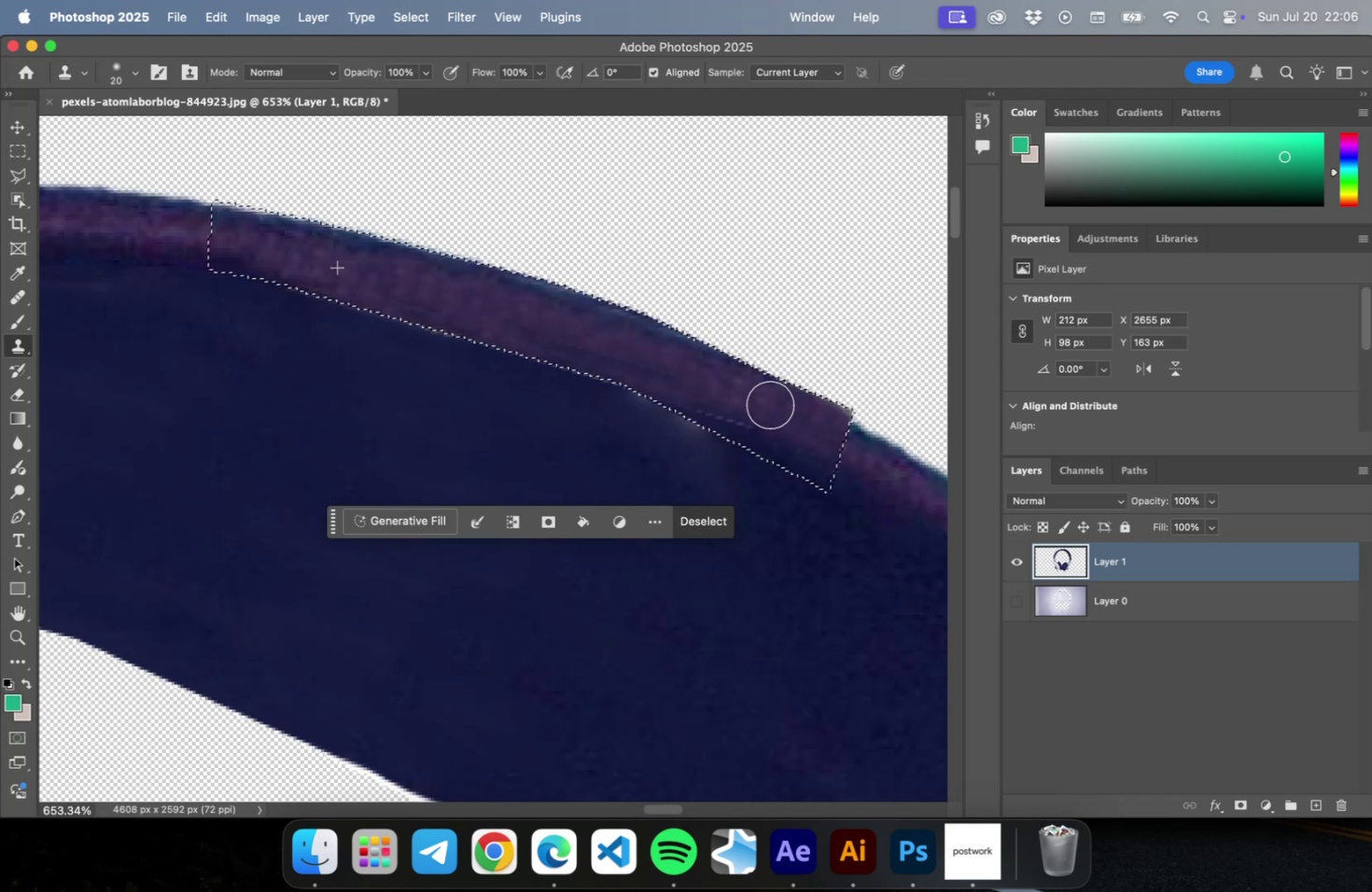 
left_click_drag(start_coordinate=[718, 369], to_coordinate=[824, 439])
 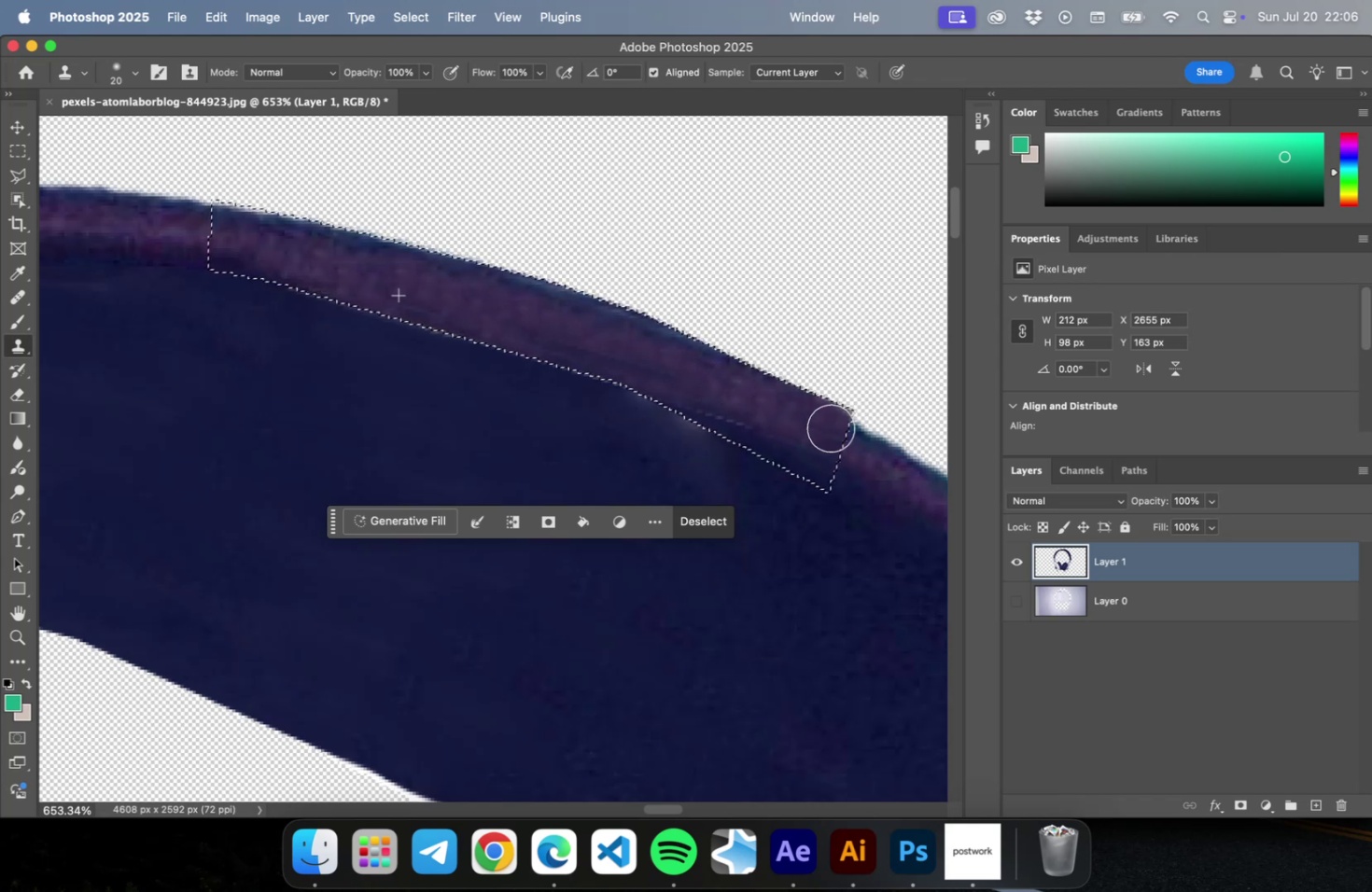 
left_click_drag(start_coordinate=[729, 381], to_coordinate=[847, 436])
 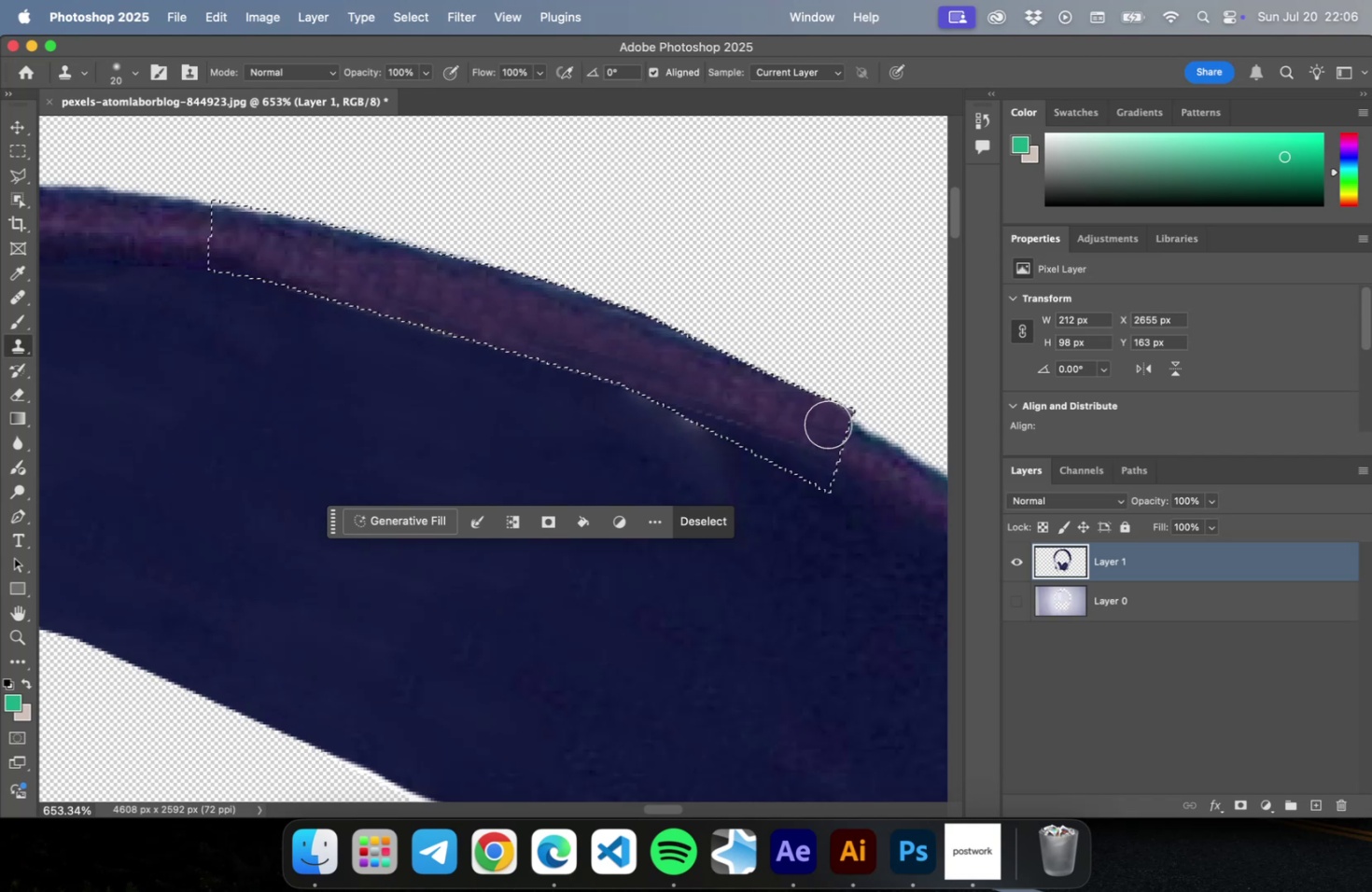 
key(Meta+CommandLeft)
 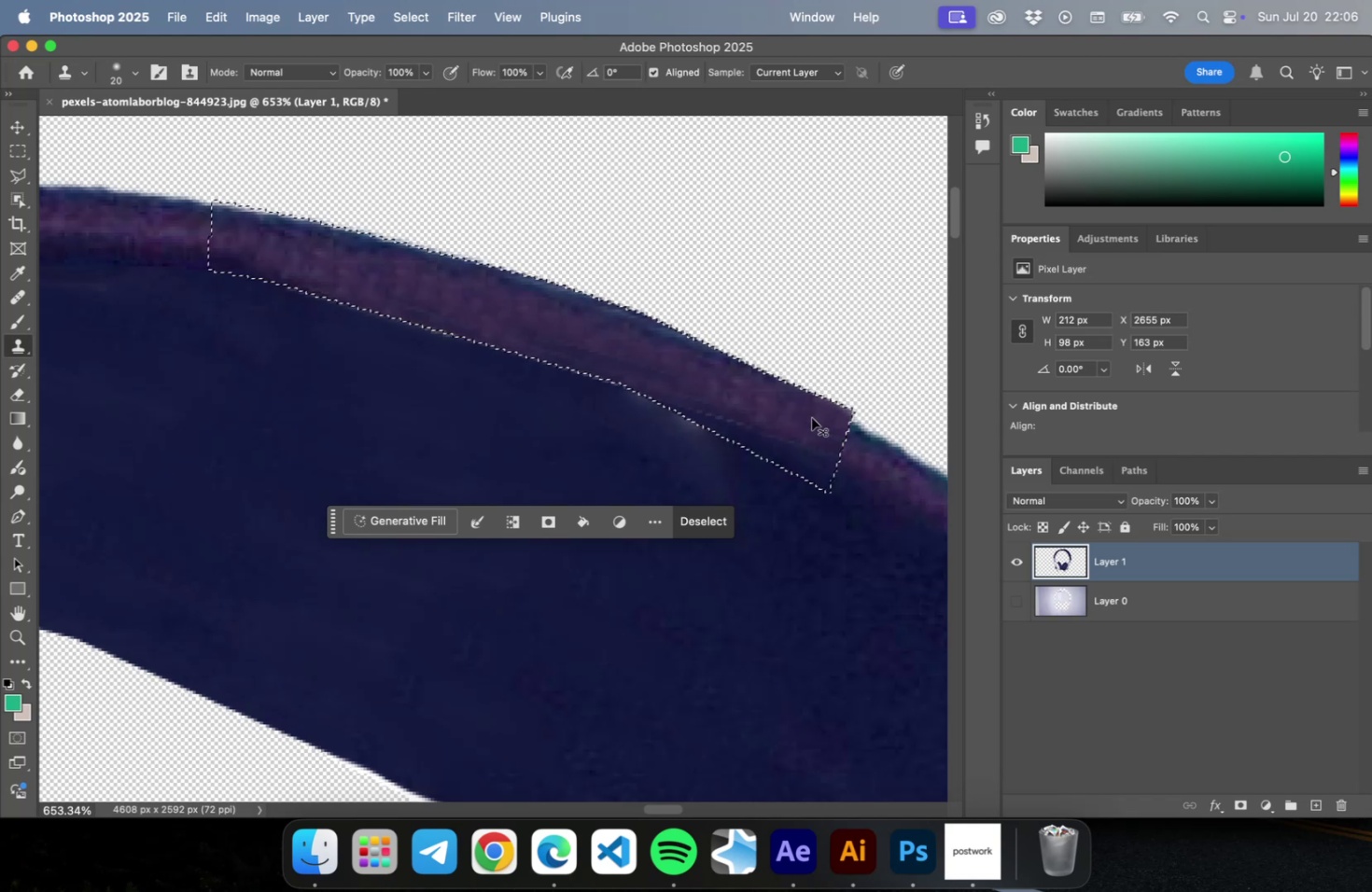 
key(Meta+D)
 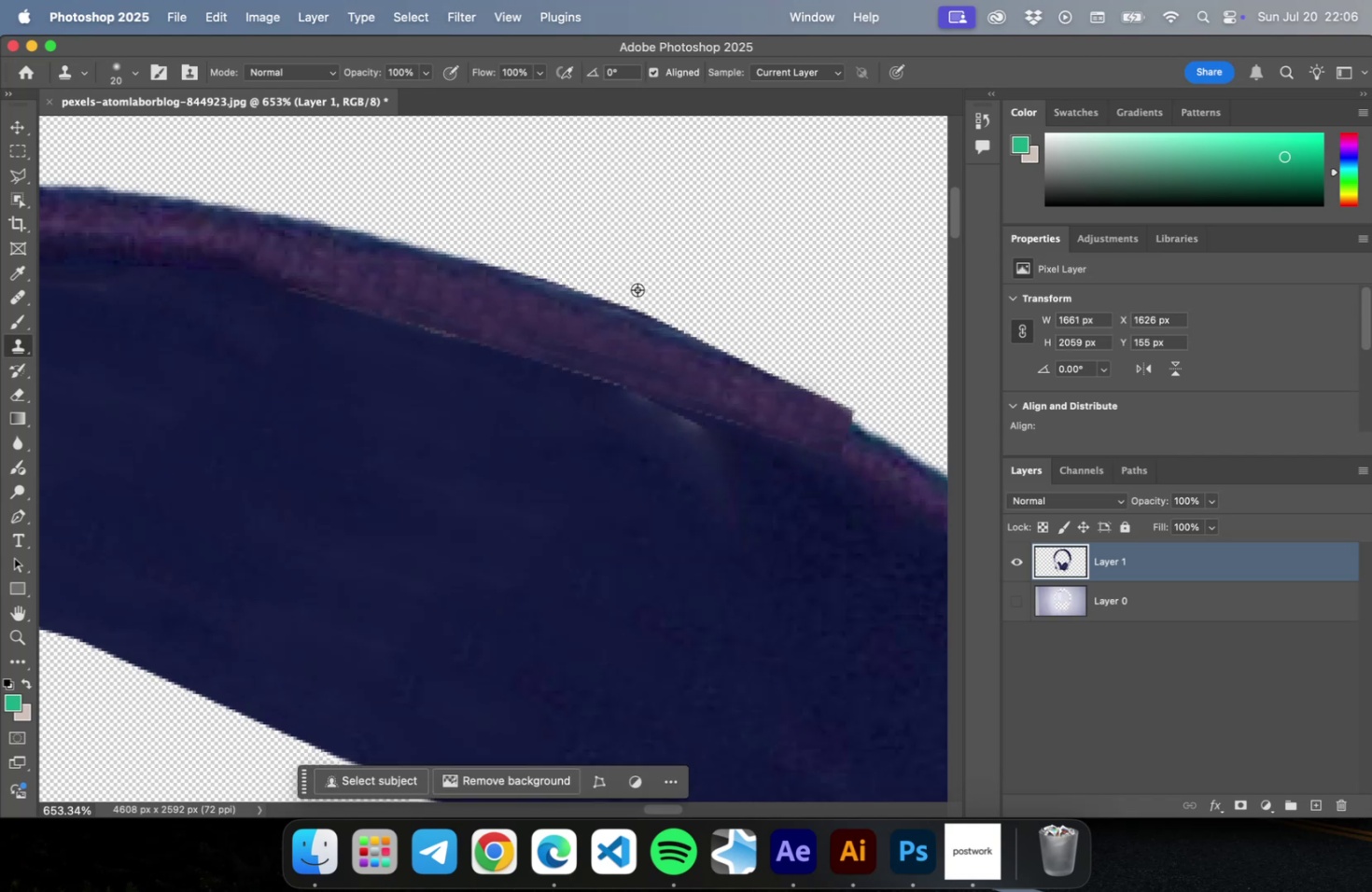 
hold_key(key=OptionLeft, duration=0.34)
 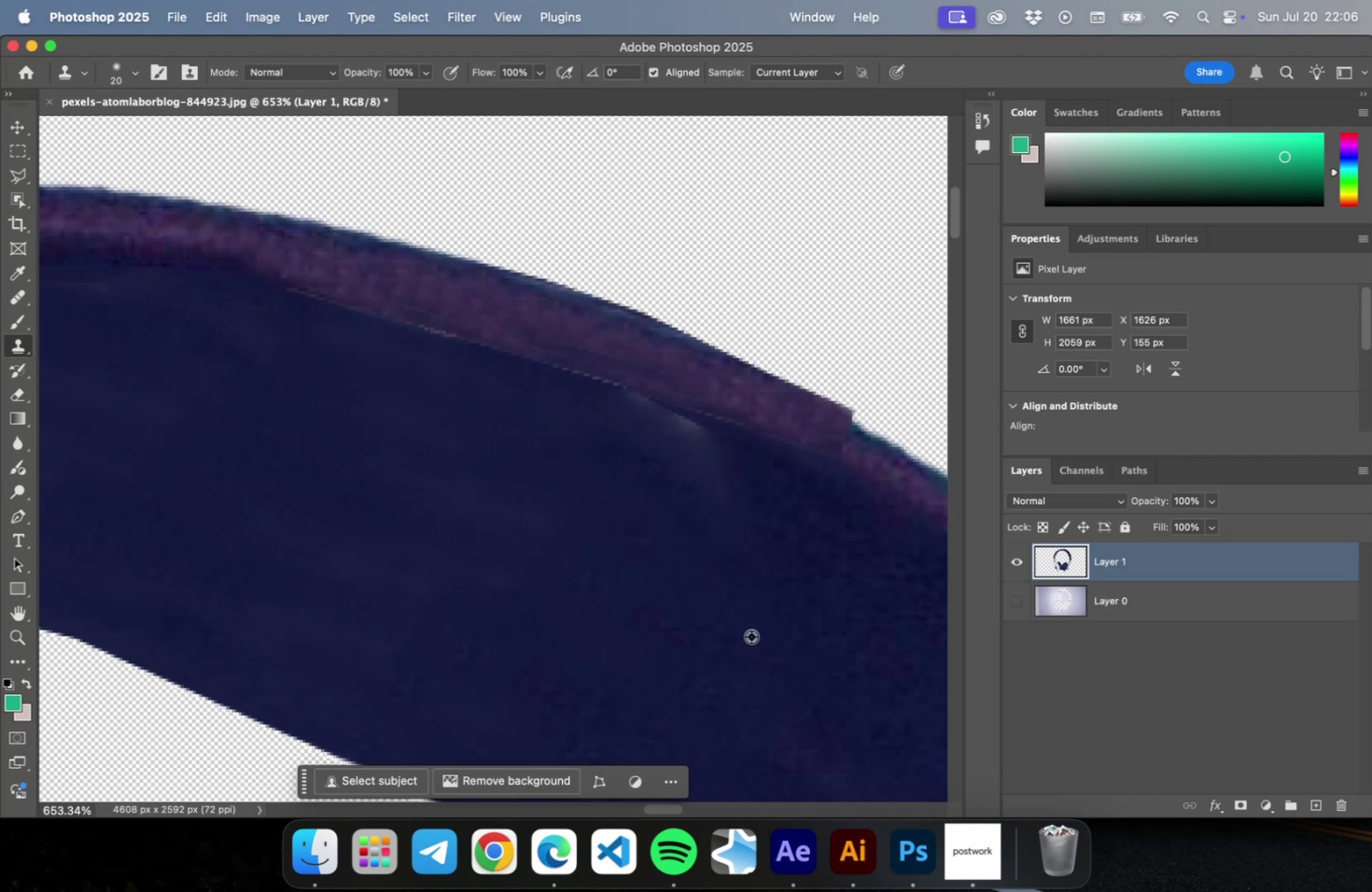 
hold_key(key=OptionLeft, duration=0.34)
 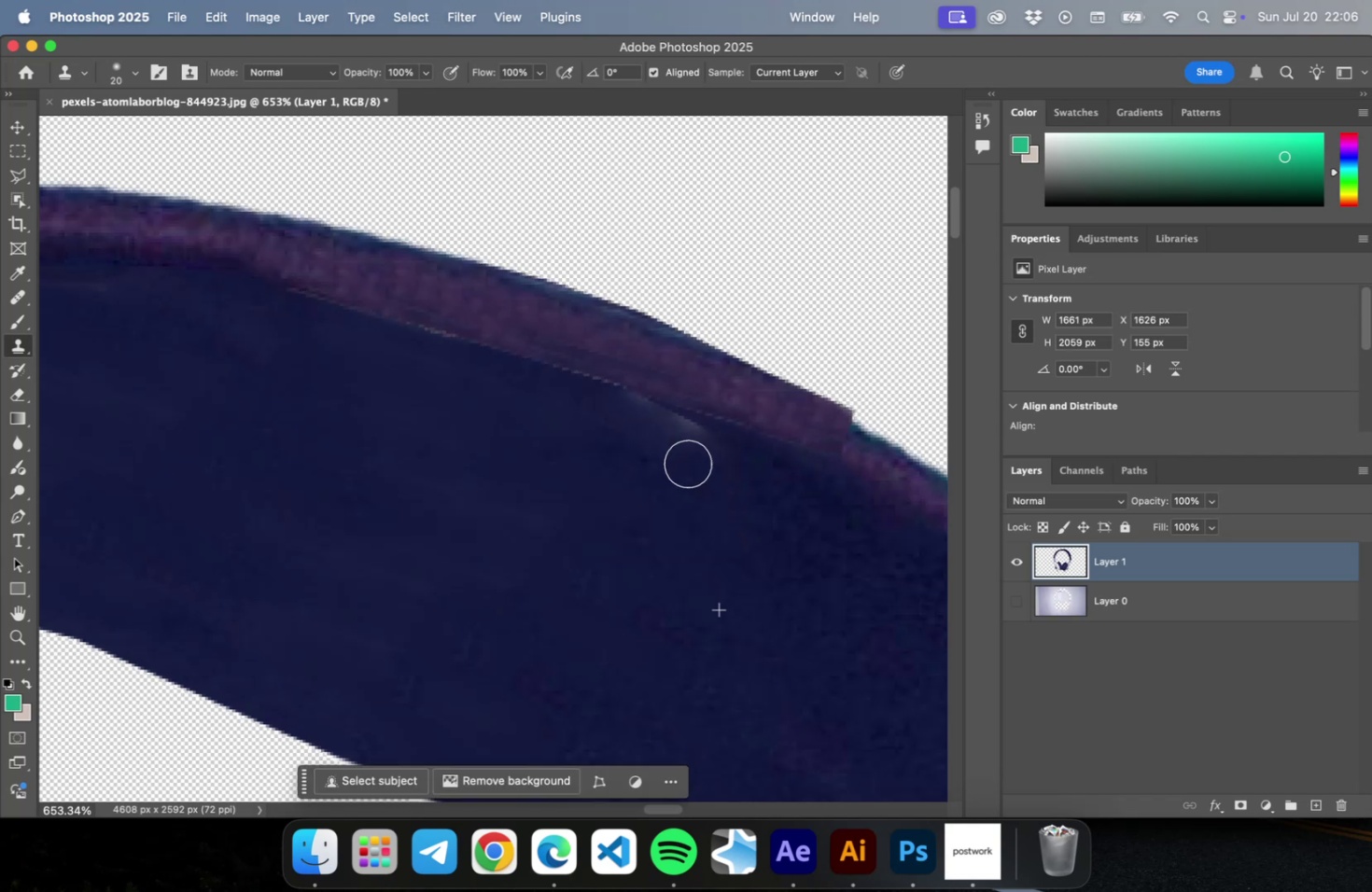 
left_click_drag(start_coordinate=[726, 510], to_coordinate=[619, 419])
 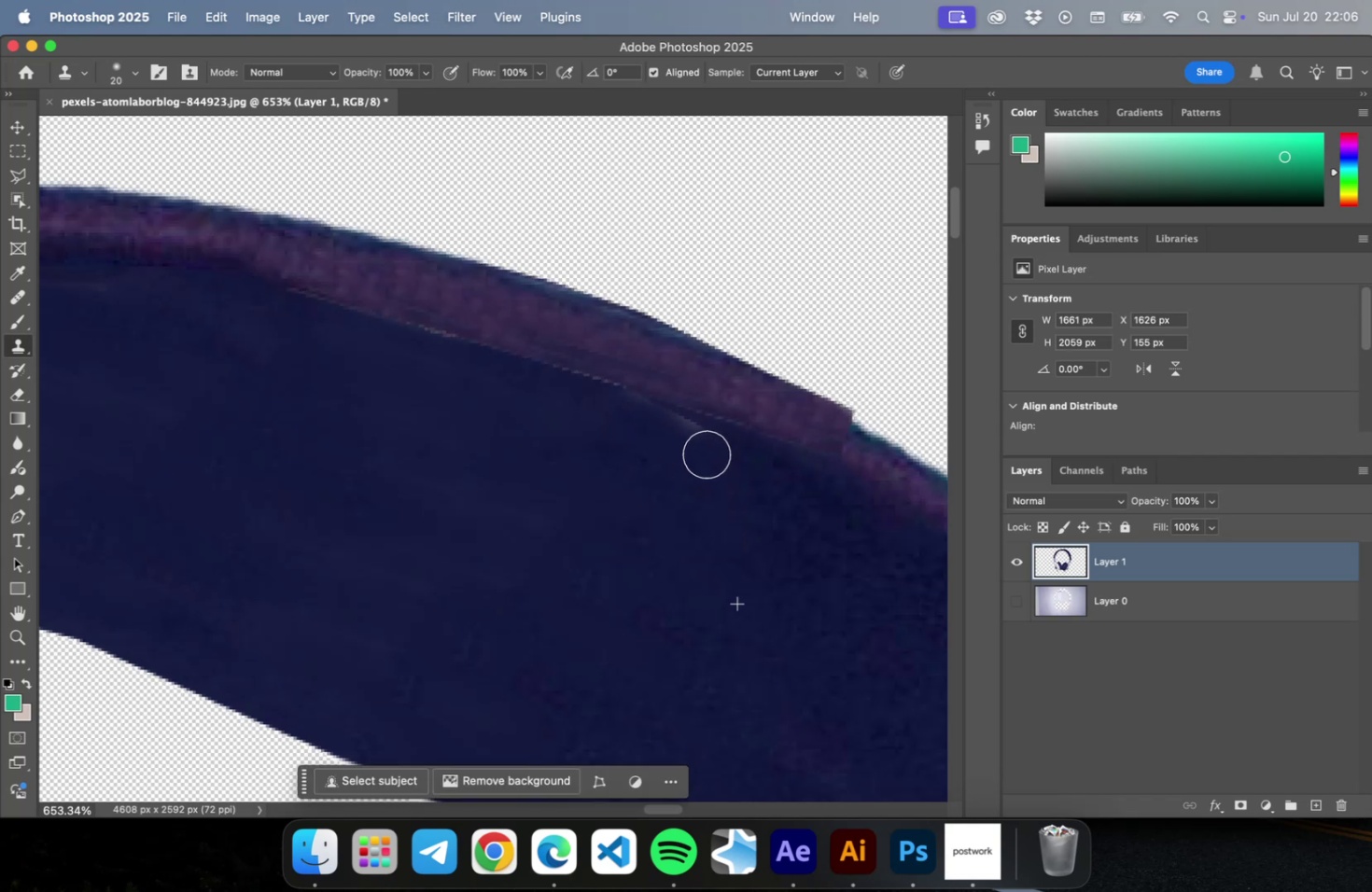 
left_click_drag(start_coordinate=[708, 456], to_coordinate=[287, 311])
 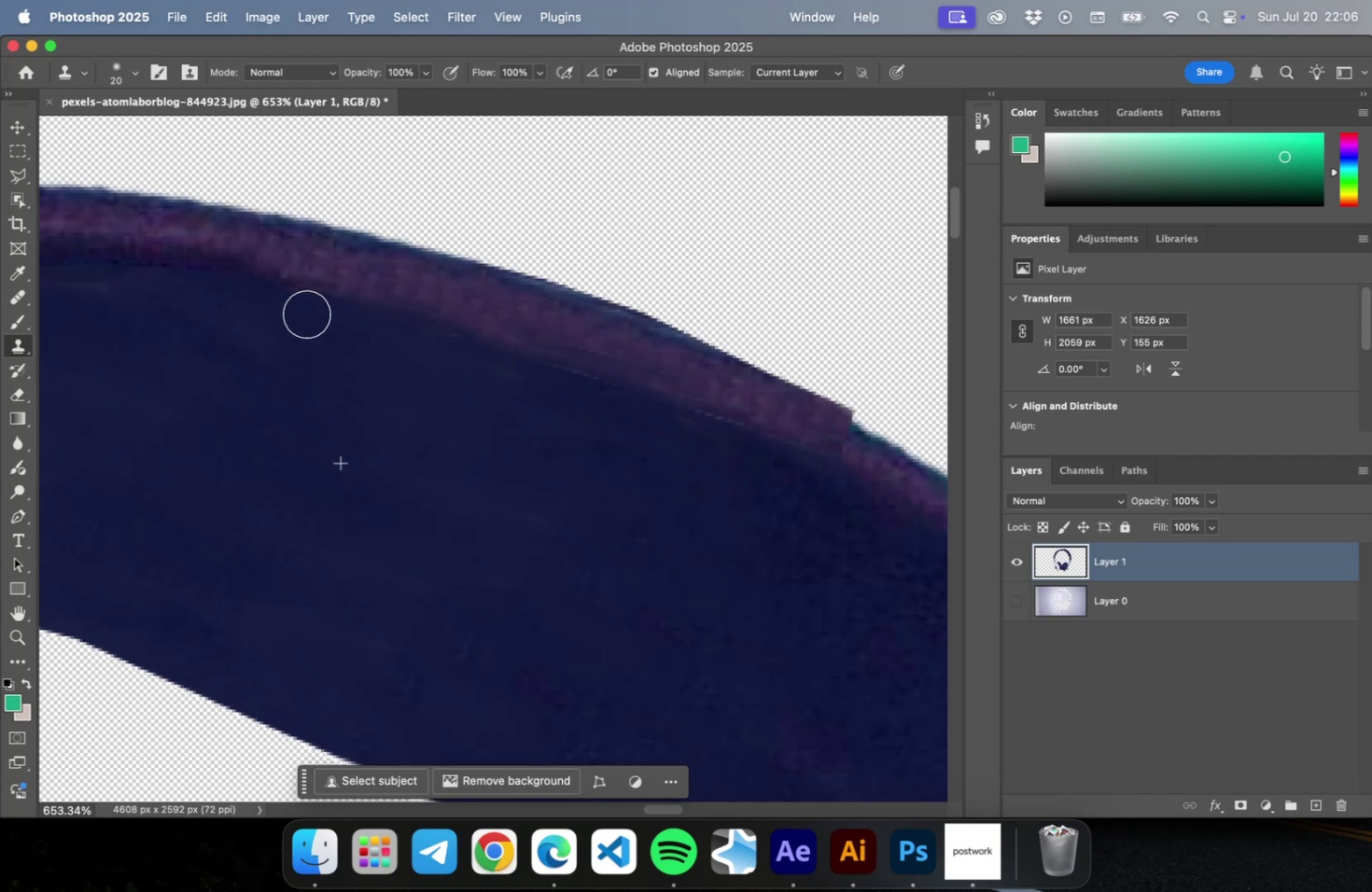 
left_click_drag(start_coordinate=[355, 332], to_coordinate=[216, 296])
 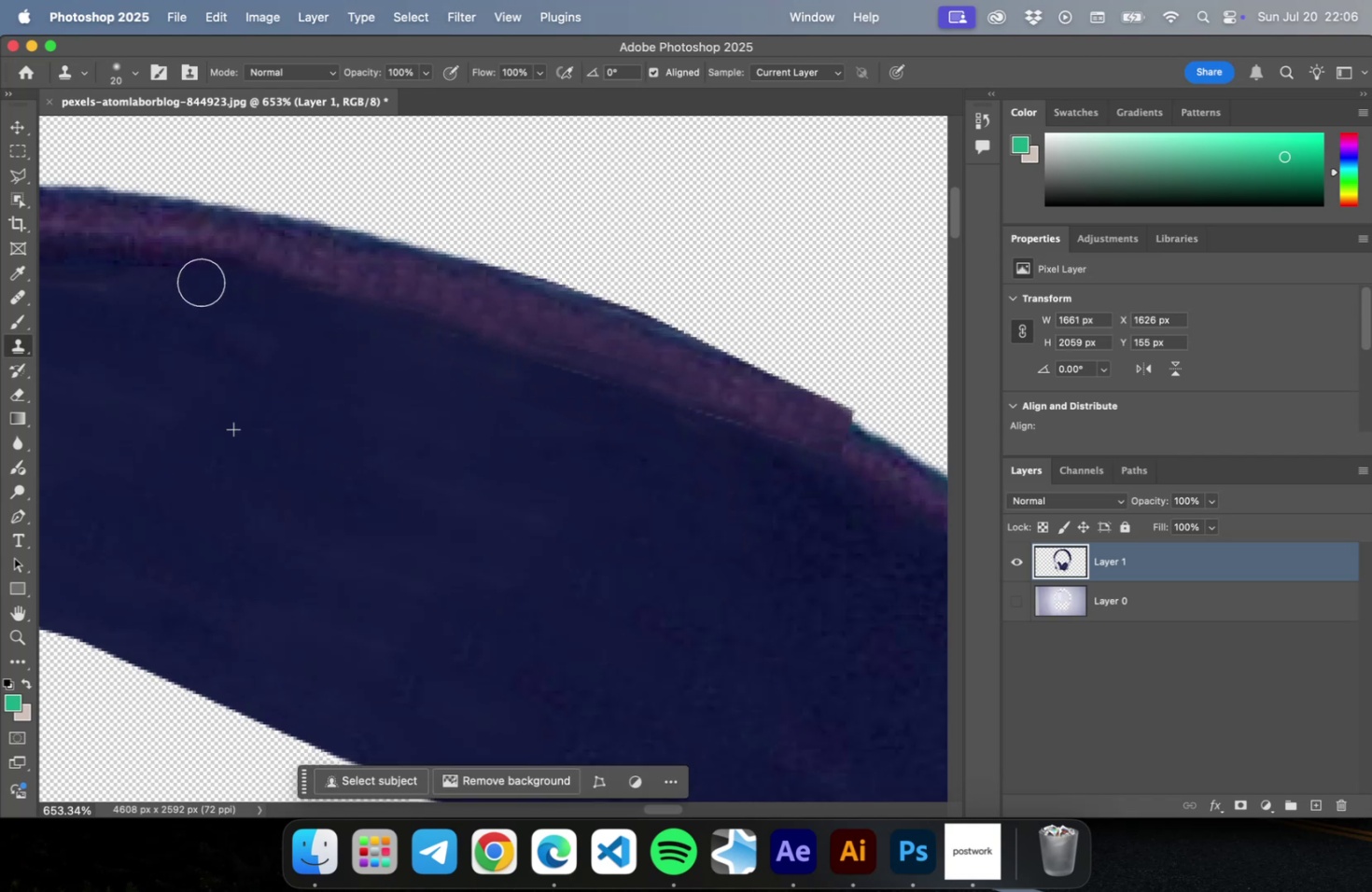 
left_click_drag(start_coordinate=[296, 312], to_coordinate=[194, 281])
 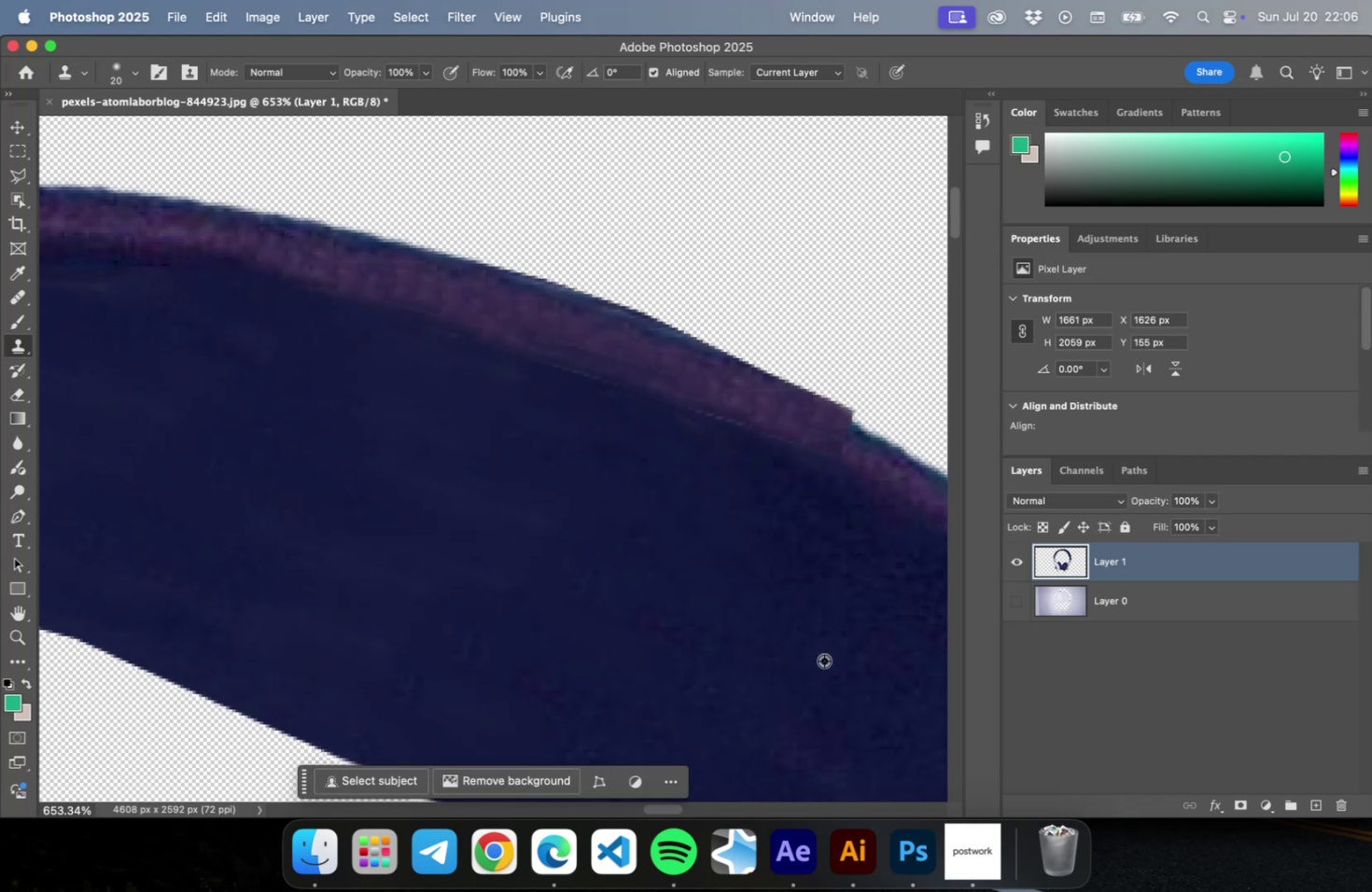 
hold_key(key=OptionLeft, duration=0.36)
 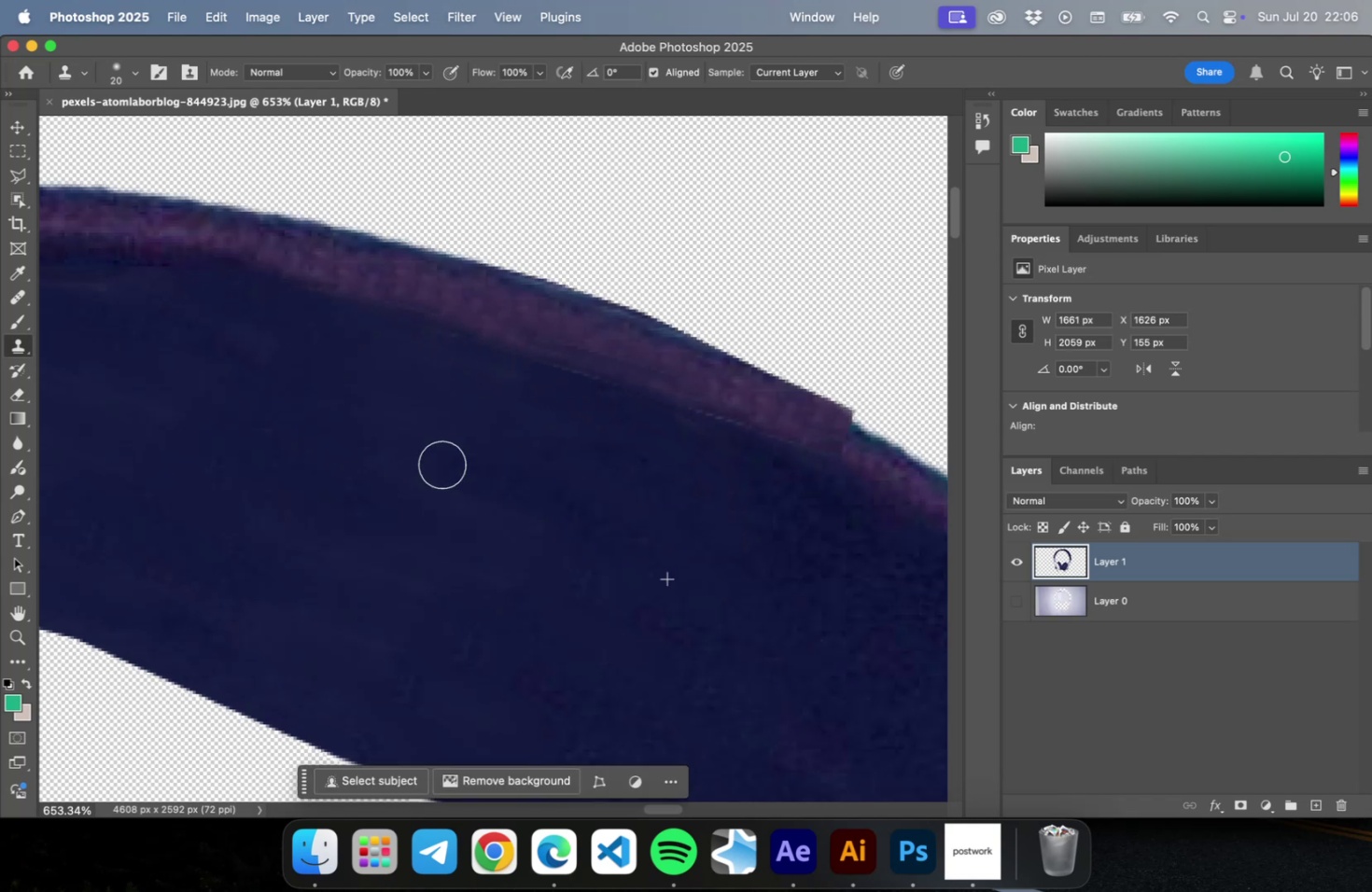 
left_click_drag(start_coordinate=[603, 538], to_coordinate=[435, 462])
 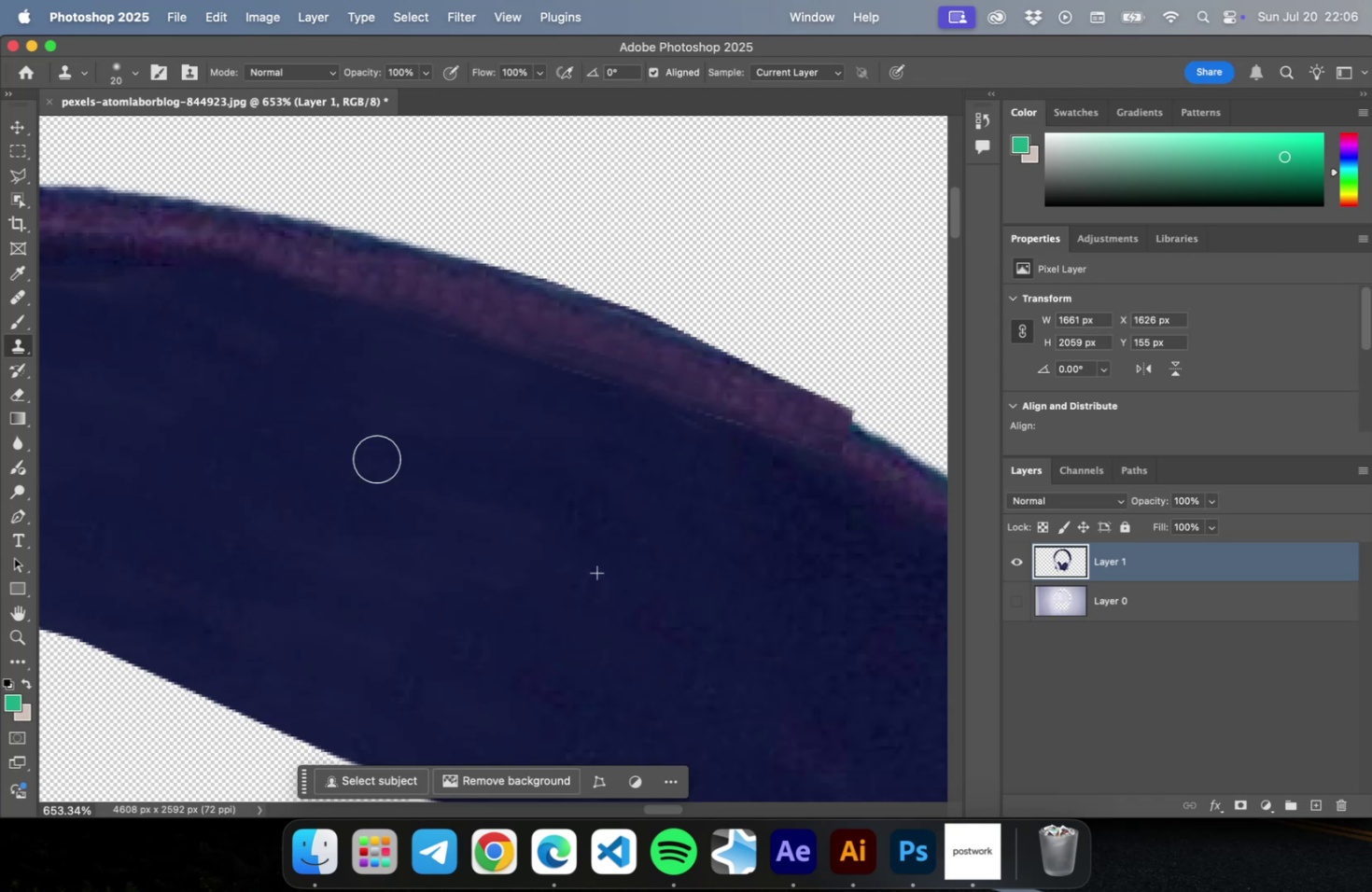 
left_click_drag(start_coordinate=[596, 507], to_coordinate=[376, 458])
 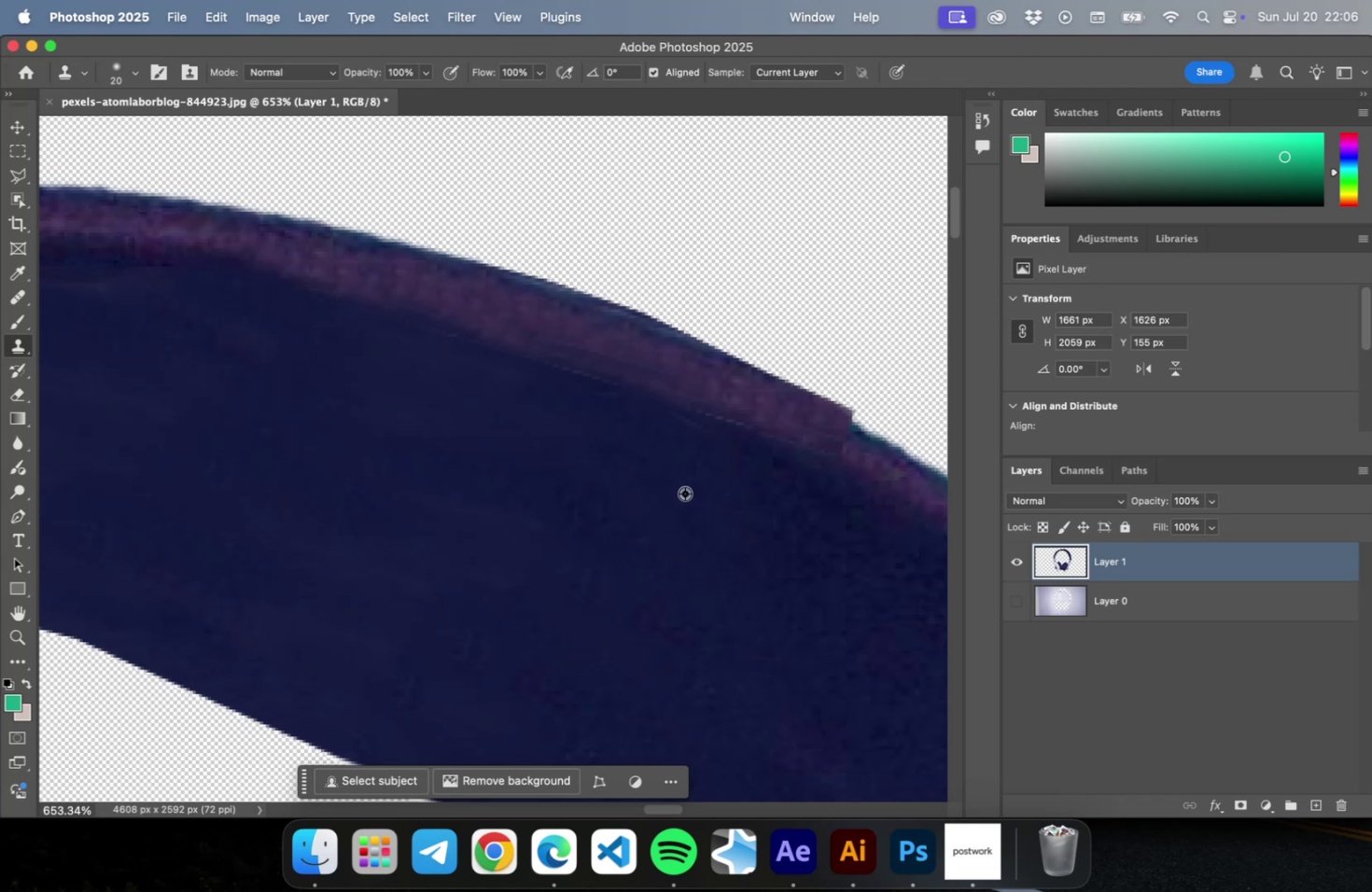 
hold_key(key=OptionLeft, duration=0.45)
scroll: coordinate [774, 509], scroll_direction: down, amount: 5.0
 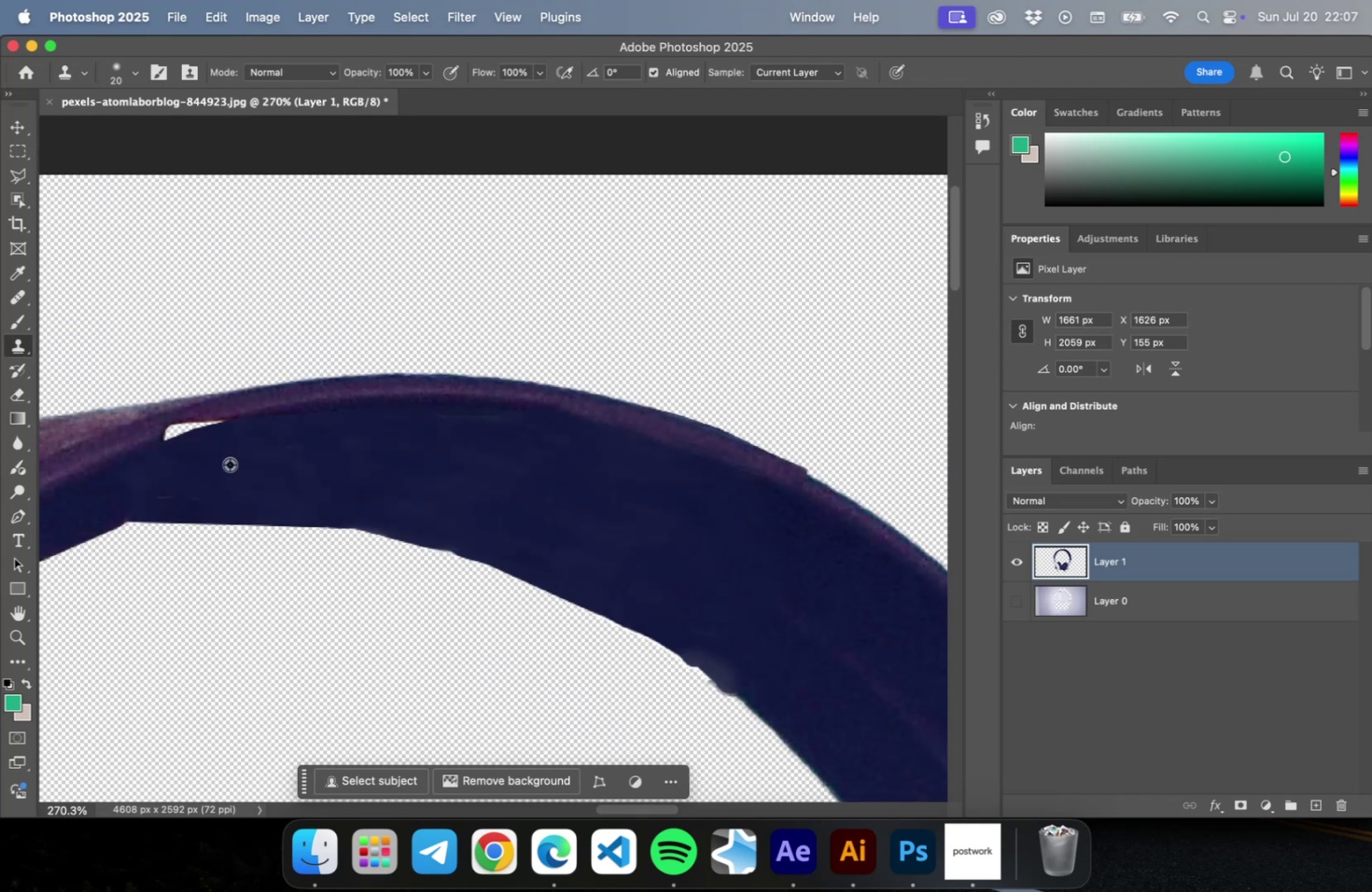 
hold_key(key=OptionLeft, duration=6.84)
scroll: coordinate [151, 441], scroll_direction: up, amount: 9.0
 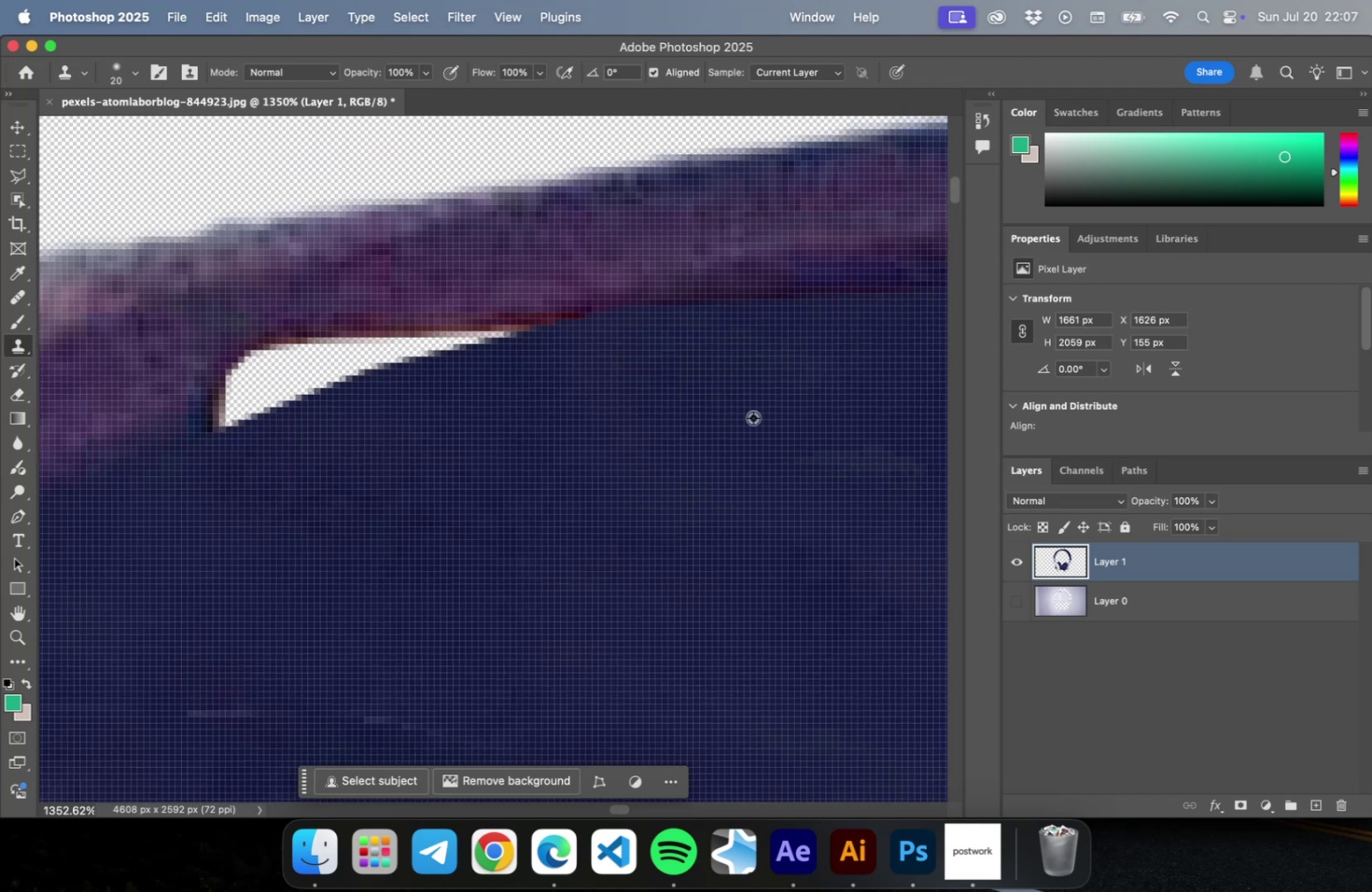 
scroll: coordinate [789, 333], scroll_direction: down, amount: 9.0
 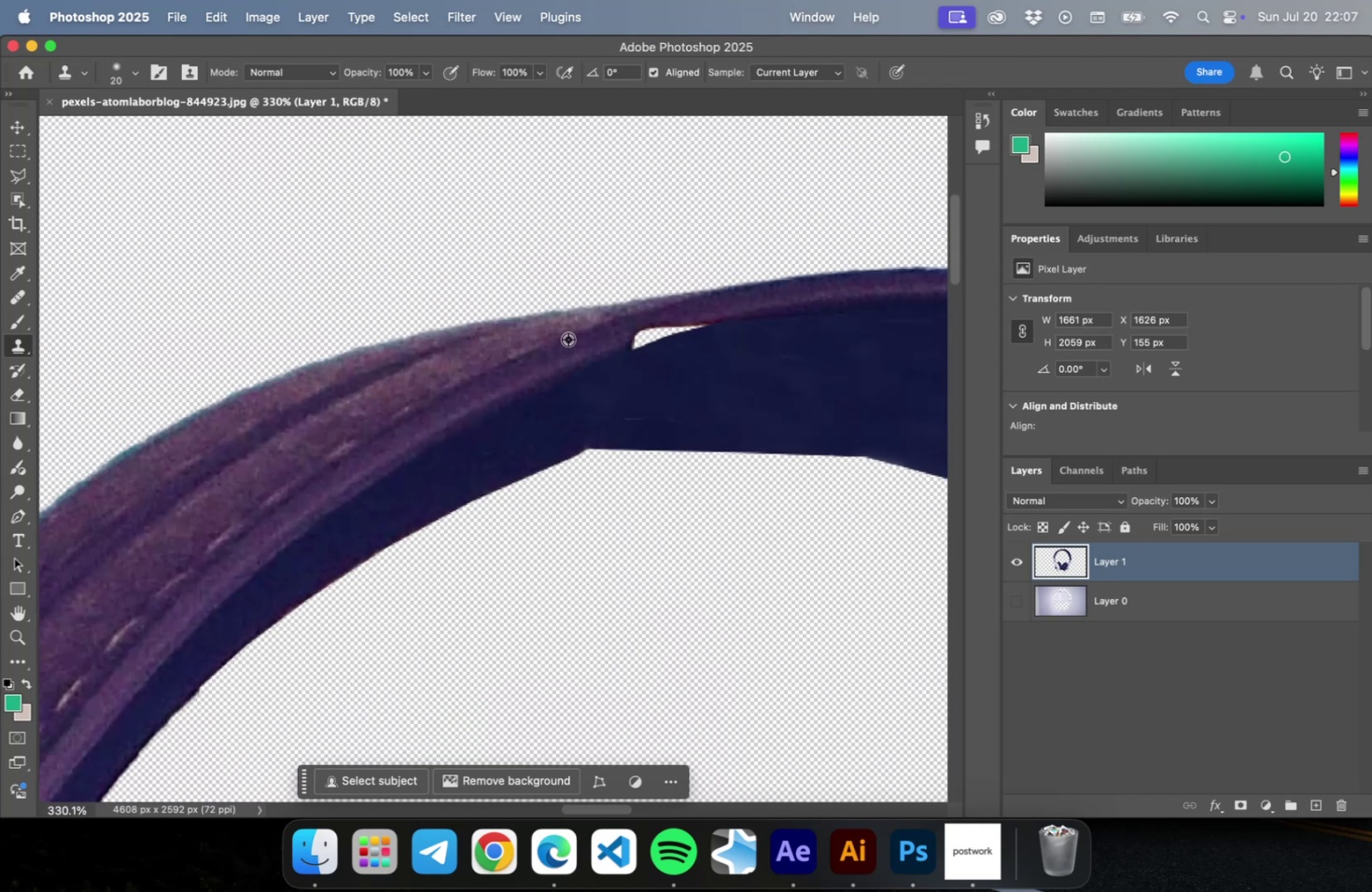 
scroll: coordinate [776, 357], scroll_direction: up, amount: 8.0
 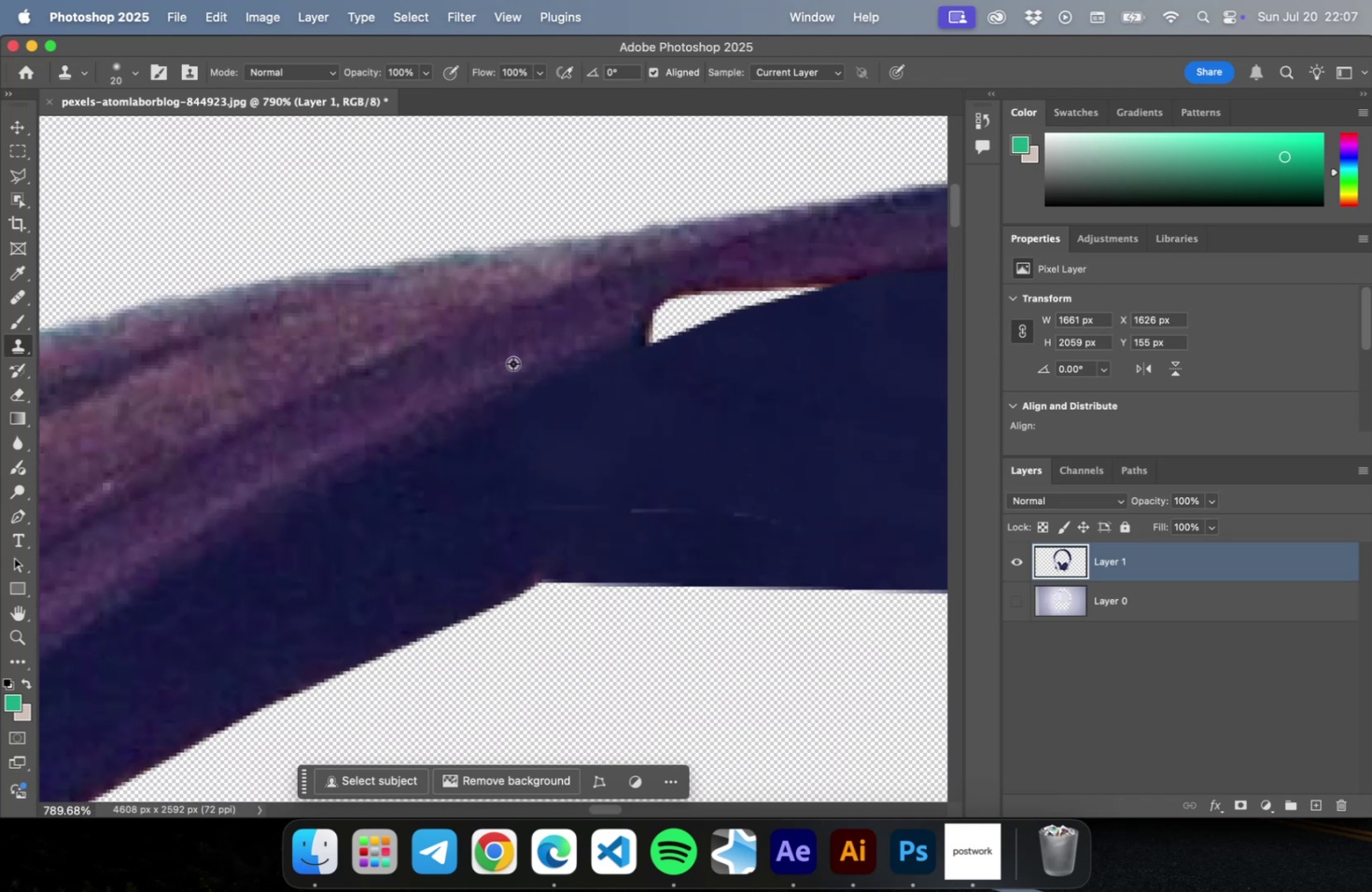 
left_click([512, 363])
 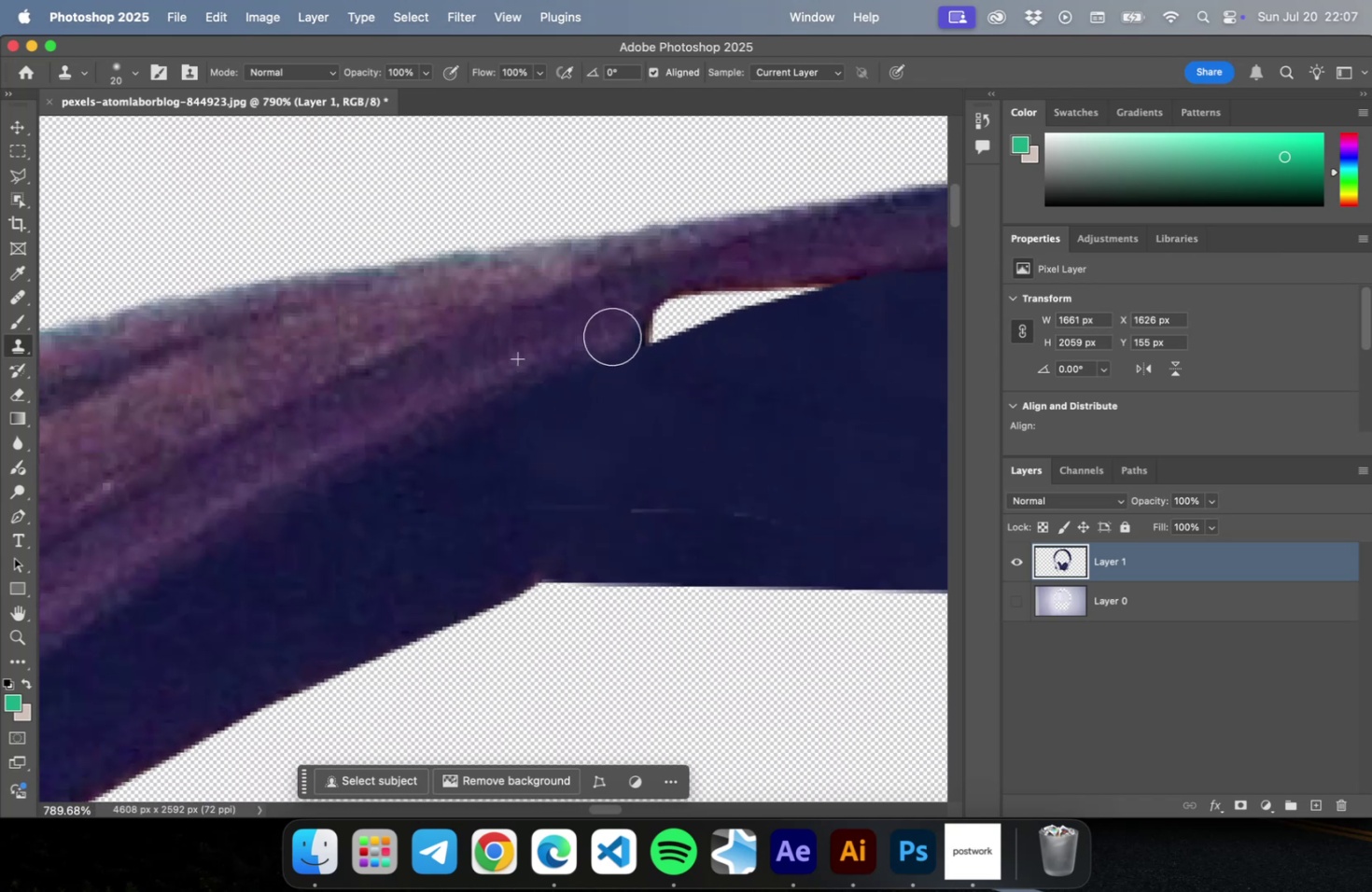 
left_click_drag(start_coordinate=[607, 339], to_coordinate=[735, 307])
 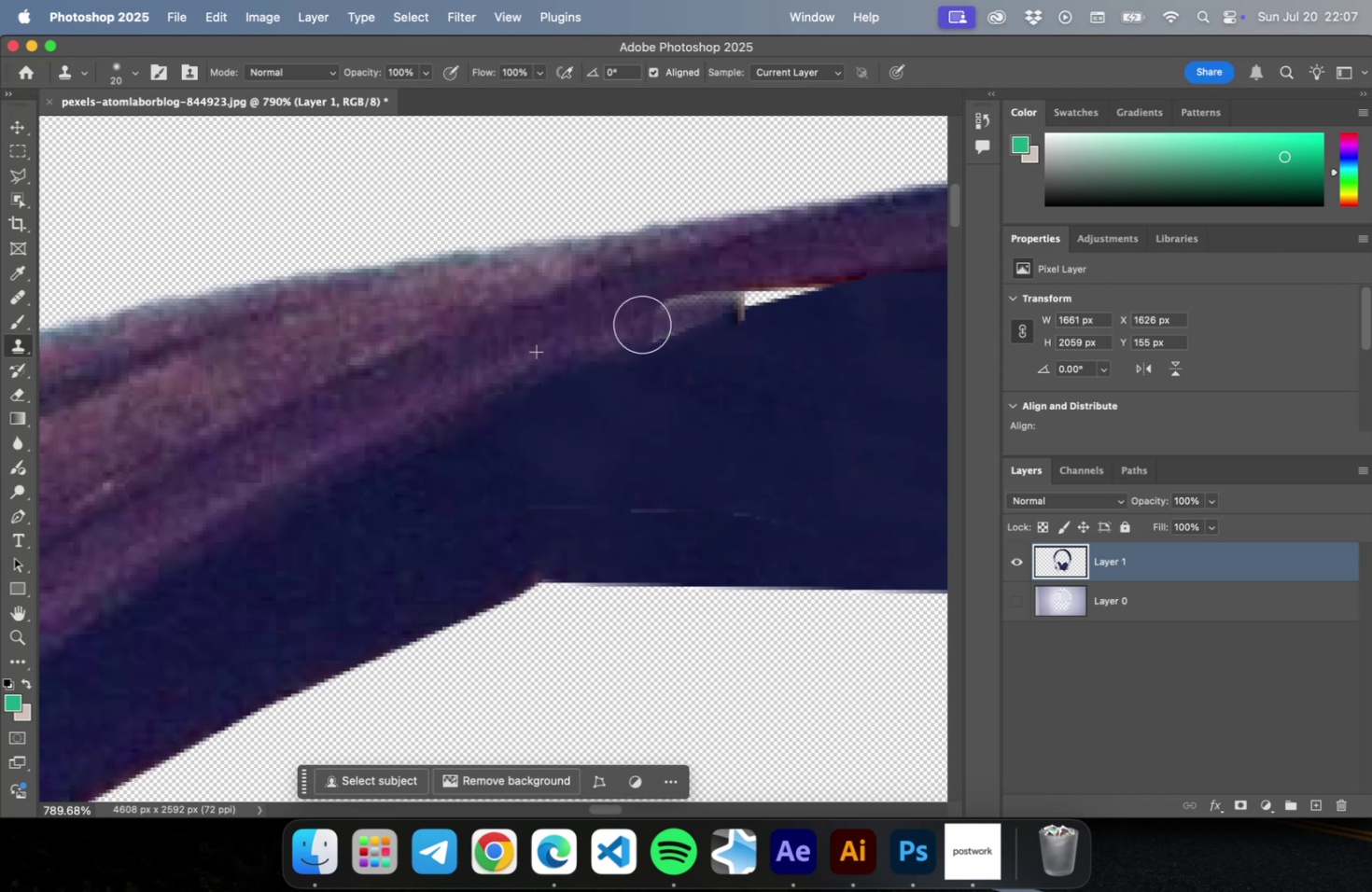 
left_click_drag(start_coordinate=[627, 330], to_coordinate=[706, 304])
 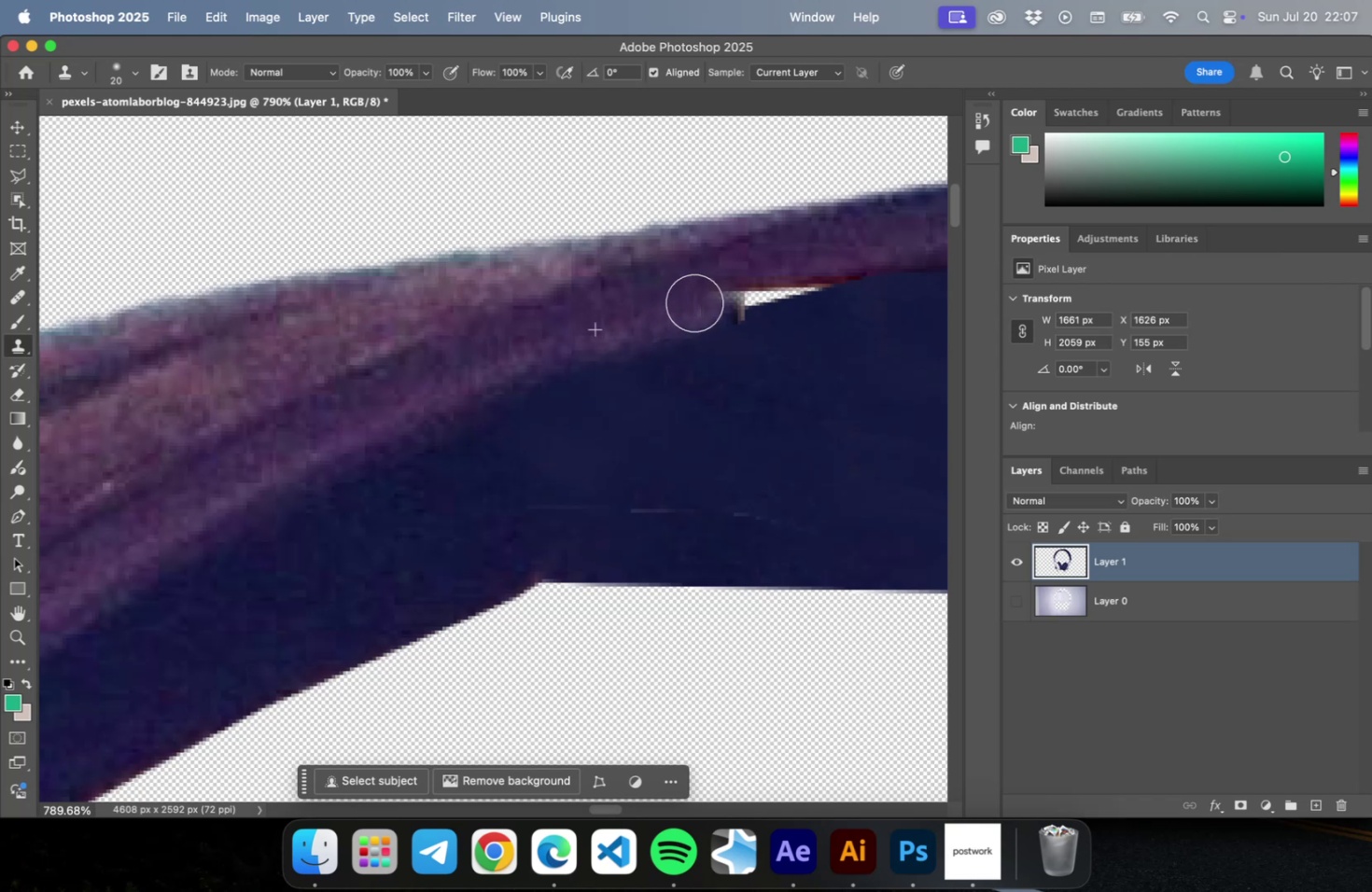 
left_click_drag(start_coordinate=[669, 313], to_coordinate=[811, 278])
 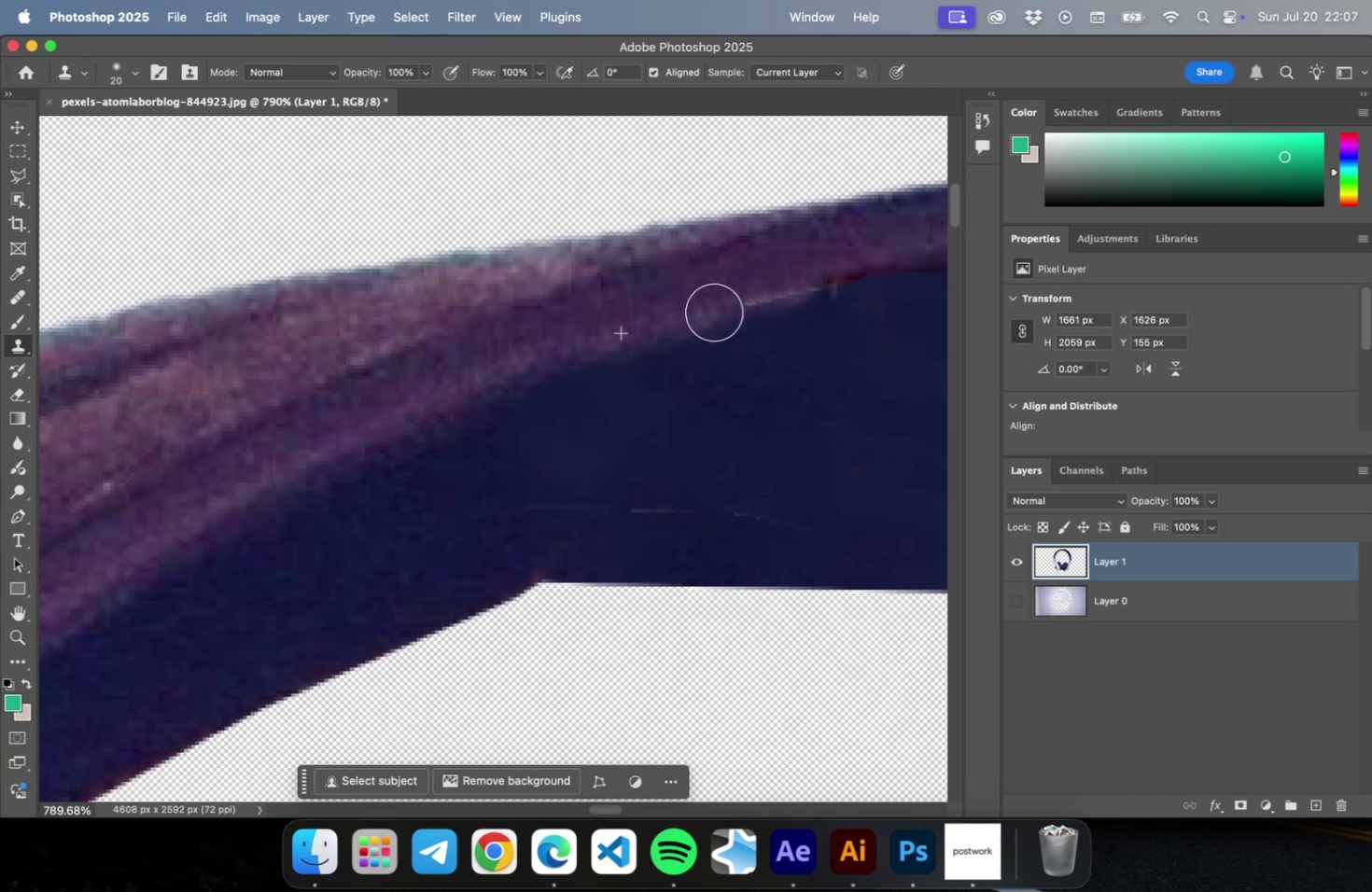 
left_click_drag(start_coordinate=[675, 325], to_coordinate=[805, 287])
 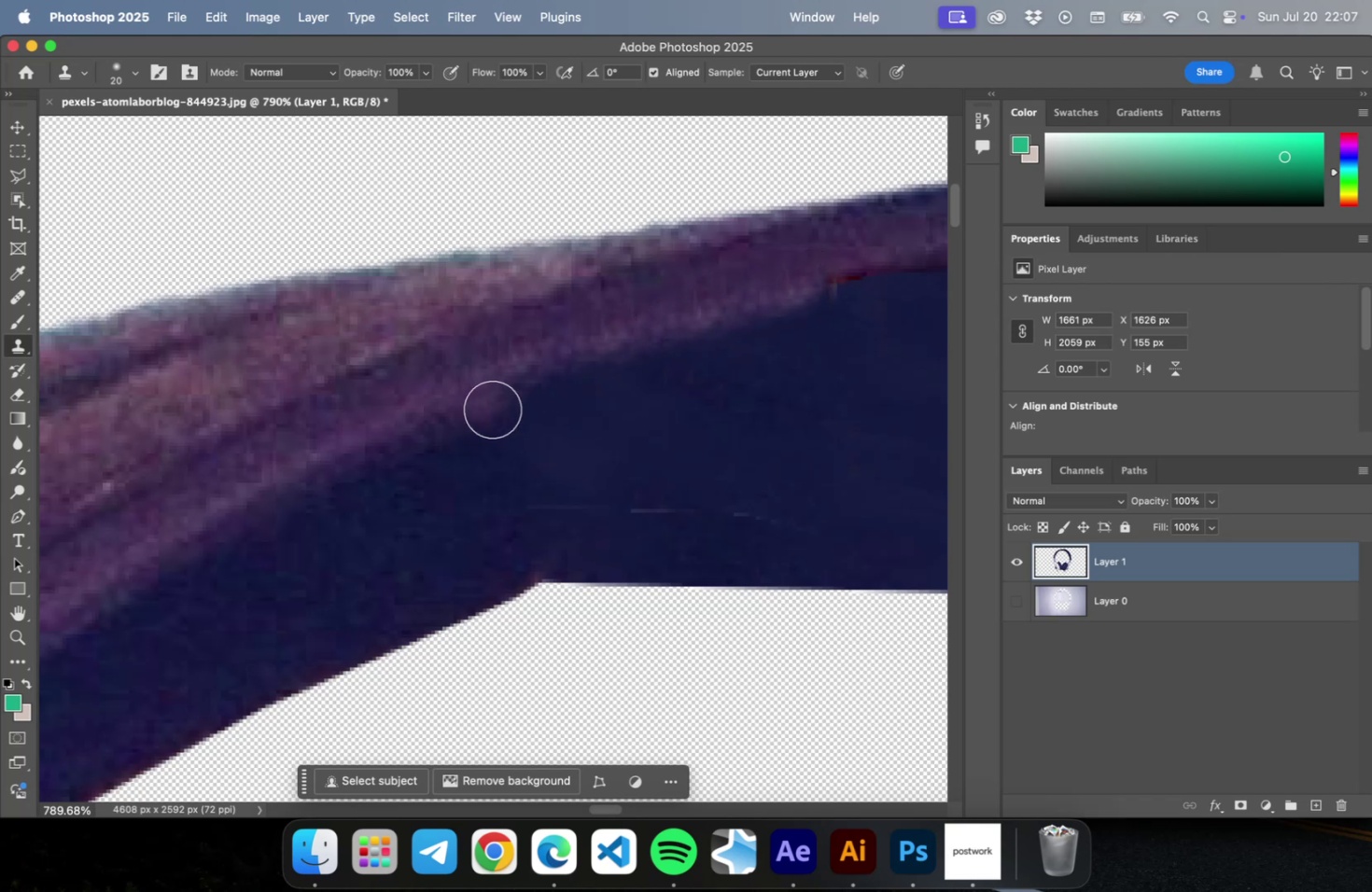 
hold_key(key=OptionLeft, duration=0.61)
 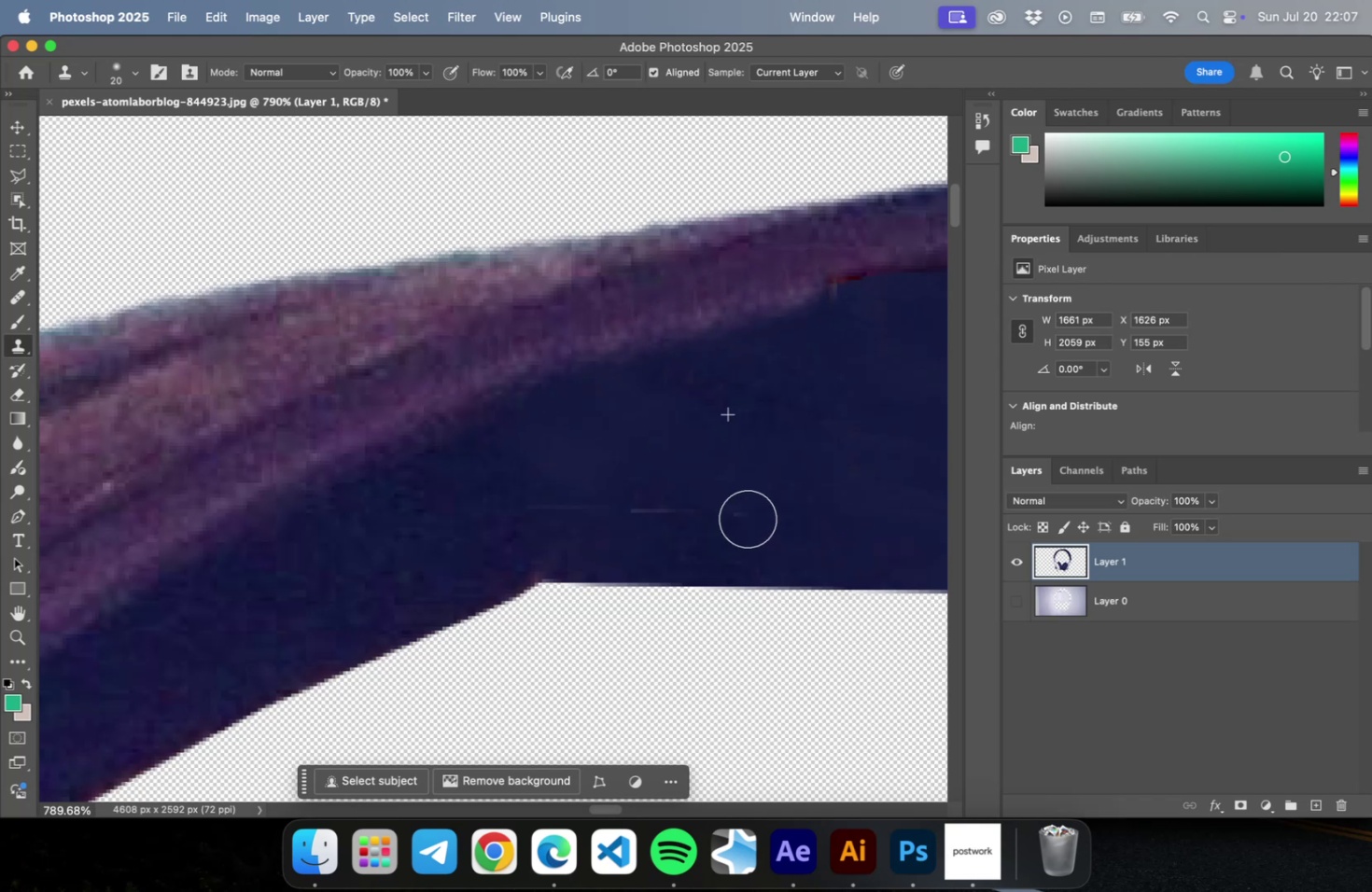 
left_click_drag(start_coordinate=[850, 551], to_coordinate=[586, 518])
 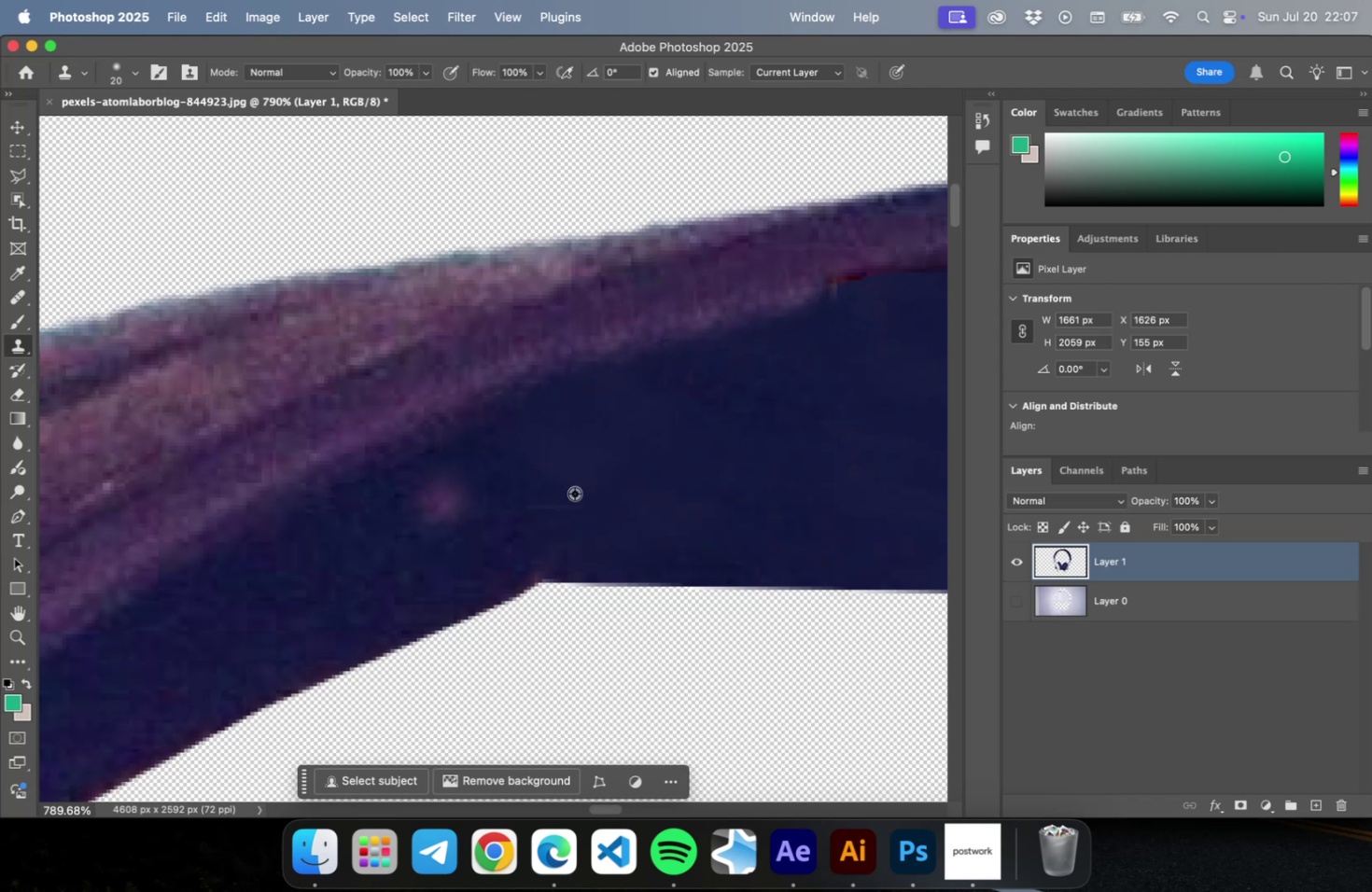 
hold_key(key=OptionLeft, duration=1.55)
scroll: coordinate [285, 477], scroll_direction: down, amount: 5.0
 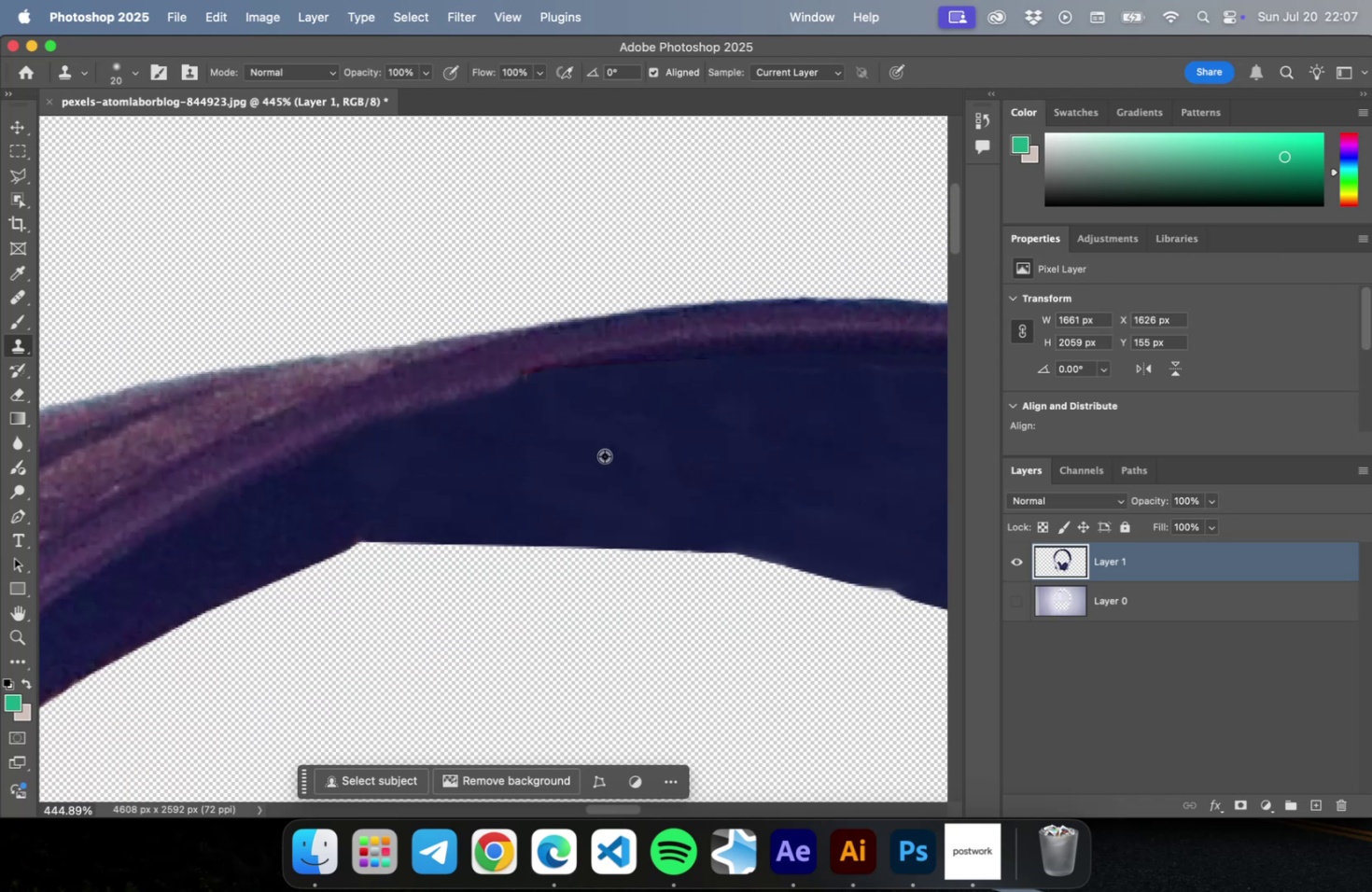 
scroll: coordinate [597, 452], scroll_direction: up, amount: 2.0
 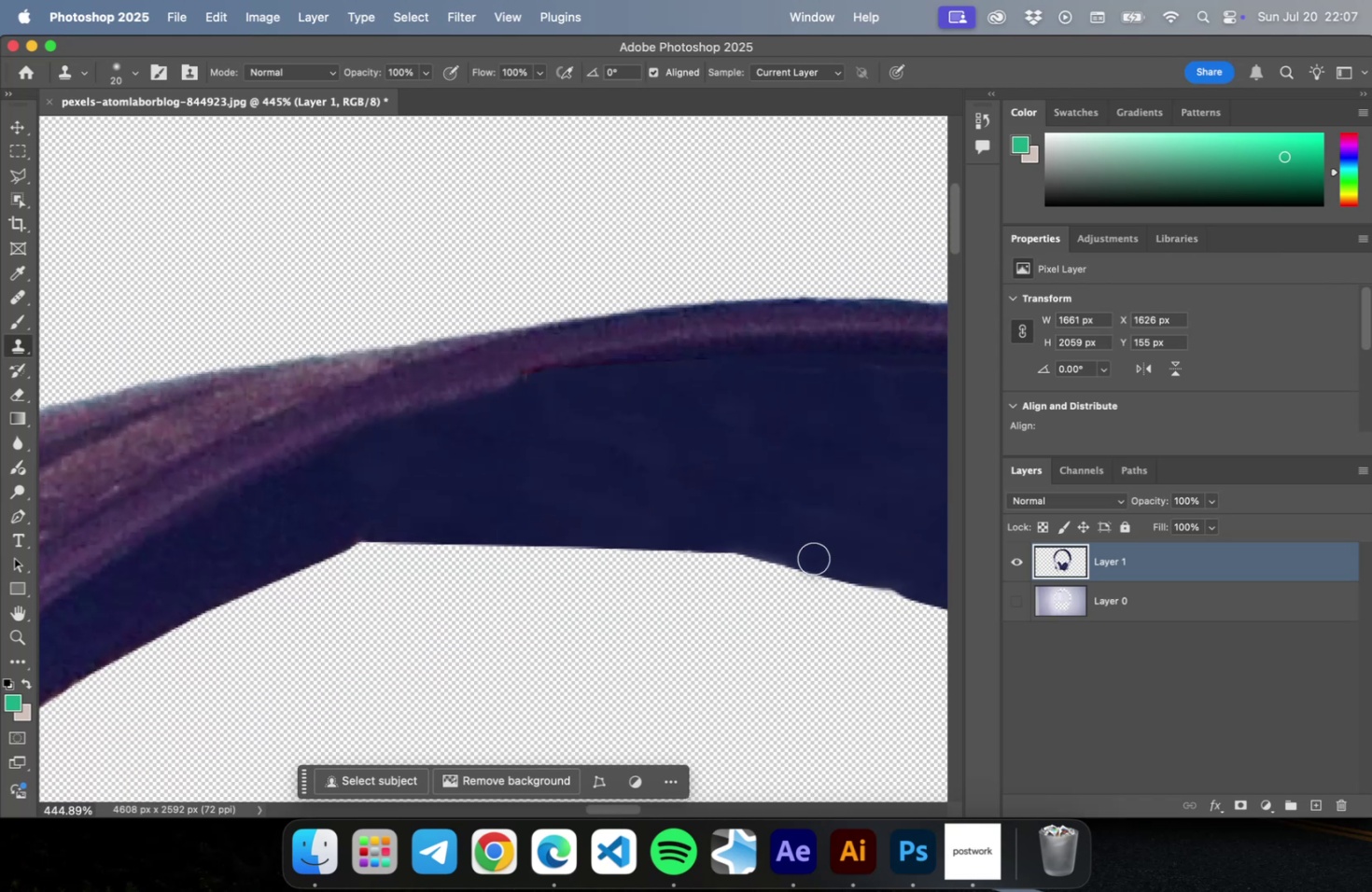 
left_click_drag(start_coordinate=[809, 557], to_coordinate=[685, 544])
 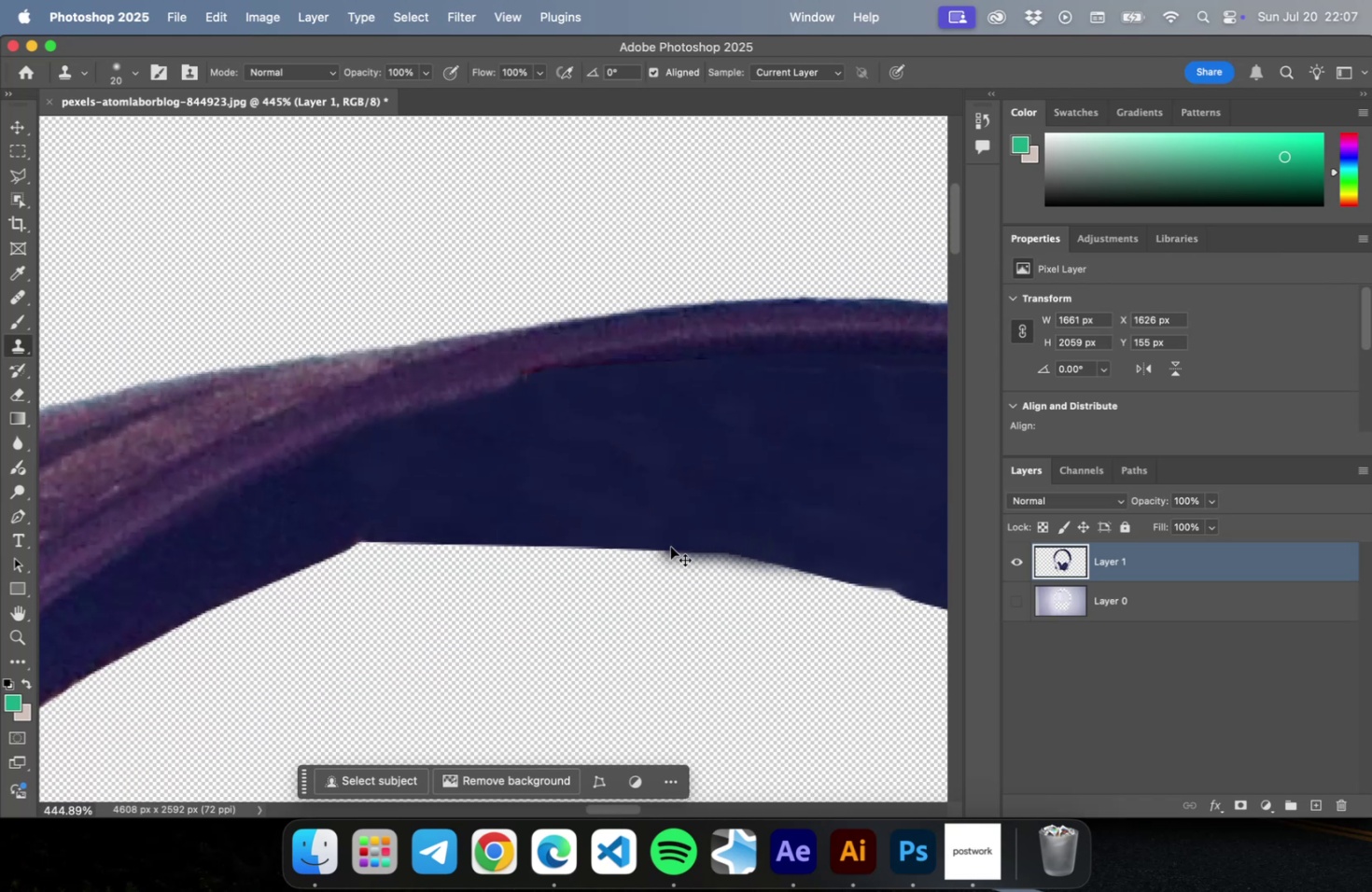 
key(Meta+CommandLeft)
 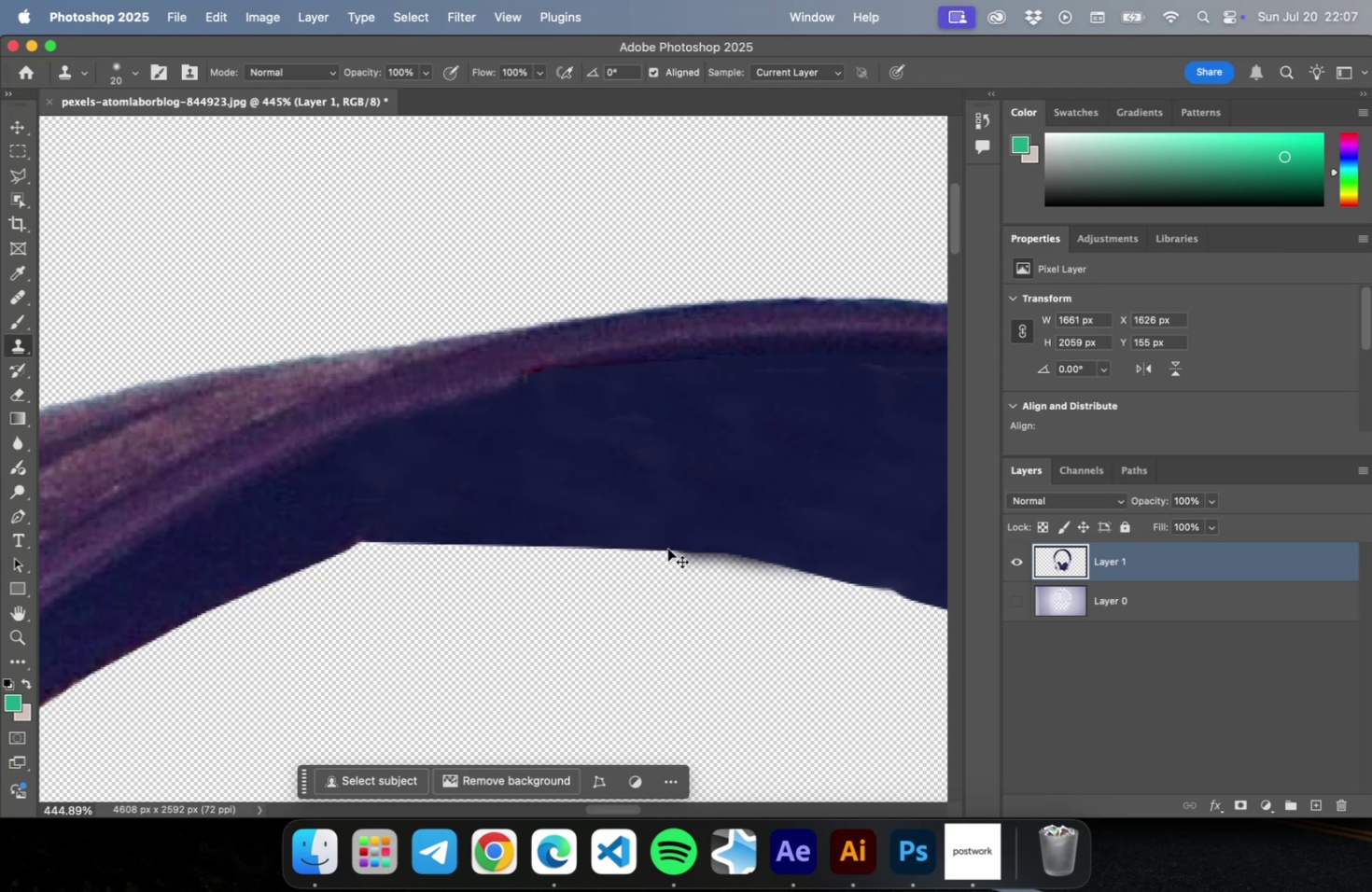 
key(Meta+Z)
 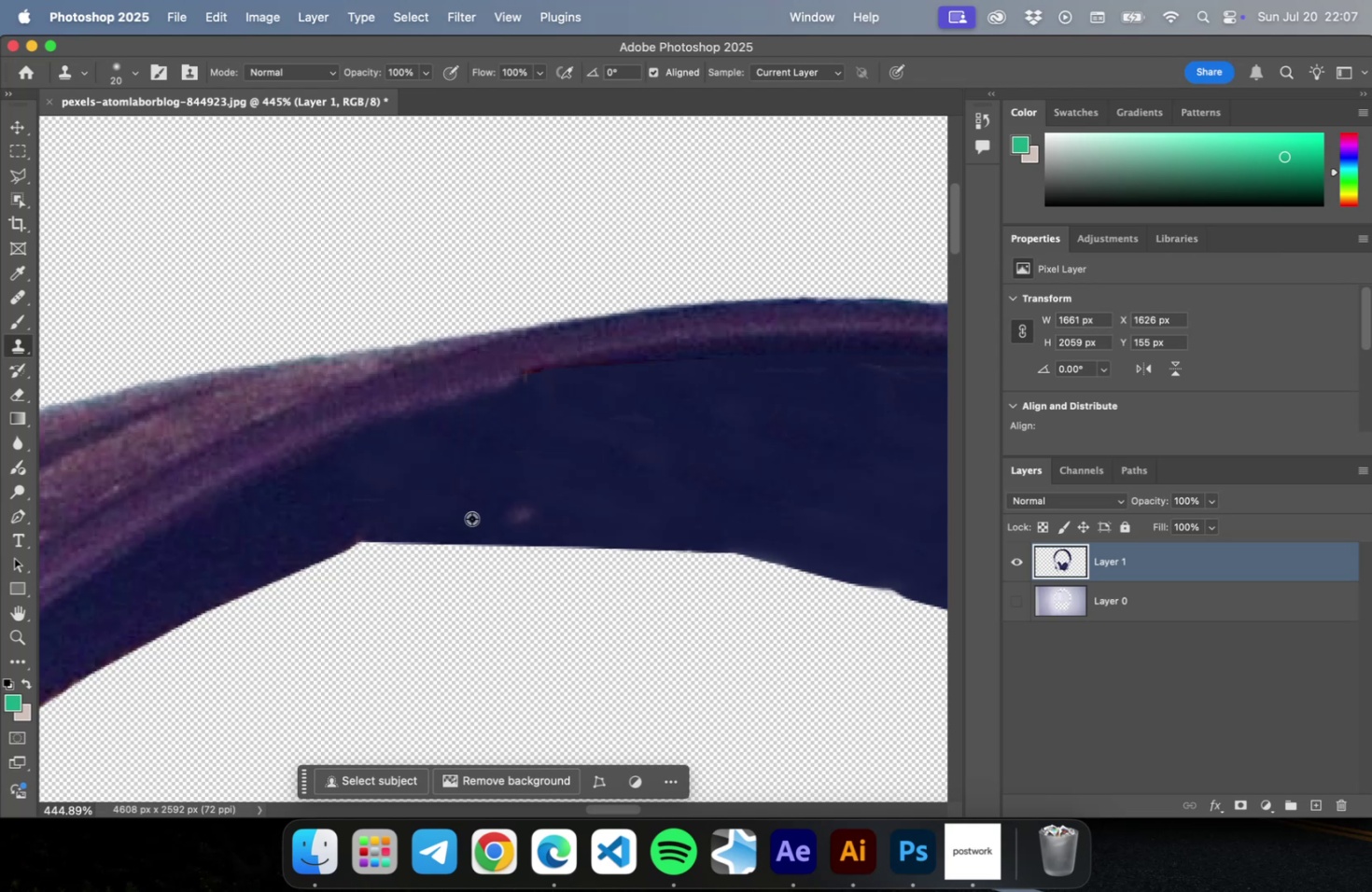 
hold_key(key=OptionLeft, duration=0.34)
scroll: coordinate [469, 520], scroll_direction: down, amount: 5.0
 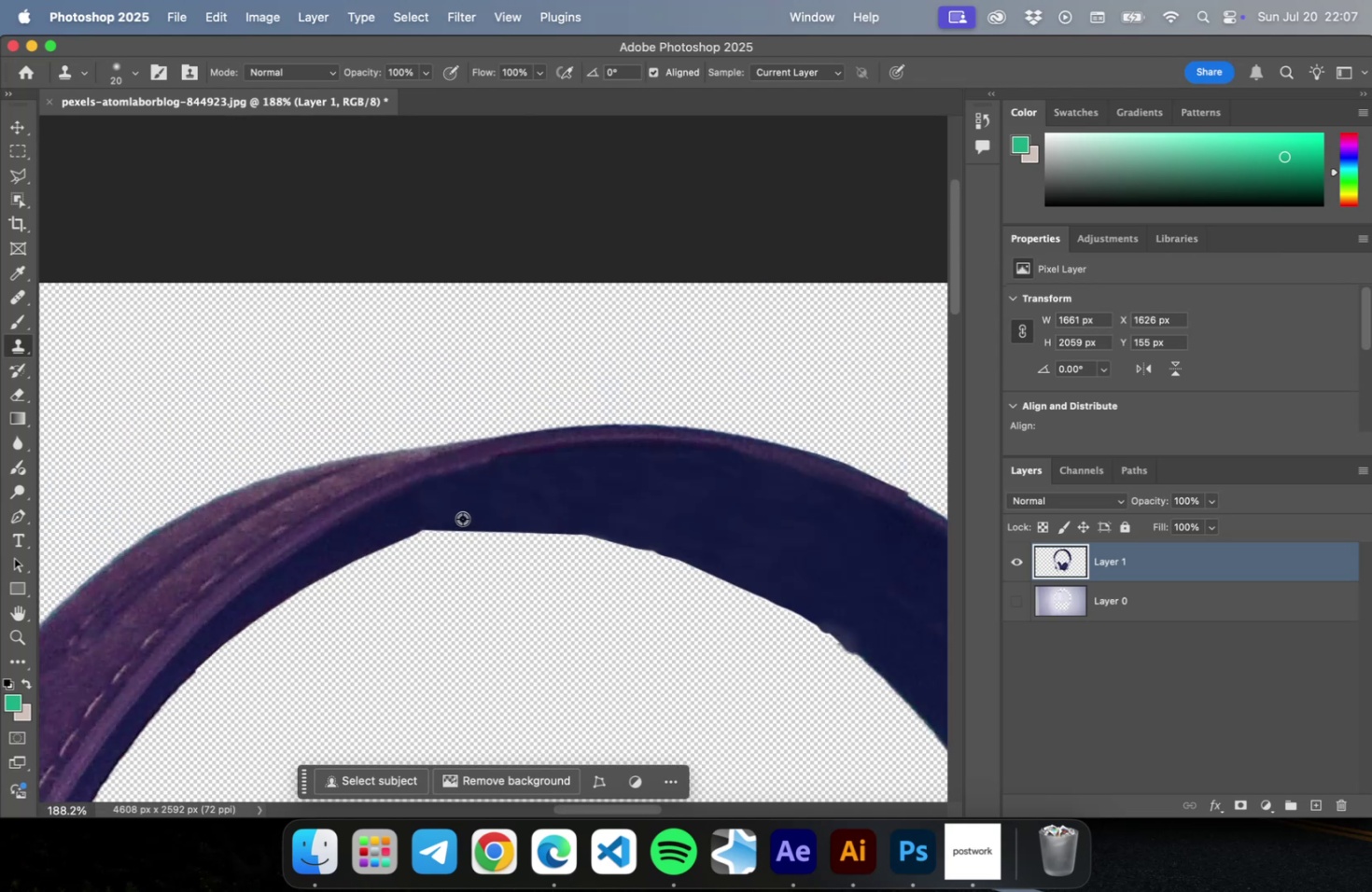 
hold_key(key=OptionLeft, duration=0.54)
scroll: coordinate [453, 521], scroll_direction: down, amount: 8.0
 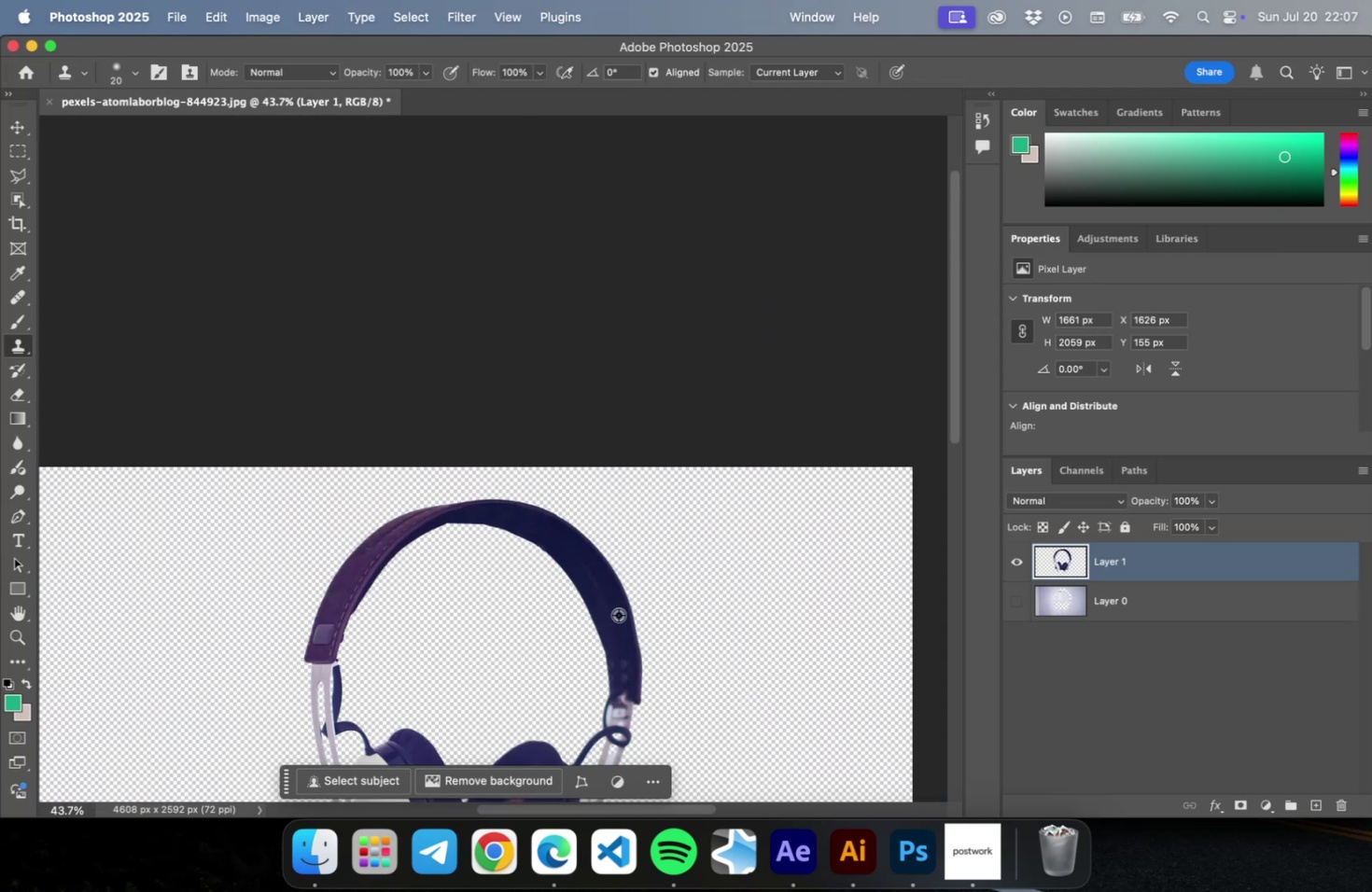 
hold_key(key=OptionLeft, duration=0.5)
scroll: coordinate [598, 612], scroll_direction: up, amount: 7.0
 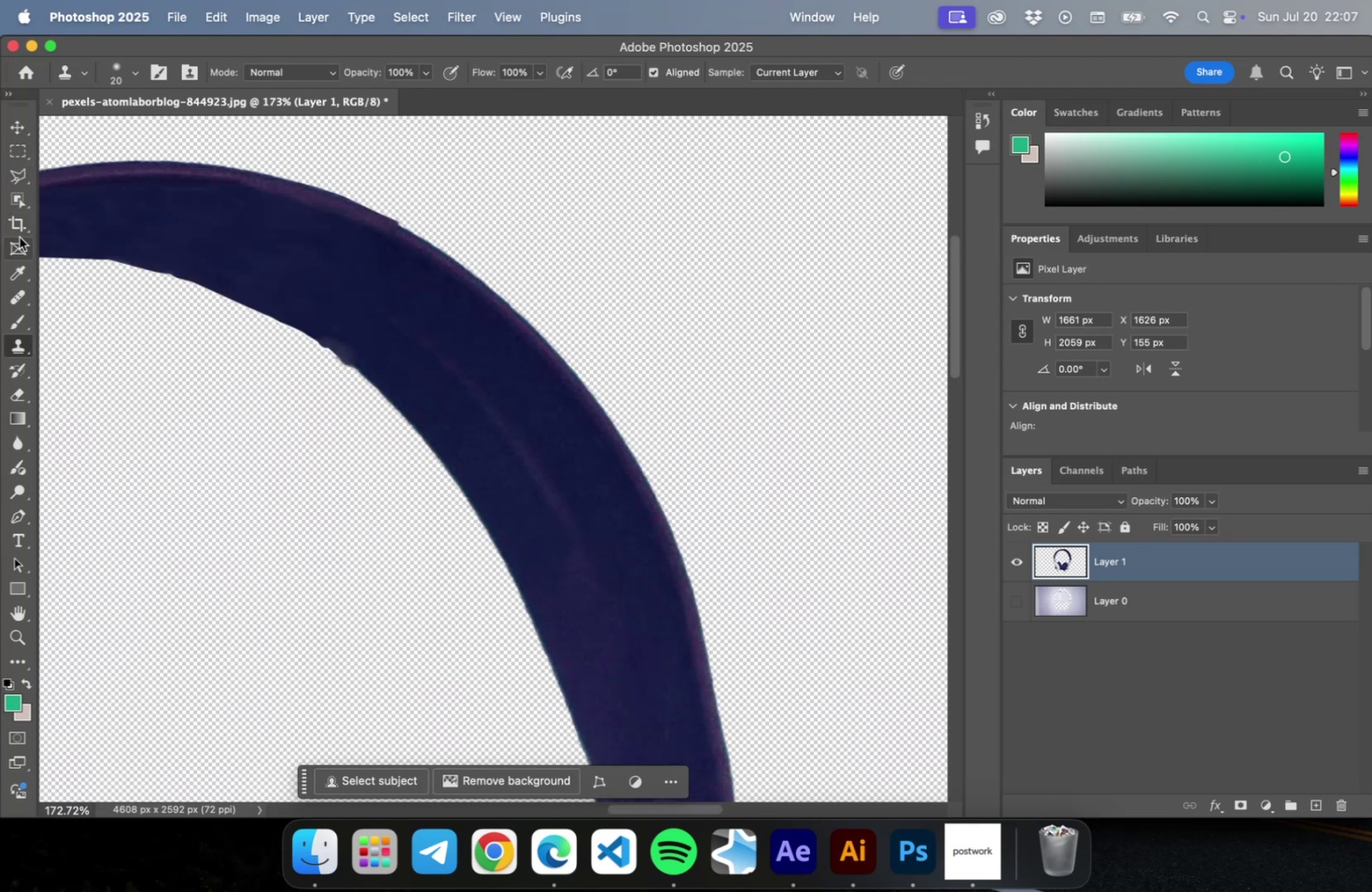 
hold_key(key=OptionLeft, duration=1.14)
 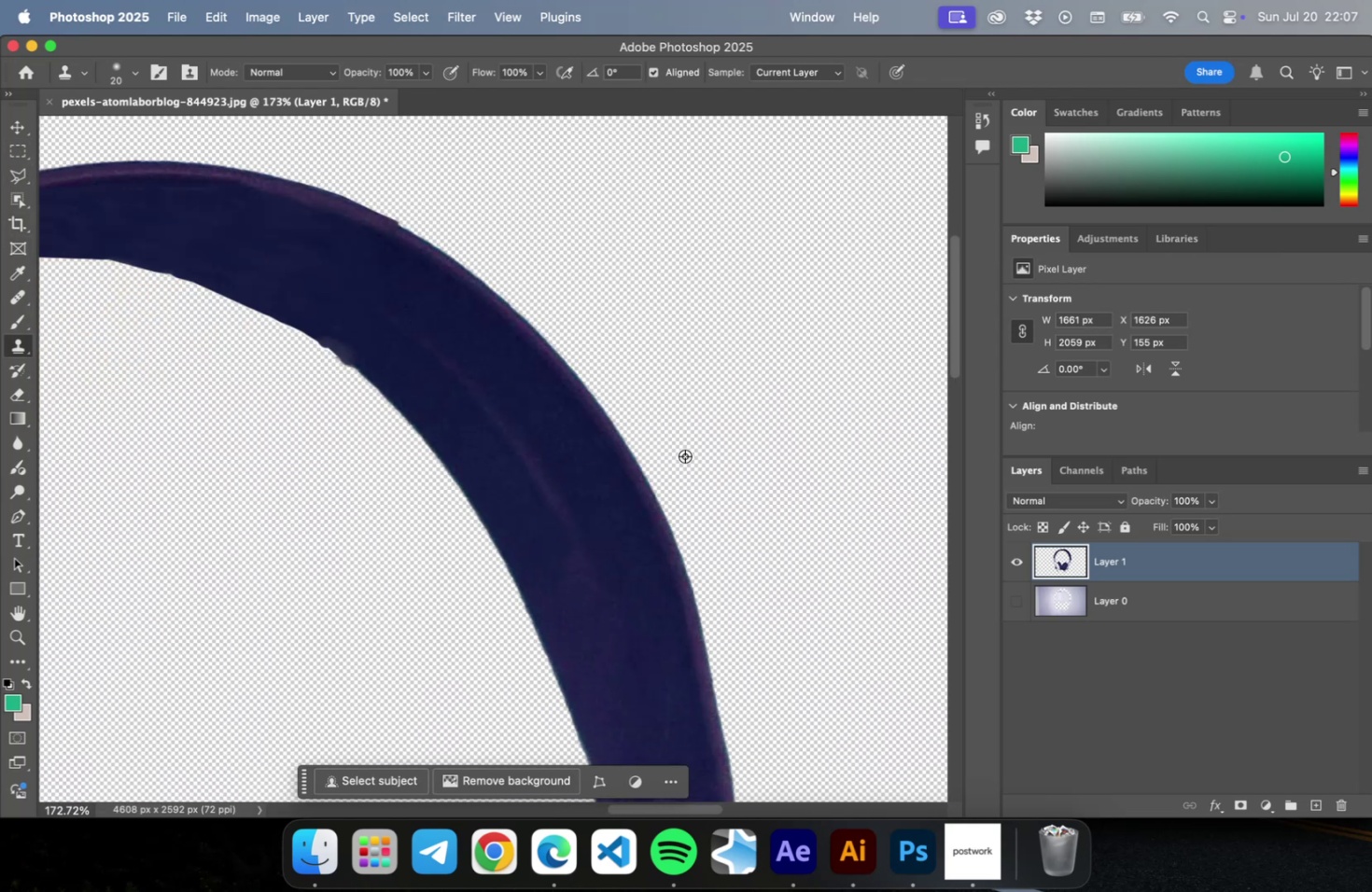 
hold_key(key=OptionLeft, duration=3.75)
scroll: coordinate [683, 455], scroll_direction: down, amount: 2.0
 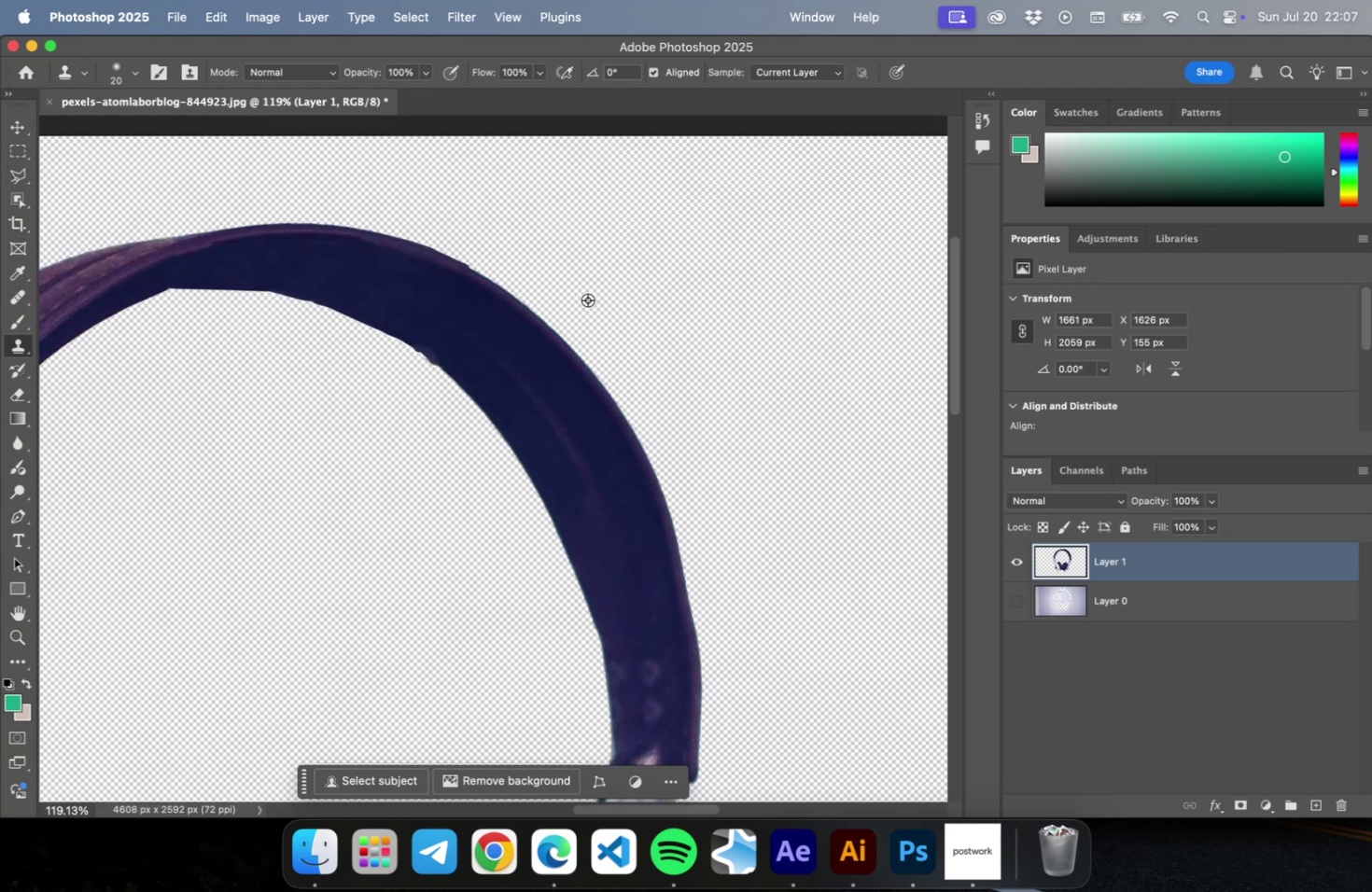 
scroll: coordinate [910, 447], scroll_direction: up, amount: 3.0
 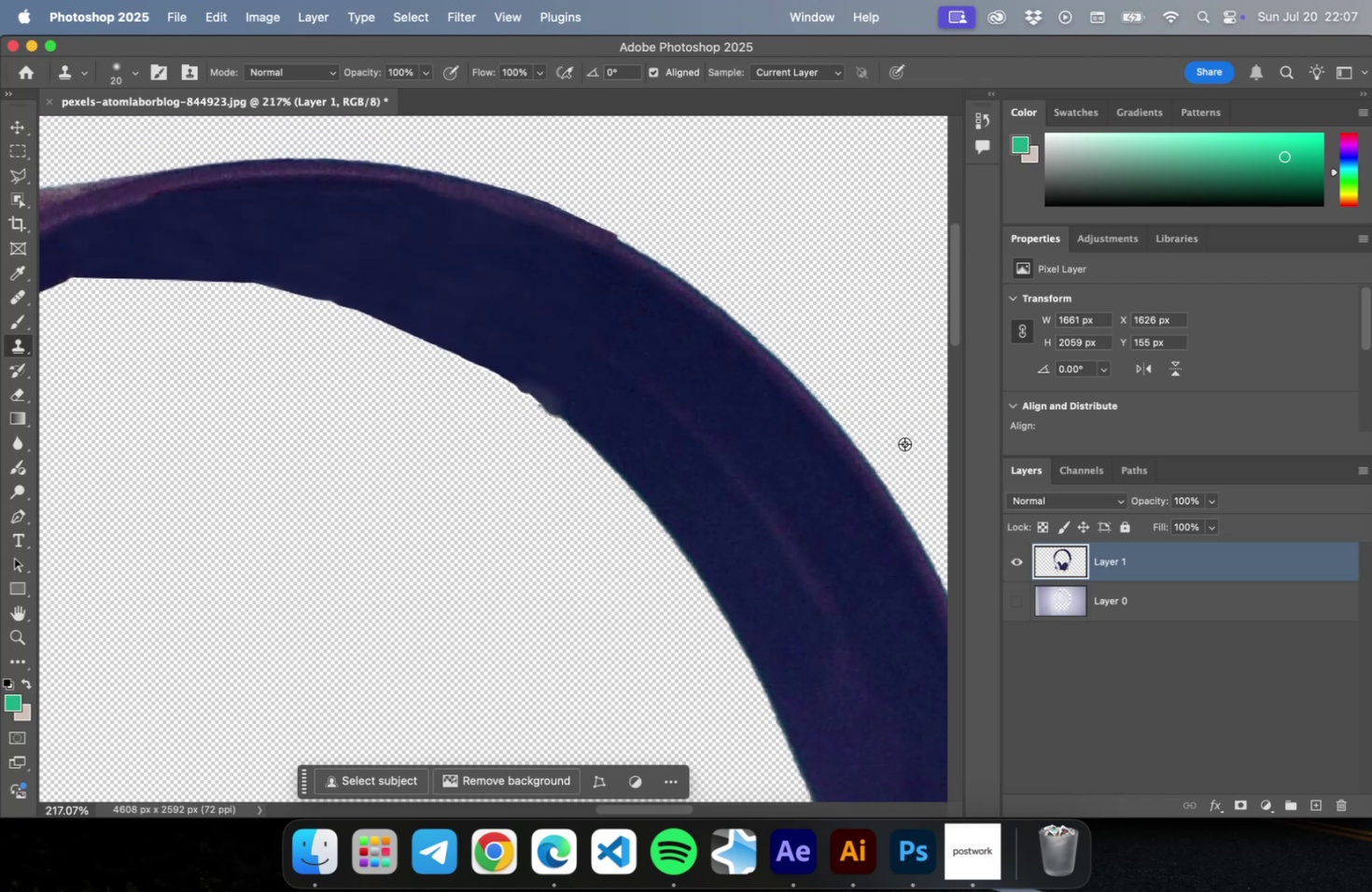 
scroll: coordinate [903, 443], scroll_direction: down, amount: 1.0
 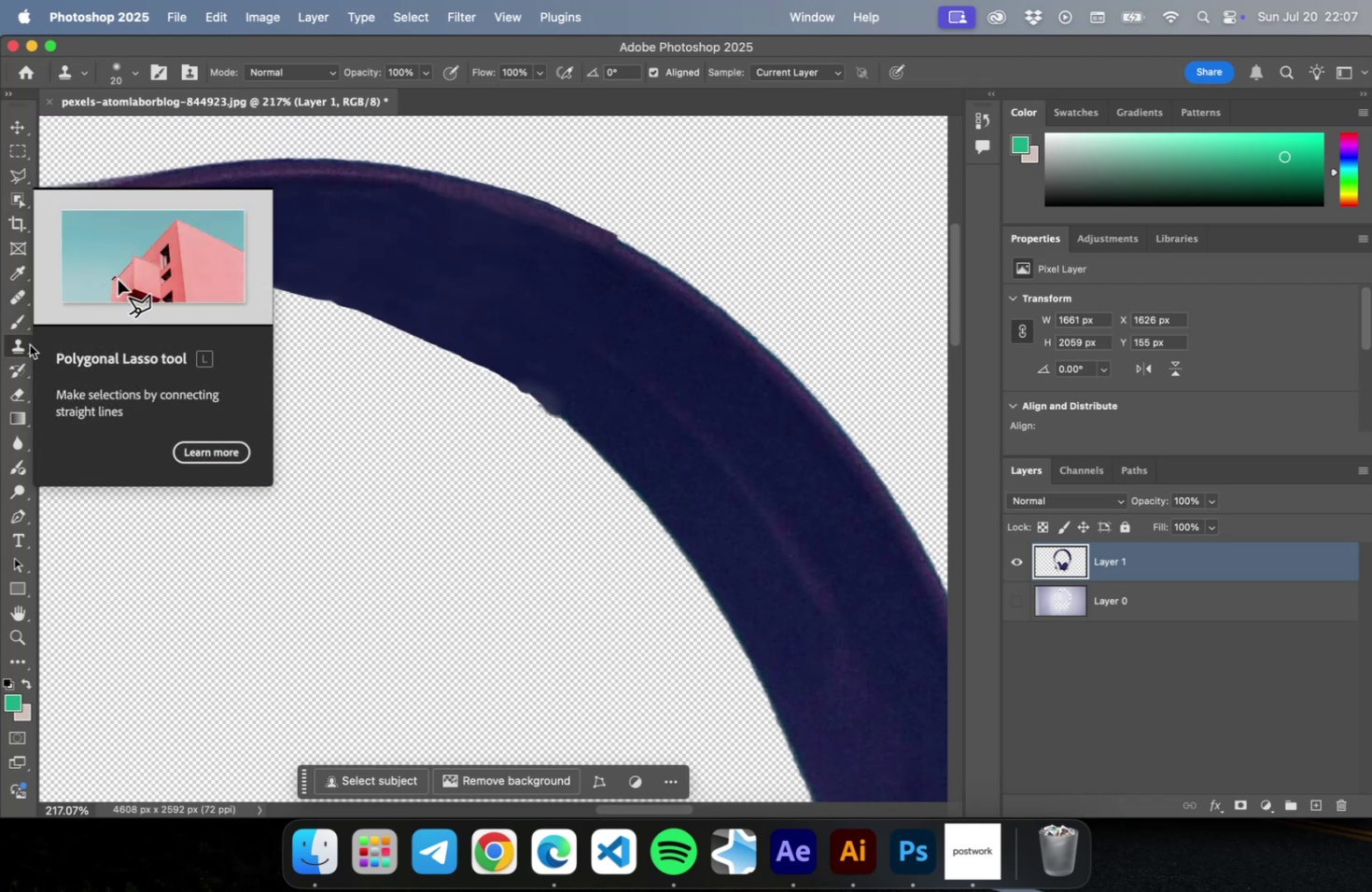 
mouse_move([21, 572])
 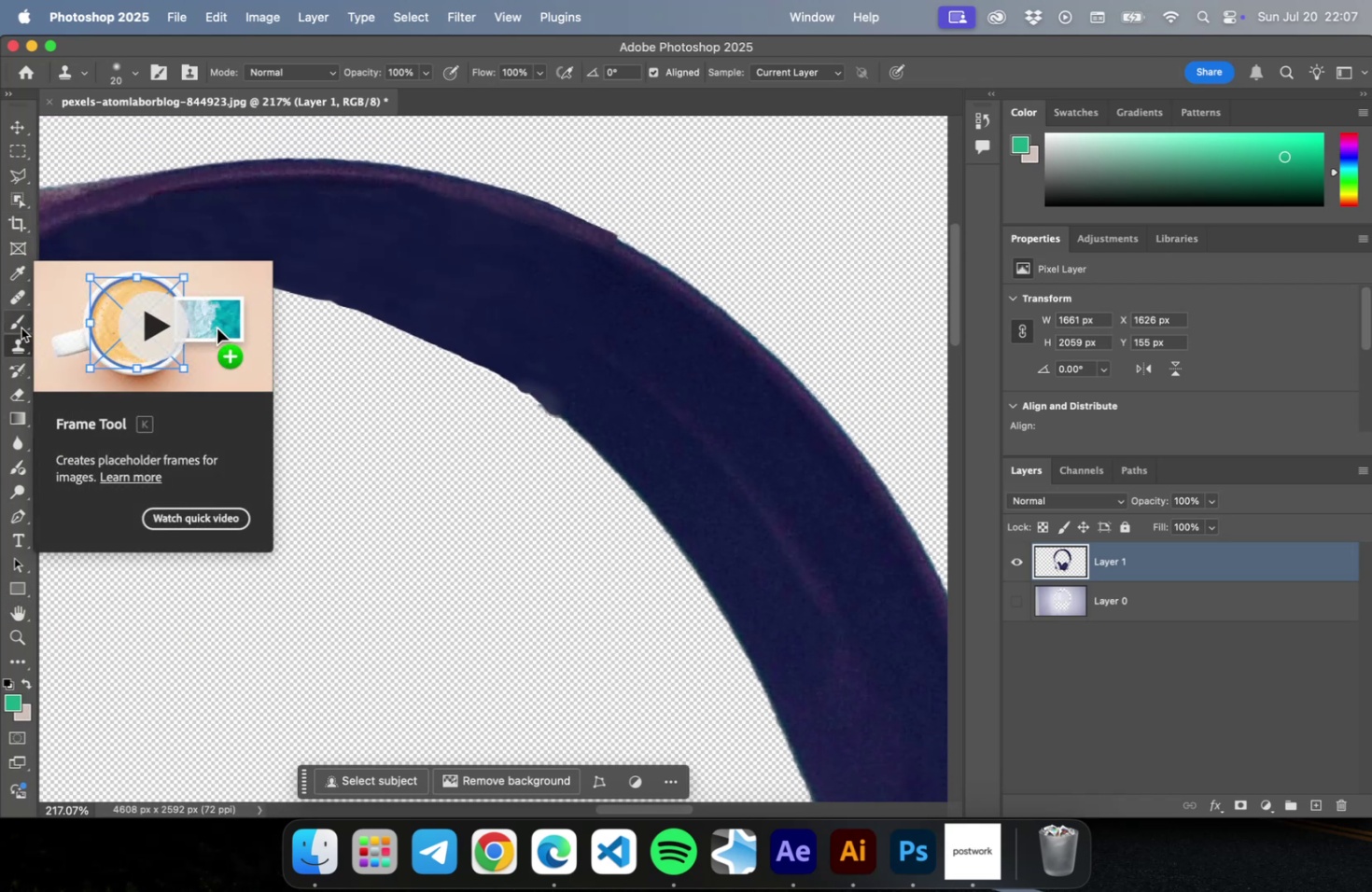 
left_click([21, 327])
 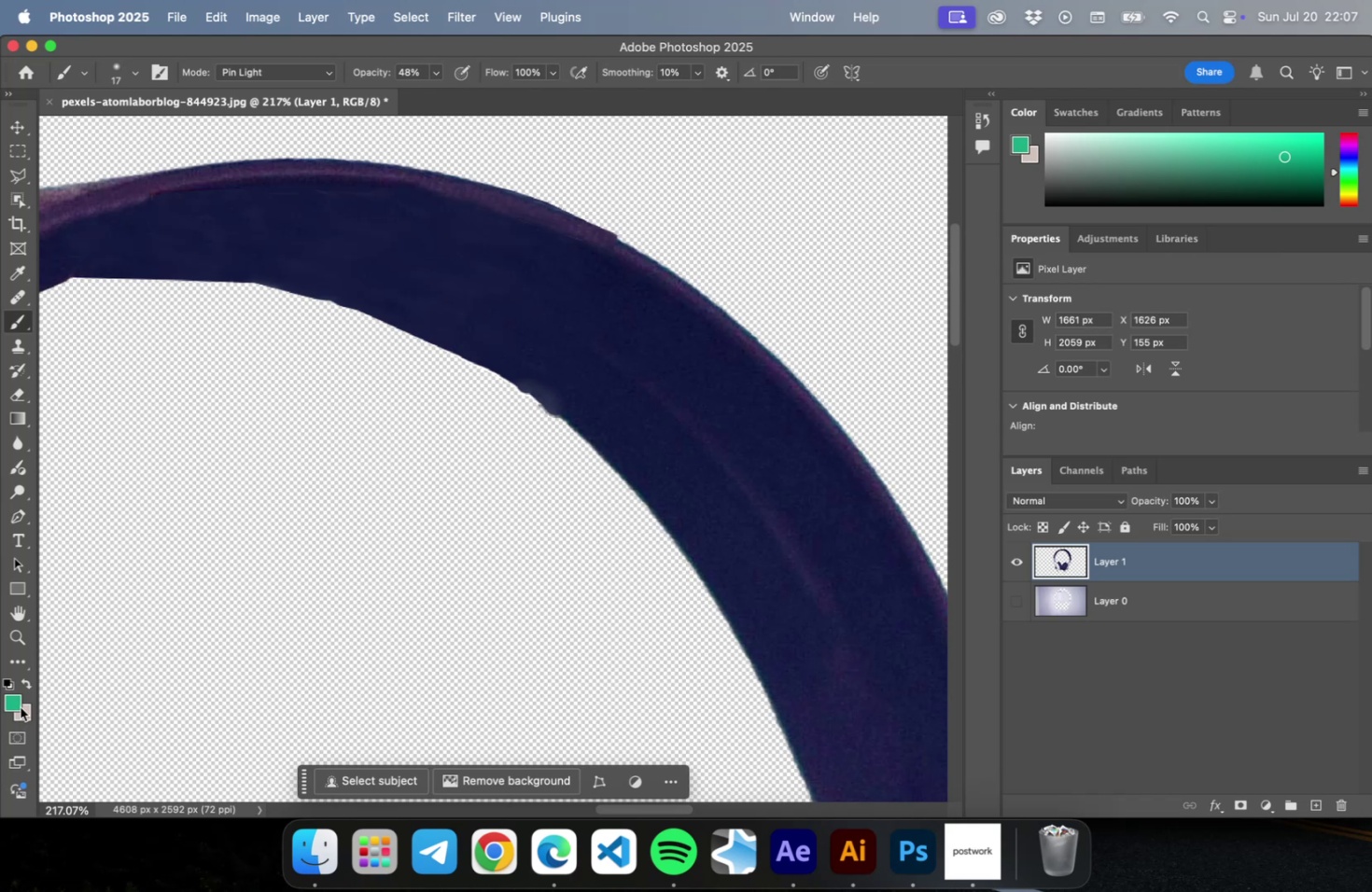 
left_click([28, 689])
 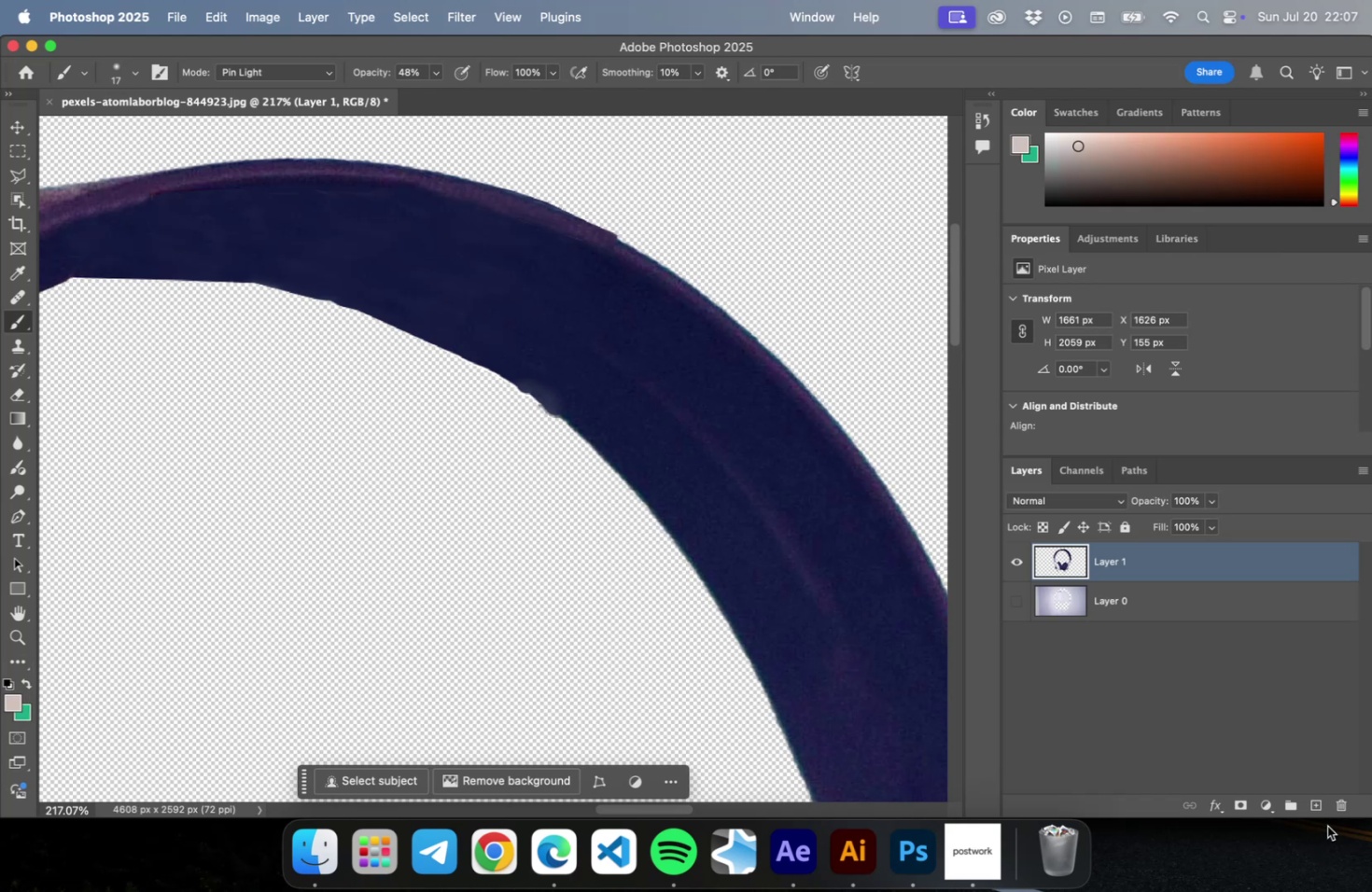 
left_click([1320, 811])
 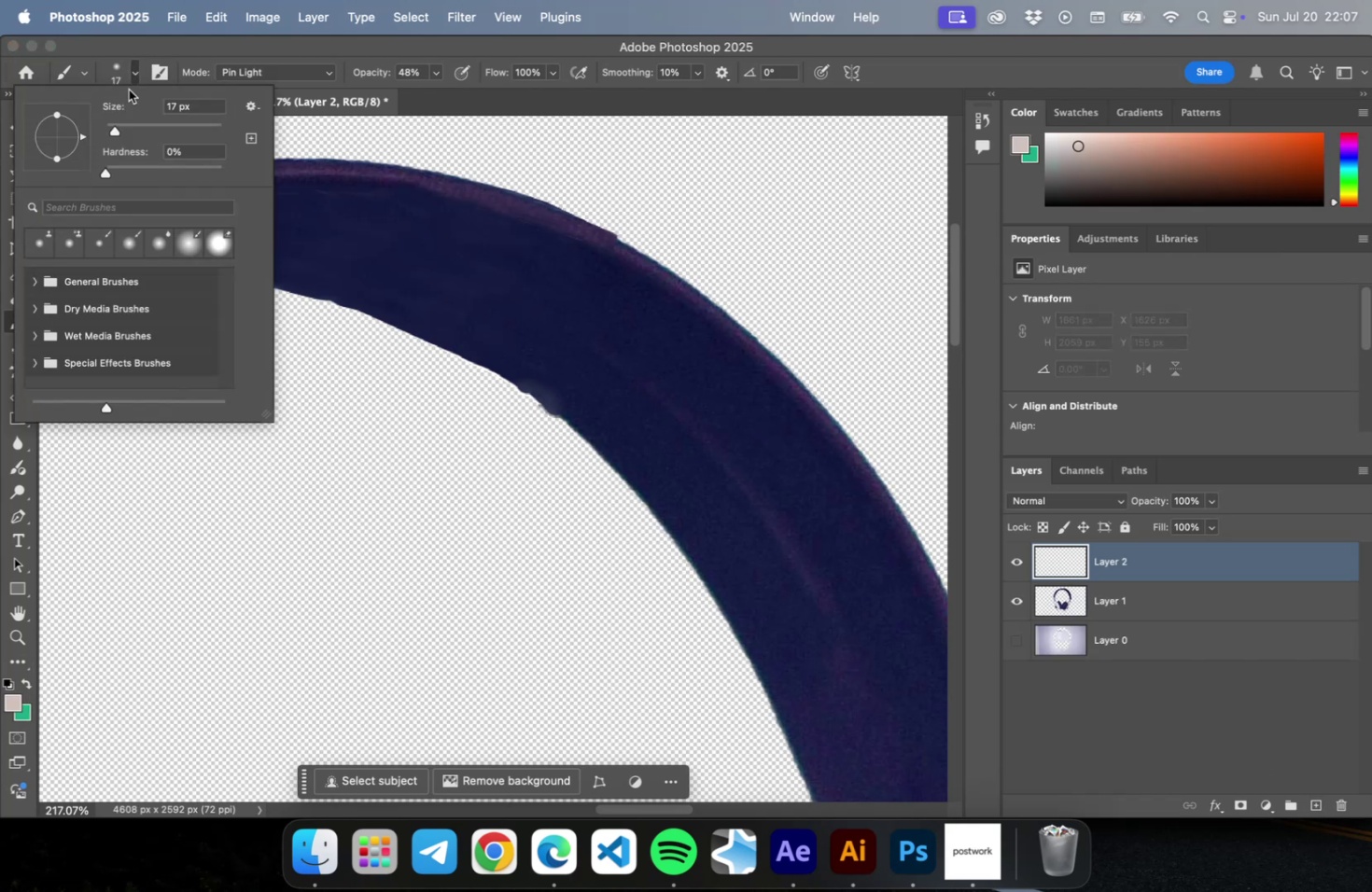 
left_click_drag(start_coordinate=[111, 128], to_coordinate=[106, 128])
 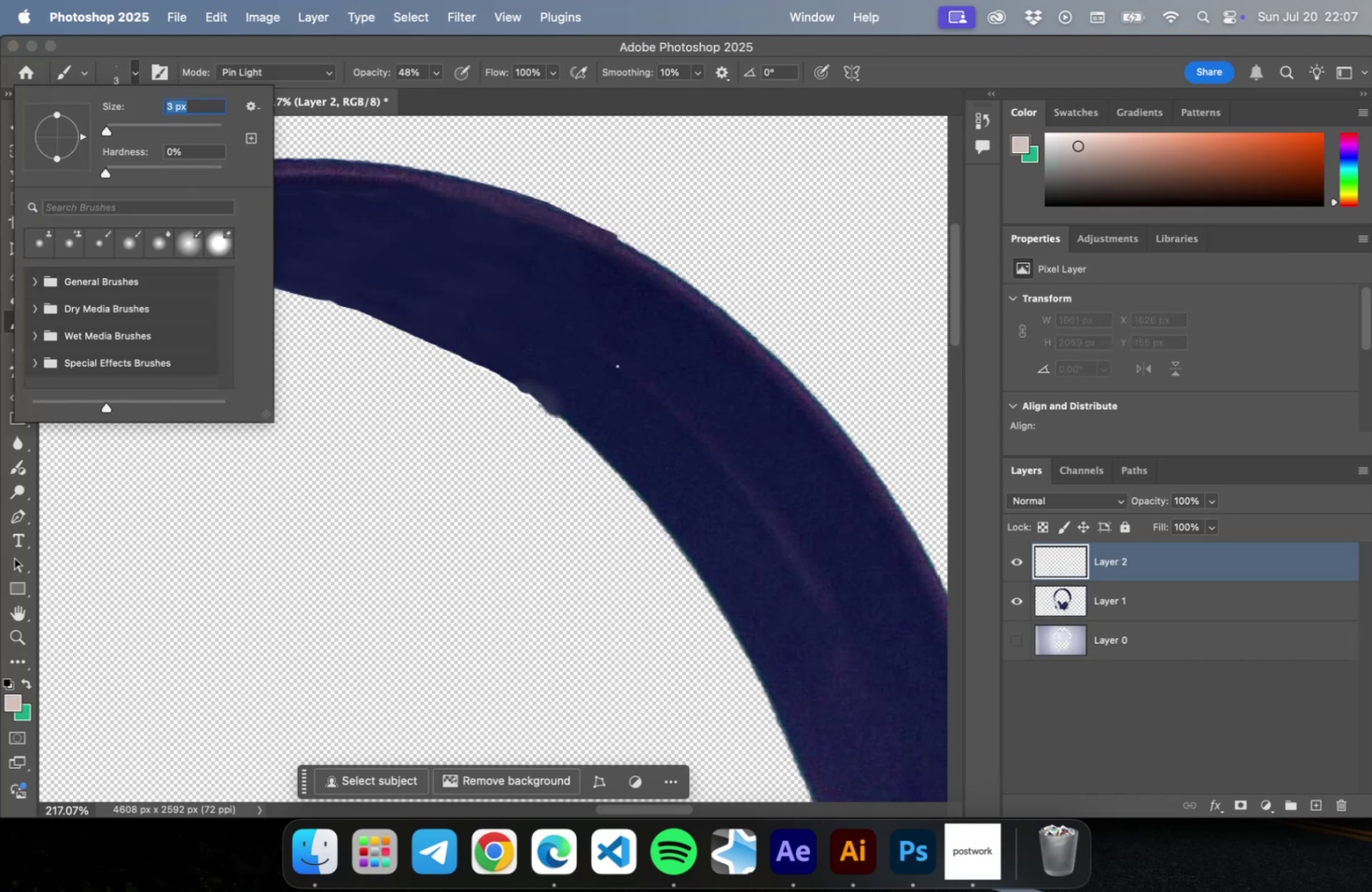 
left_click_drag(start_coordinate=[617, 366], to_coordinate=[568, 331])
 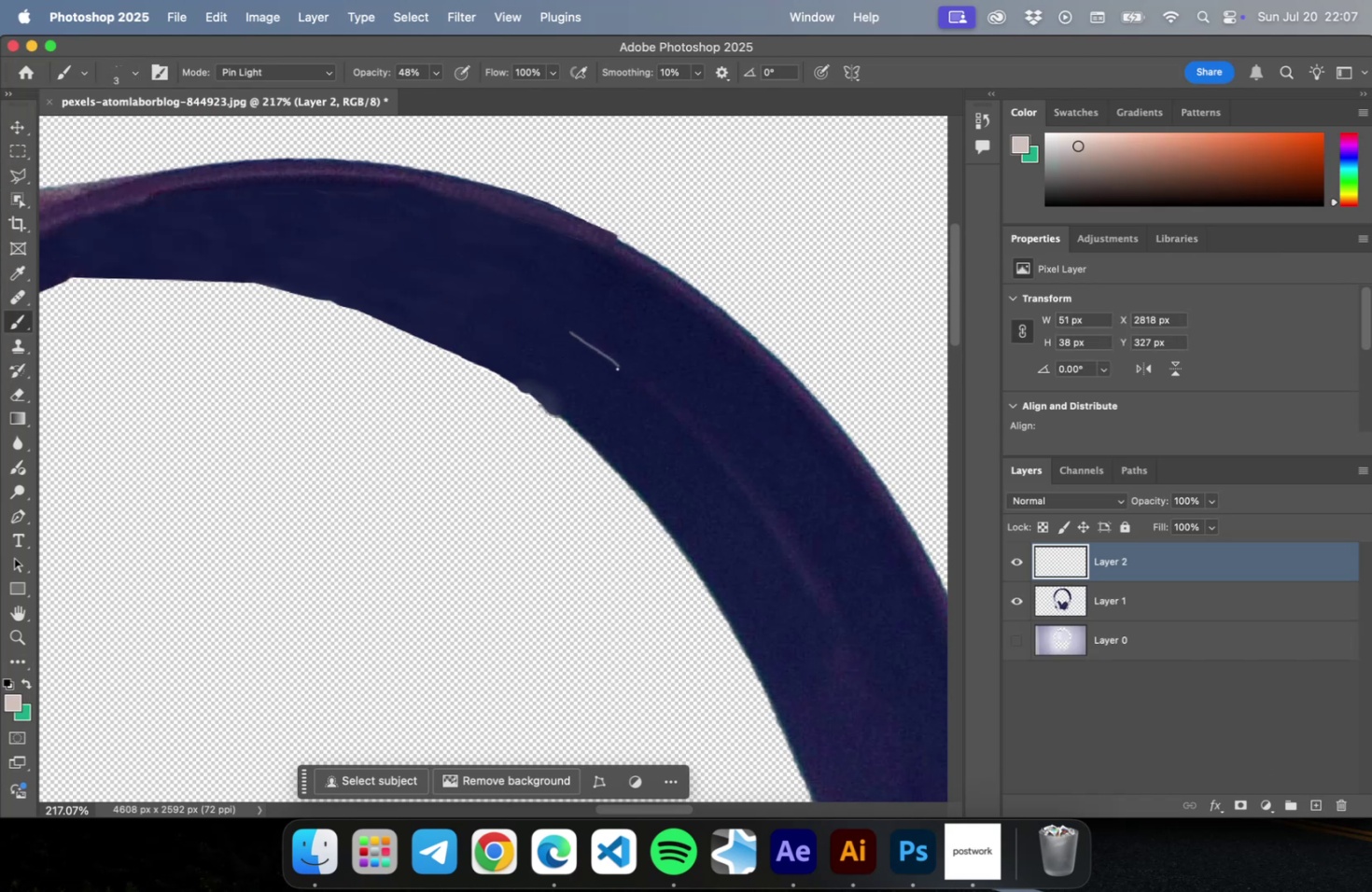 
hold_key(key=CommandLeft, duration=0.5)
 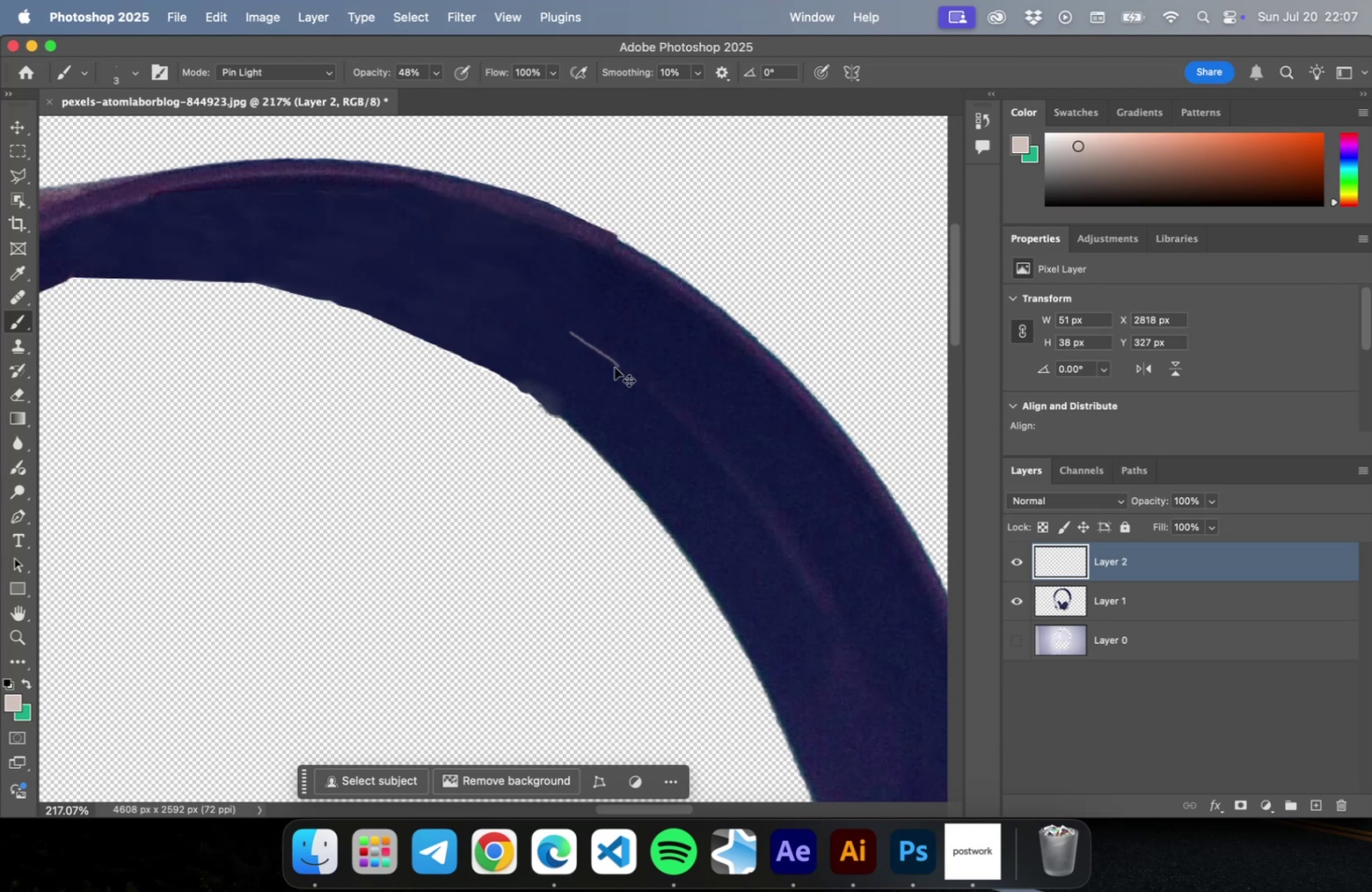 
key(Meta+Z)
 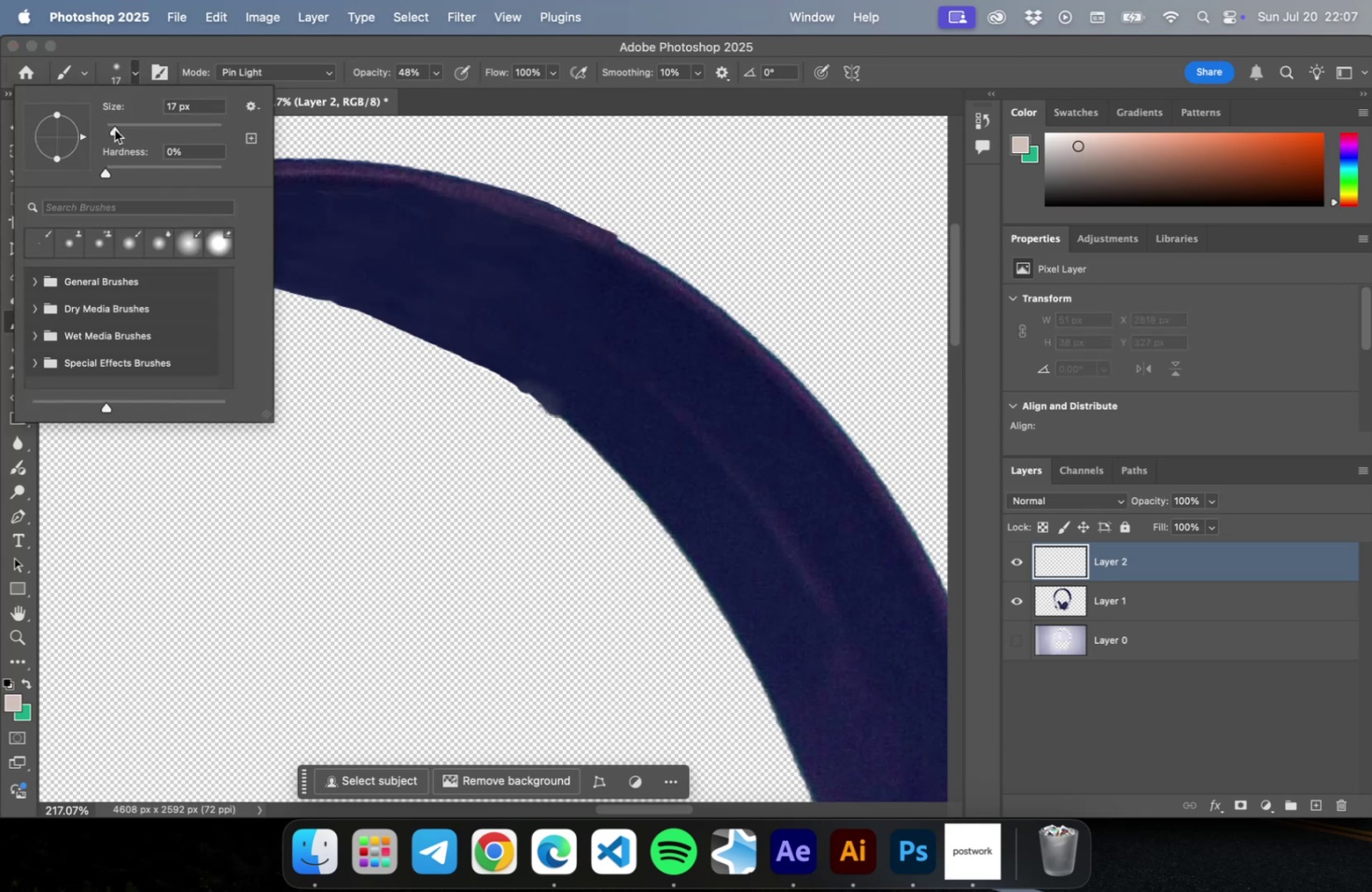 
left_click_drag(start_coordinate=[116, 130], to_coordinate=[107, 131])
 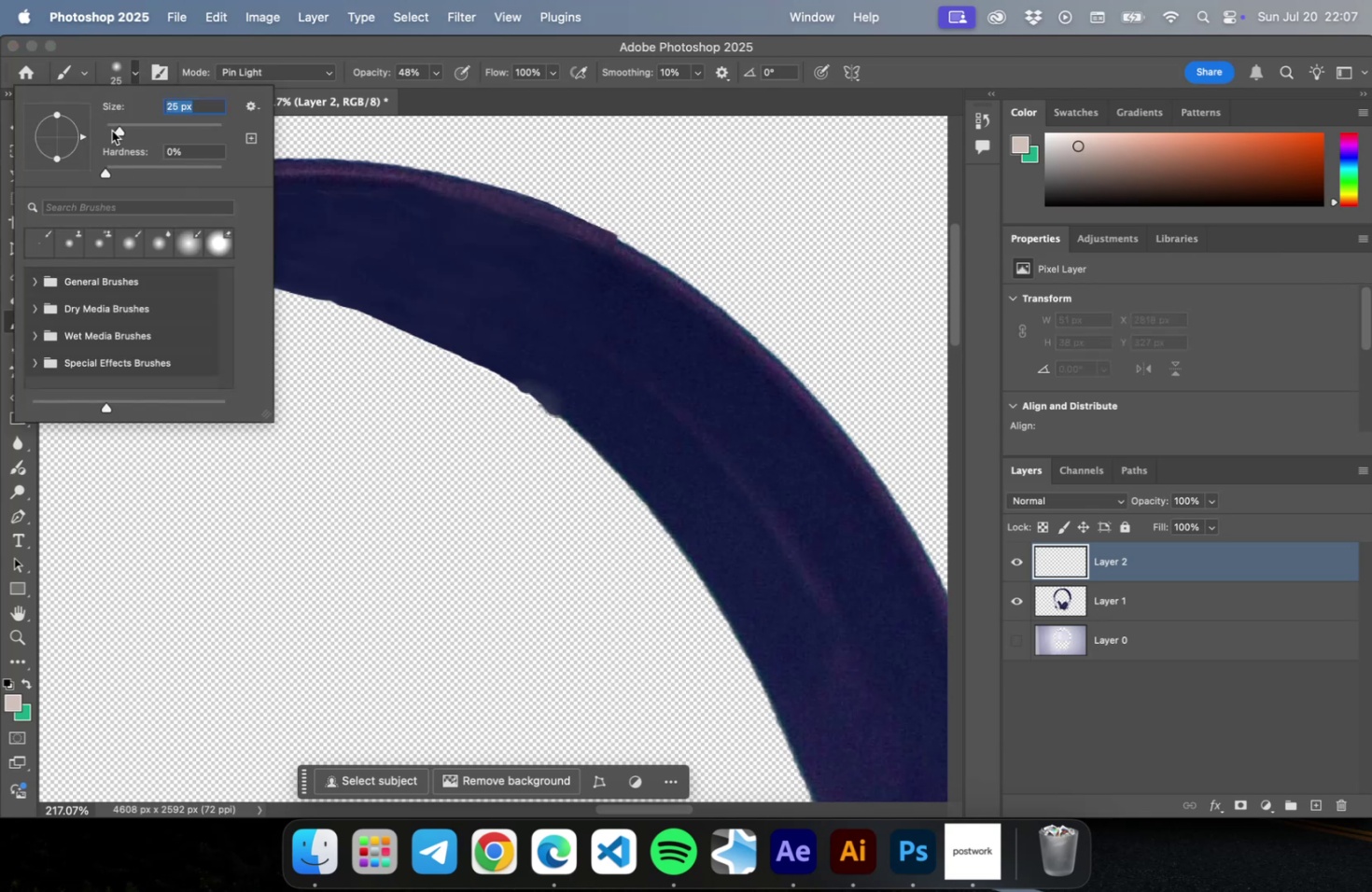 
left_click([112, 132])
 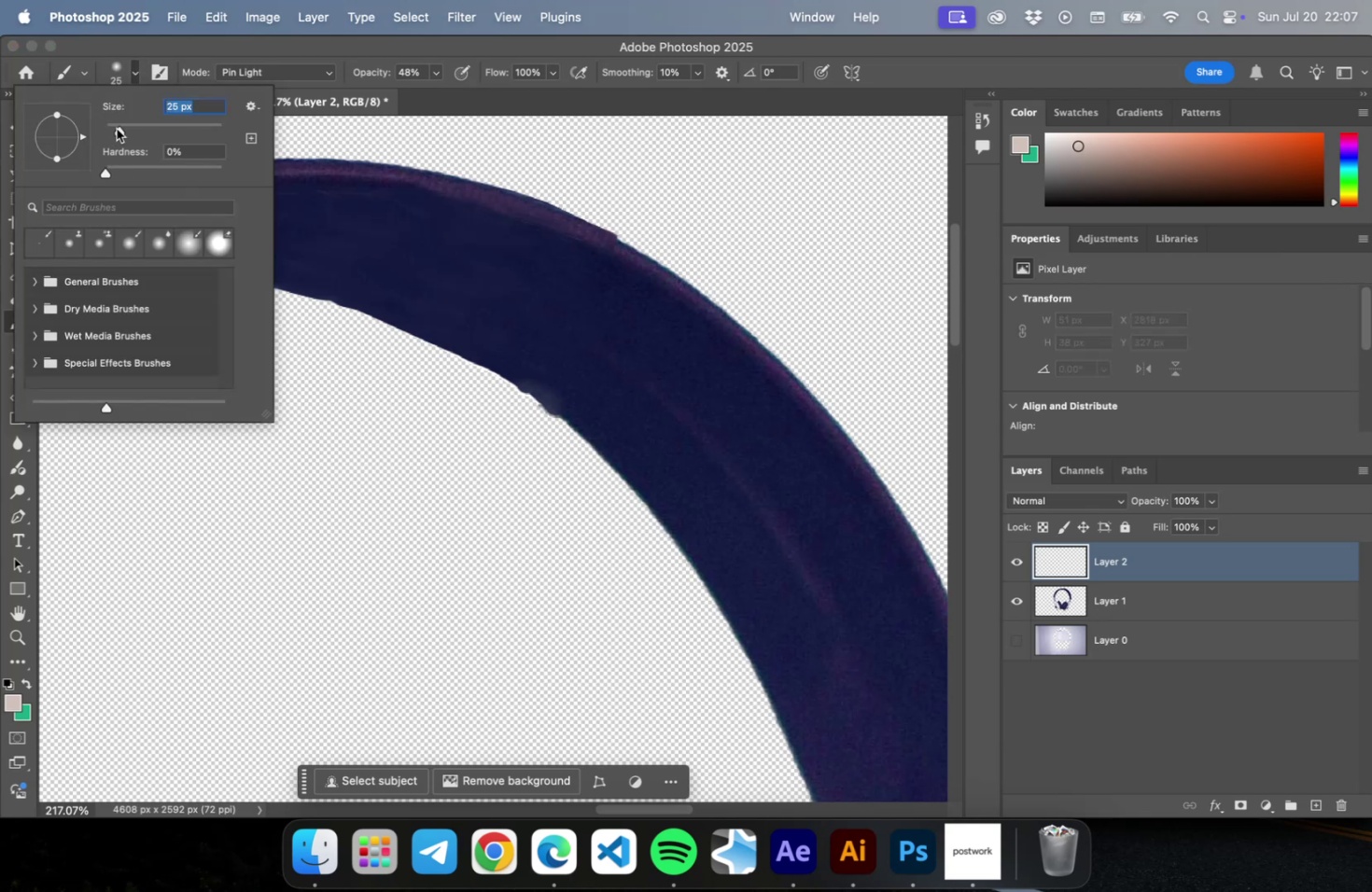 
left_click_drag(start_coordinate=[117, 129], to_coordinate=[108, 131])
 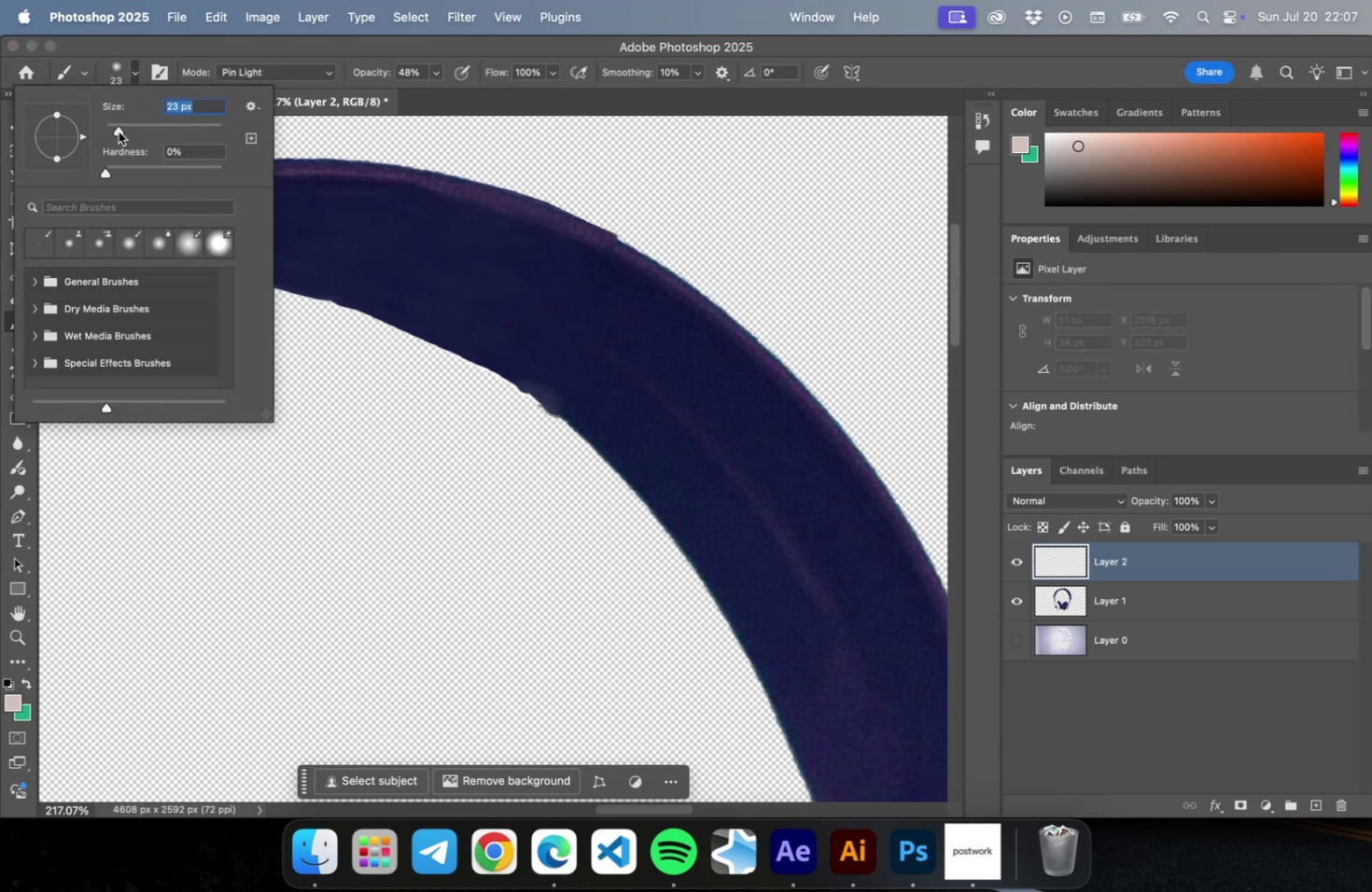 
left_click_drag(start_coordinate=[120, 132], to_coordinate=[110, 132])
 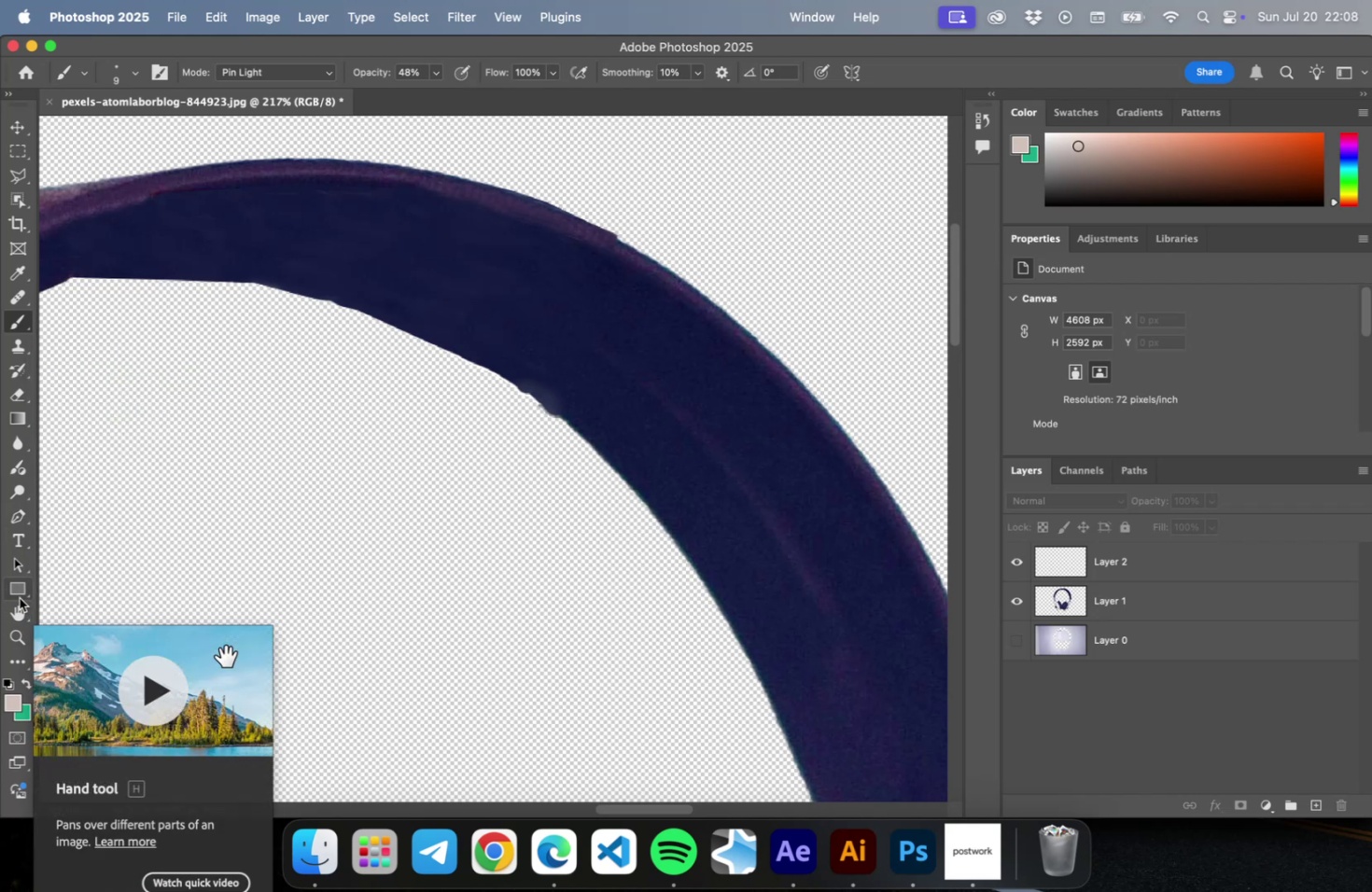 
wait(5.39)
 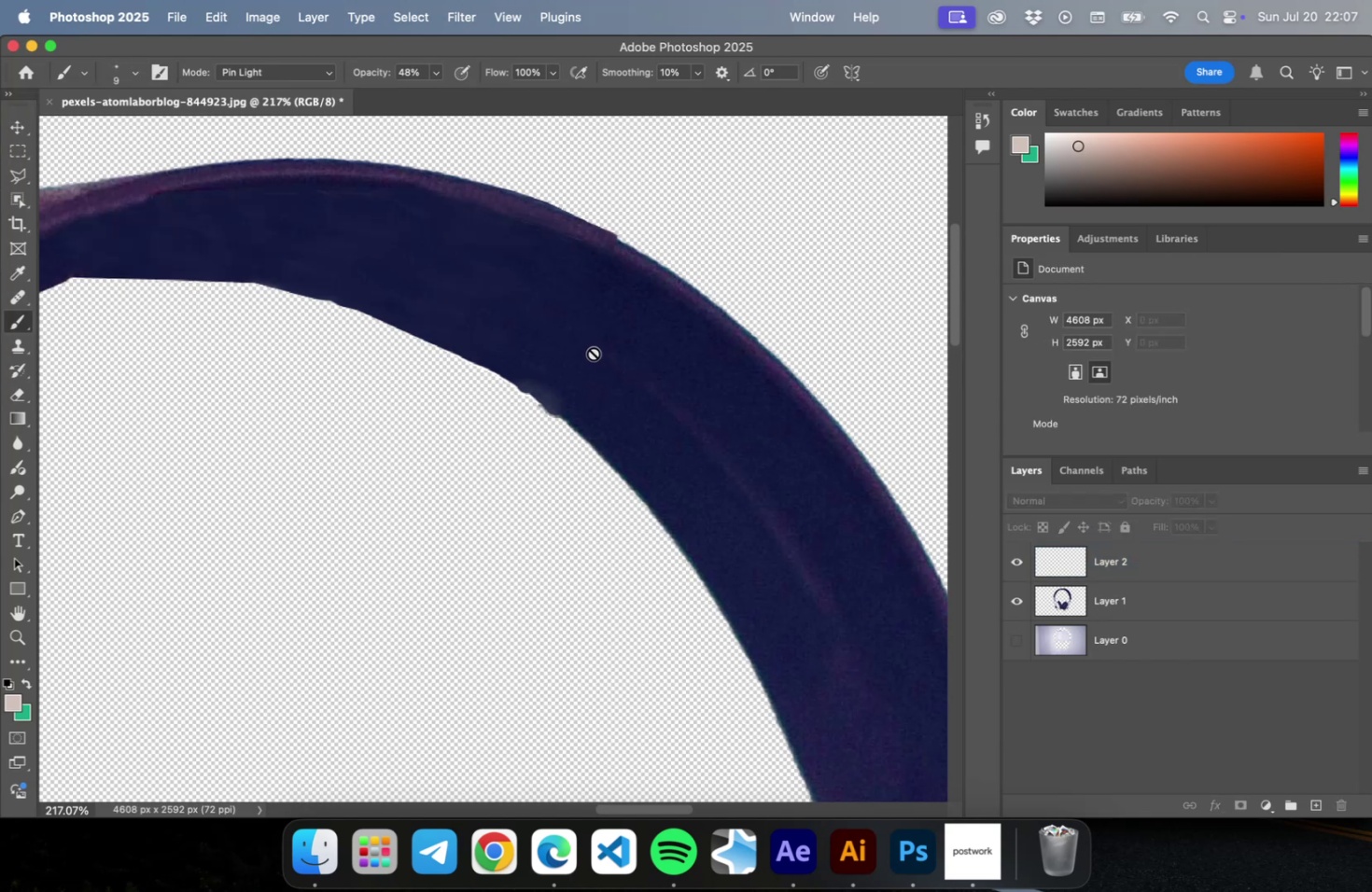 
left_click([20, 597])
 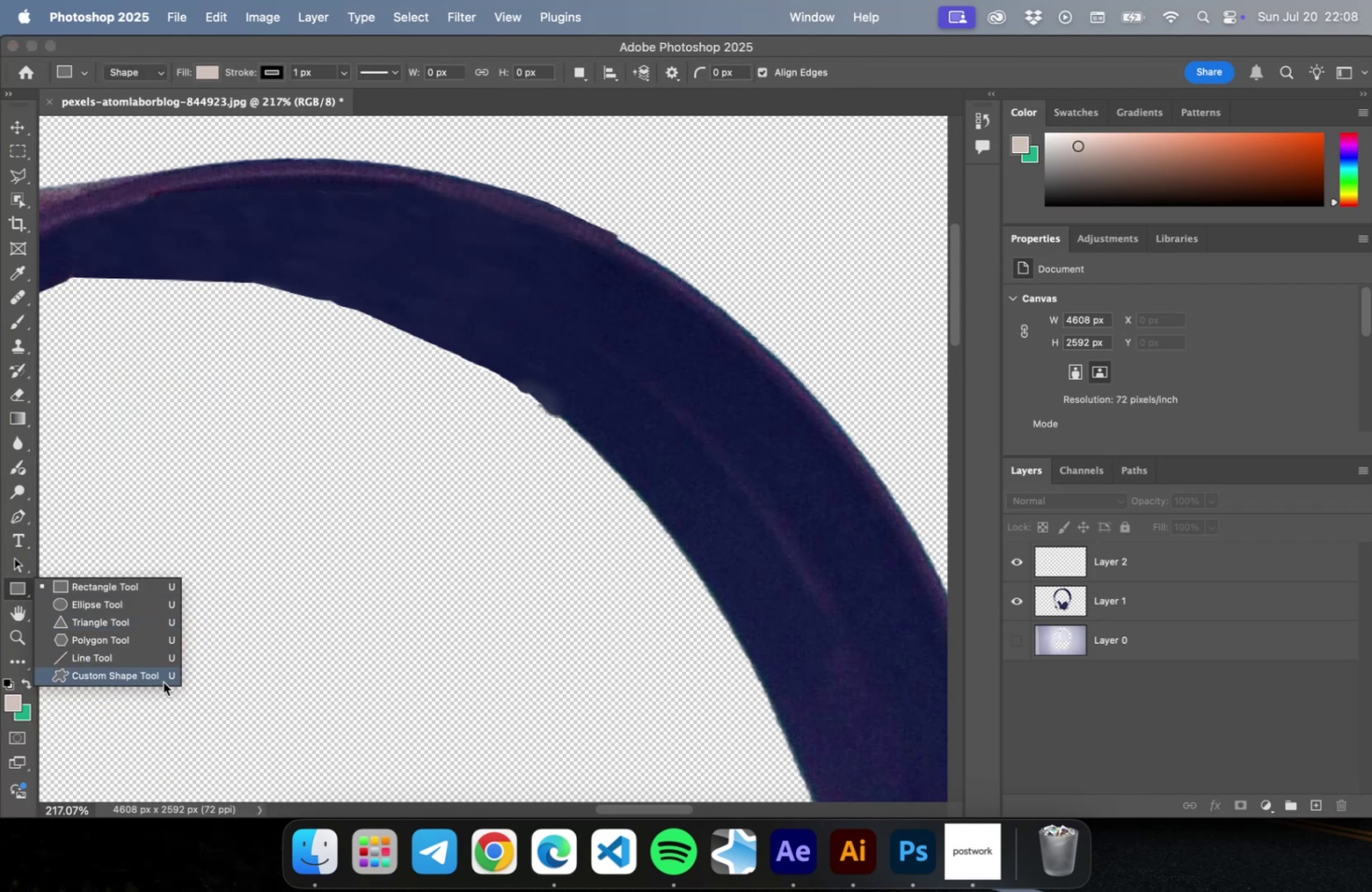 
left_click([163, 681])
 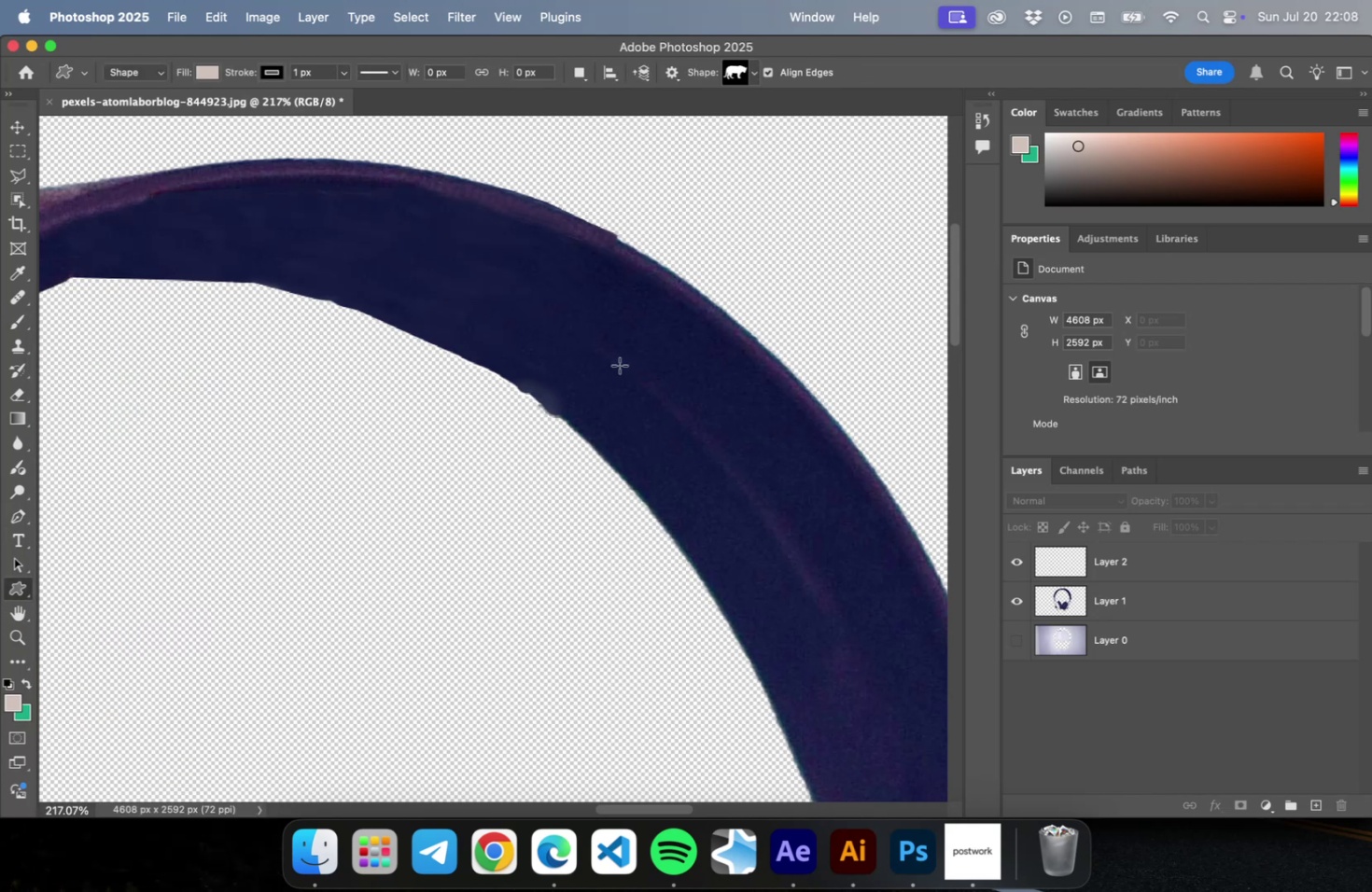 
left_click_drag(start_coordinate=[619, 364], to_coordinate=[554, 316])
 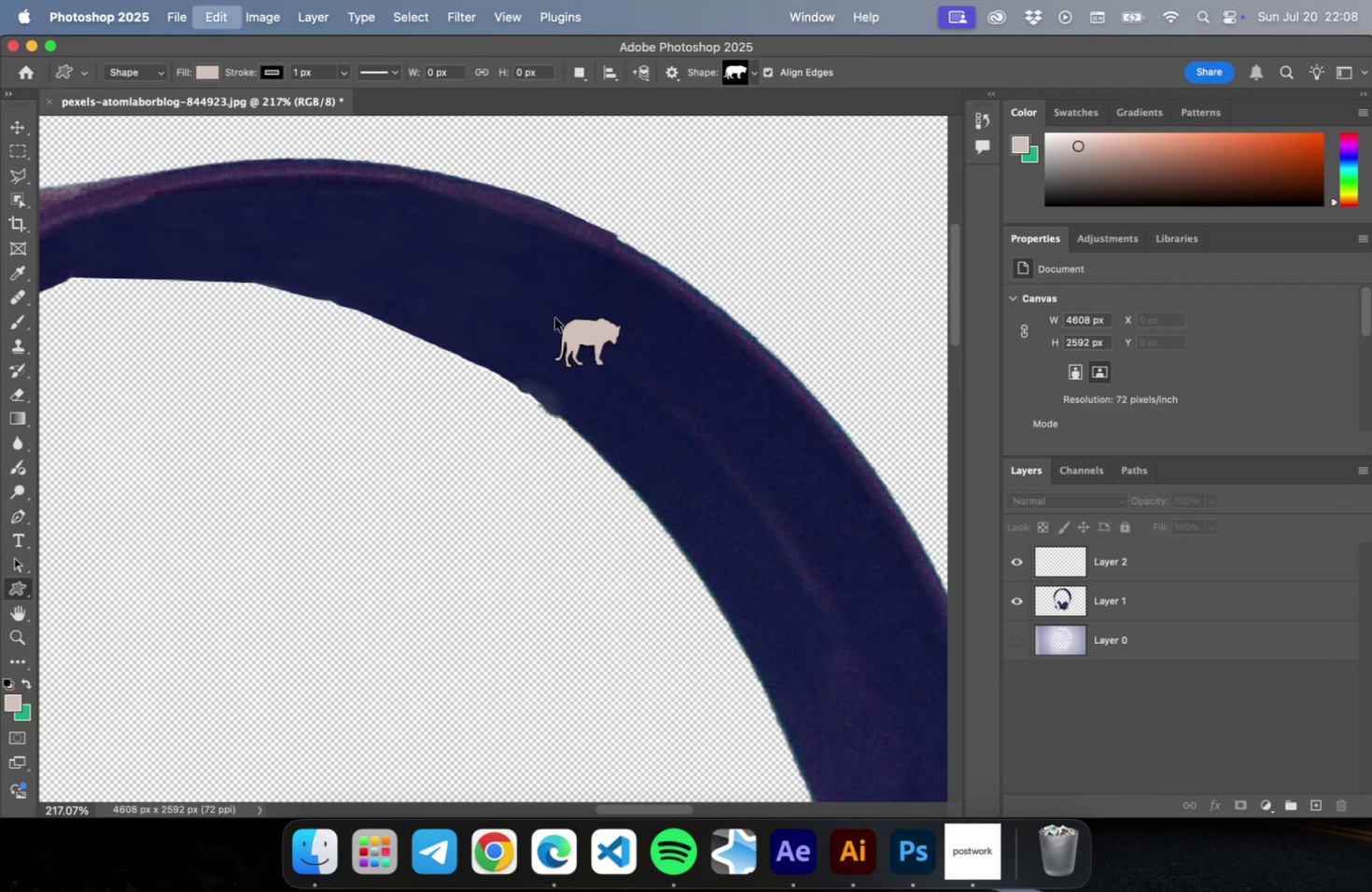 
key(Meta+CommandLeft)
 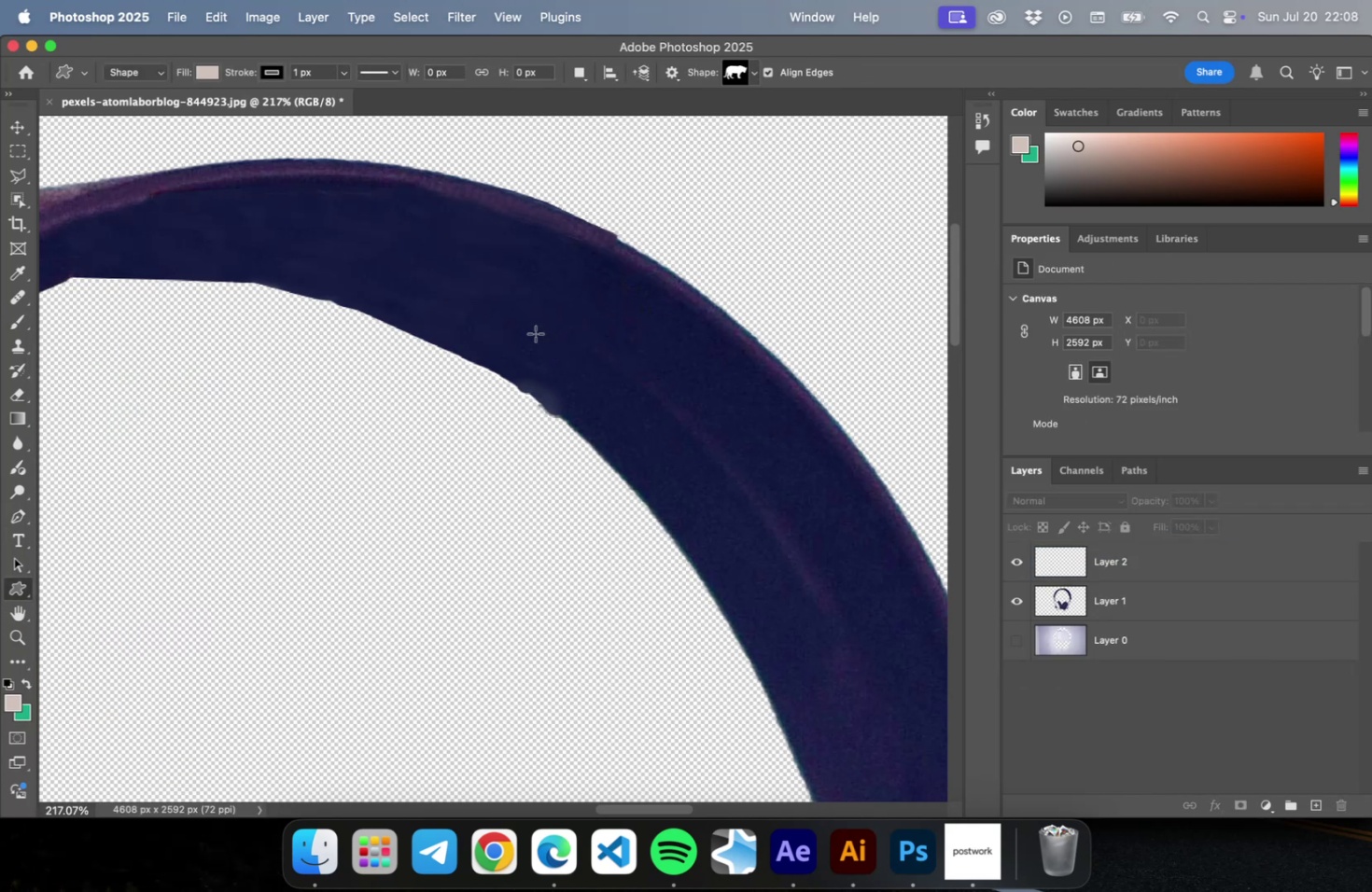 
key(Meta+Z)
 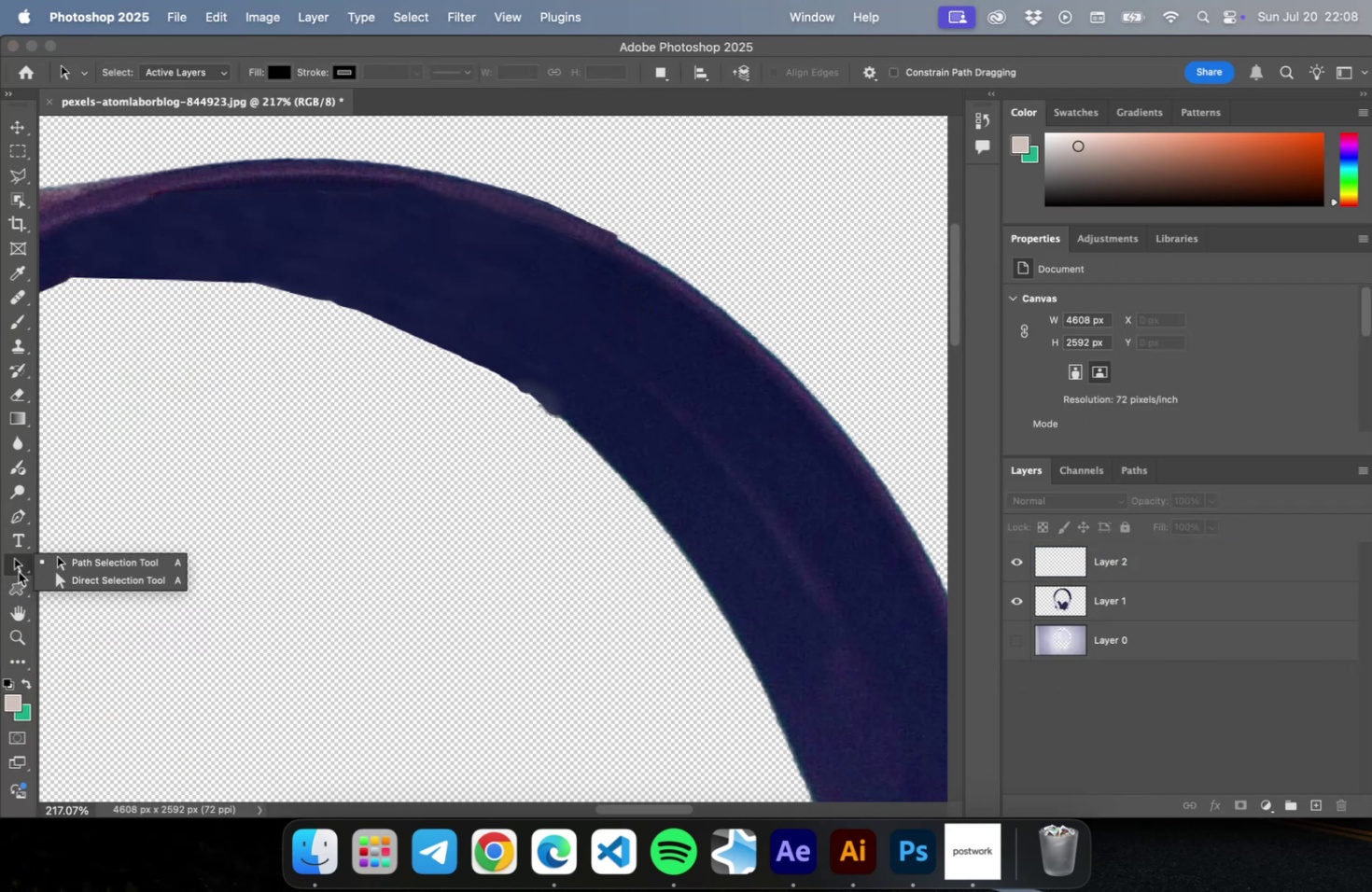 
left_click([19, 571])
 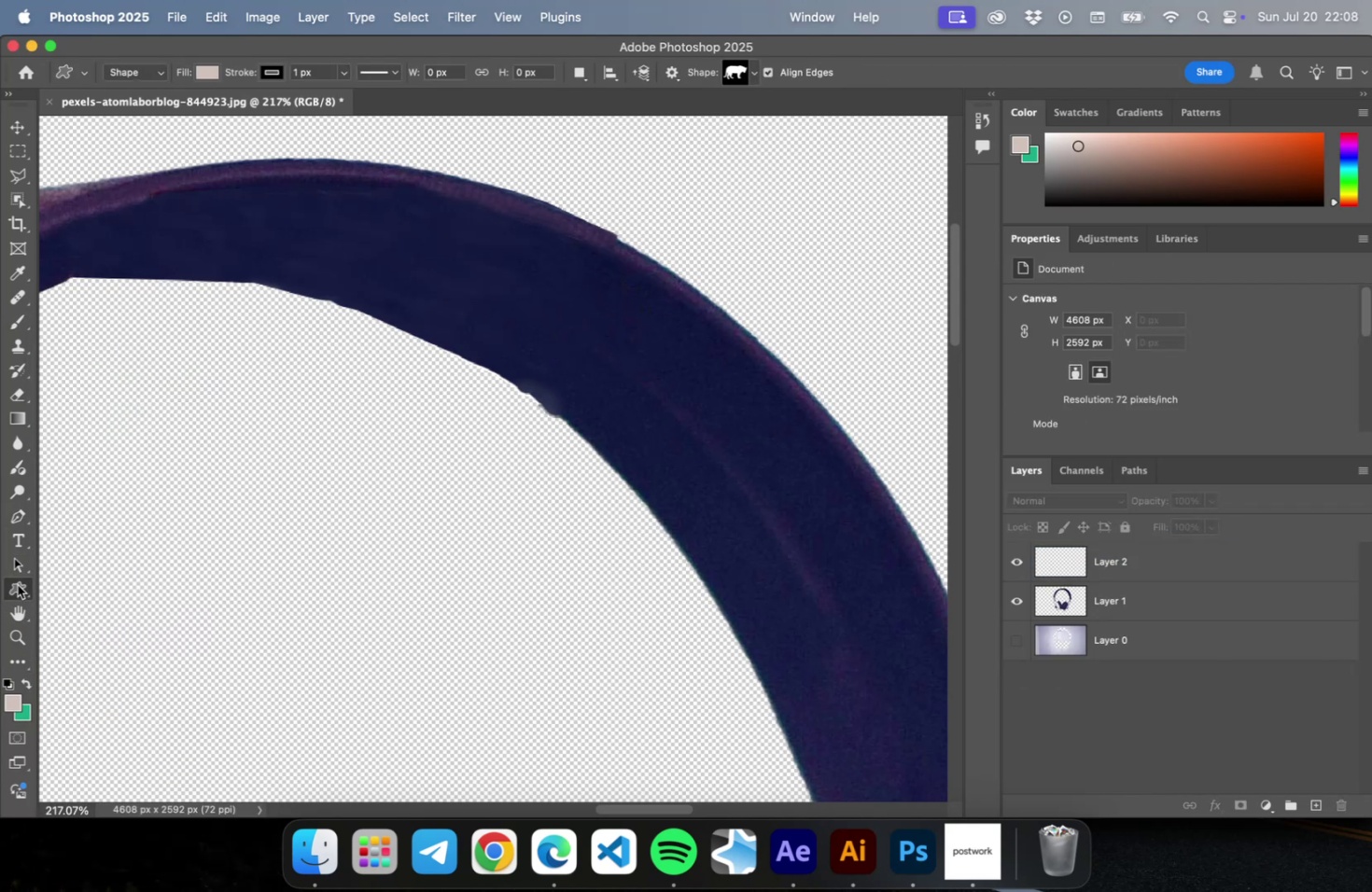 
left_click([18, 584])
 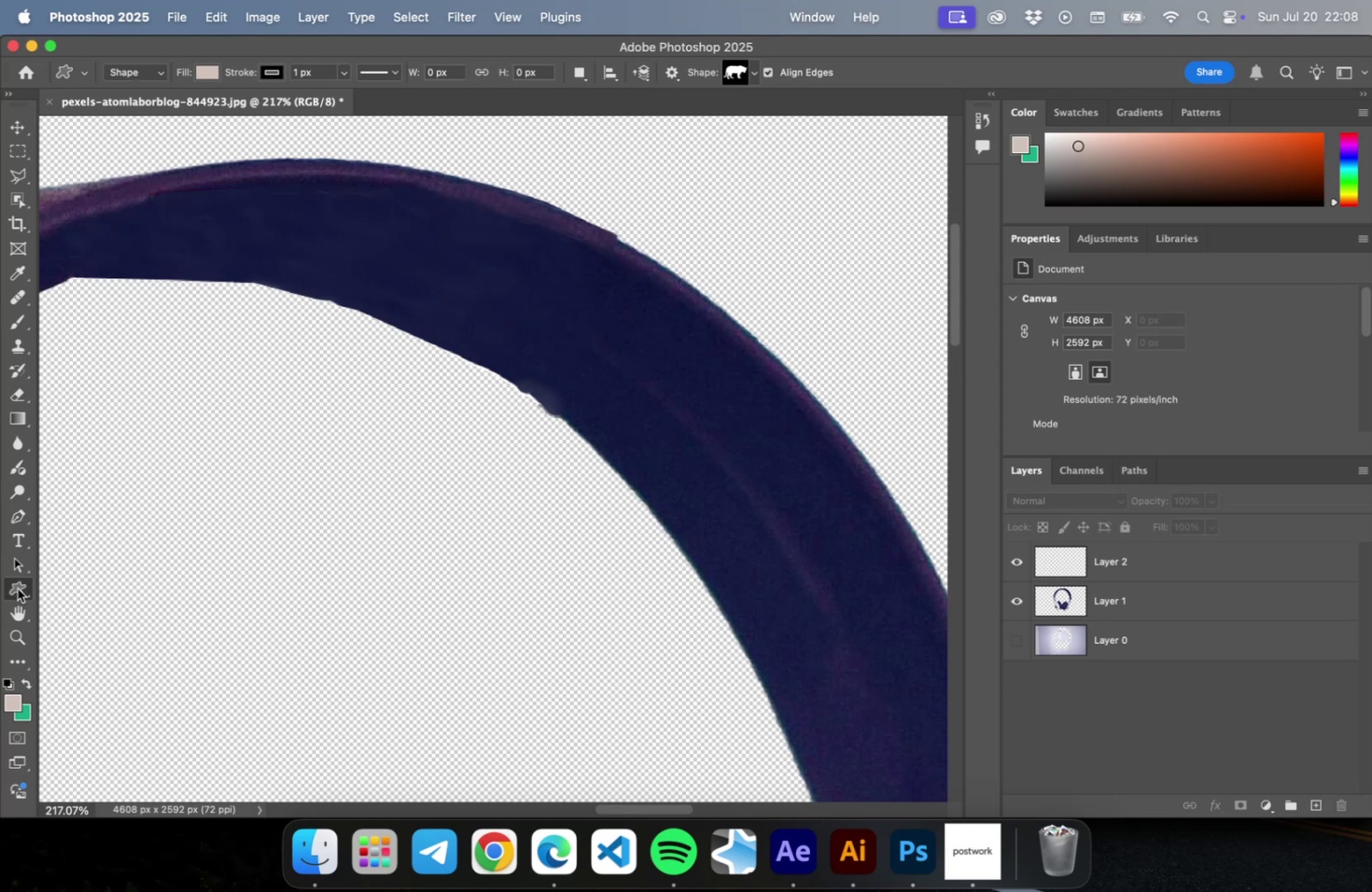 
left_click_drag(start_coordinate=[18, 588], to_coordinate=[81, 653])
 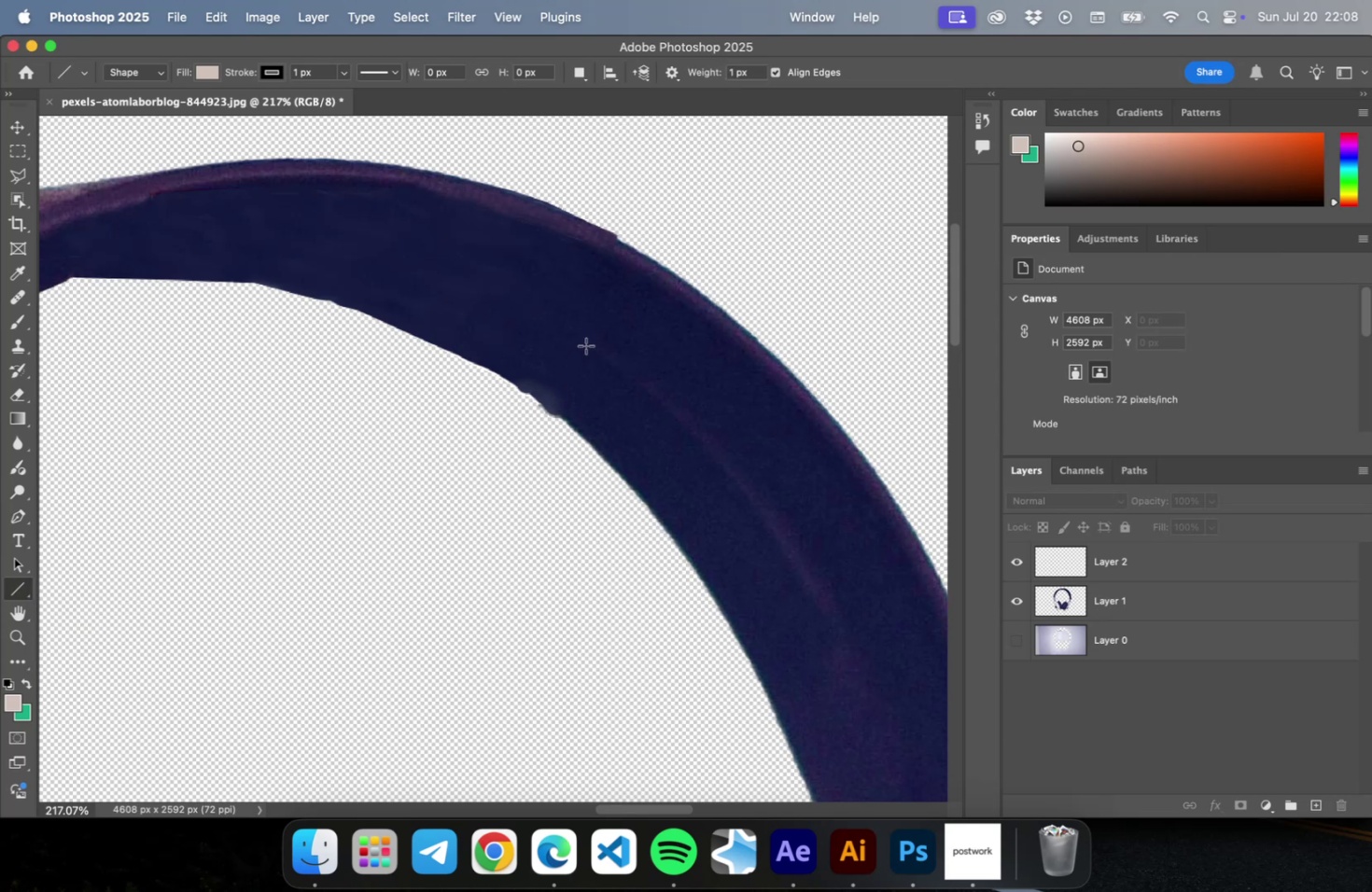 
left_click_drag(start_coordinate=[586, 341], to_coordinate=[517, 302])
 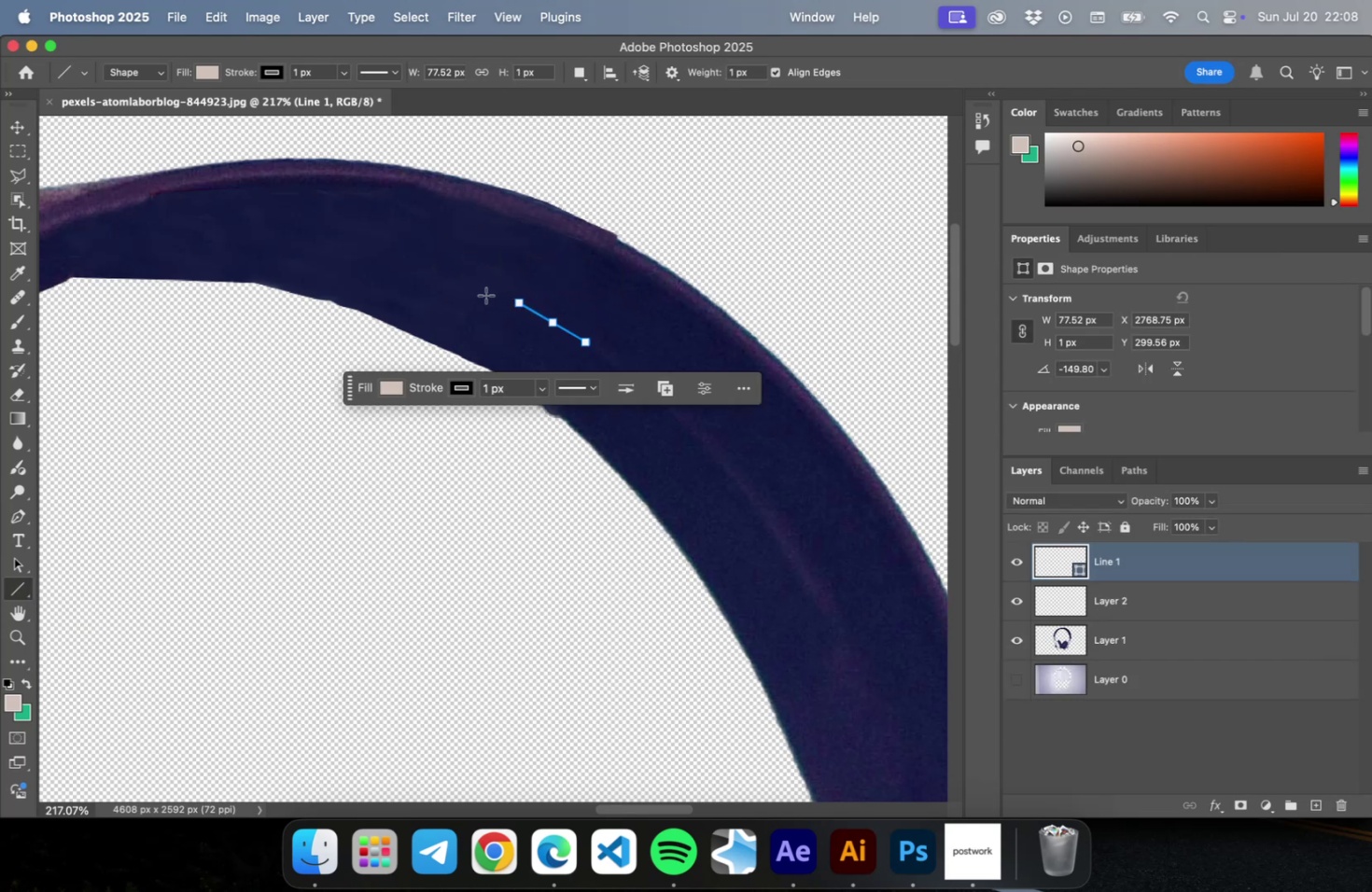 
hold_key(key=OptionLeft, duration=1.98)
scroll: coordinate [527, 277], scroll_direction: down, amount: 4.0
 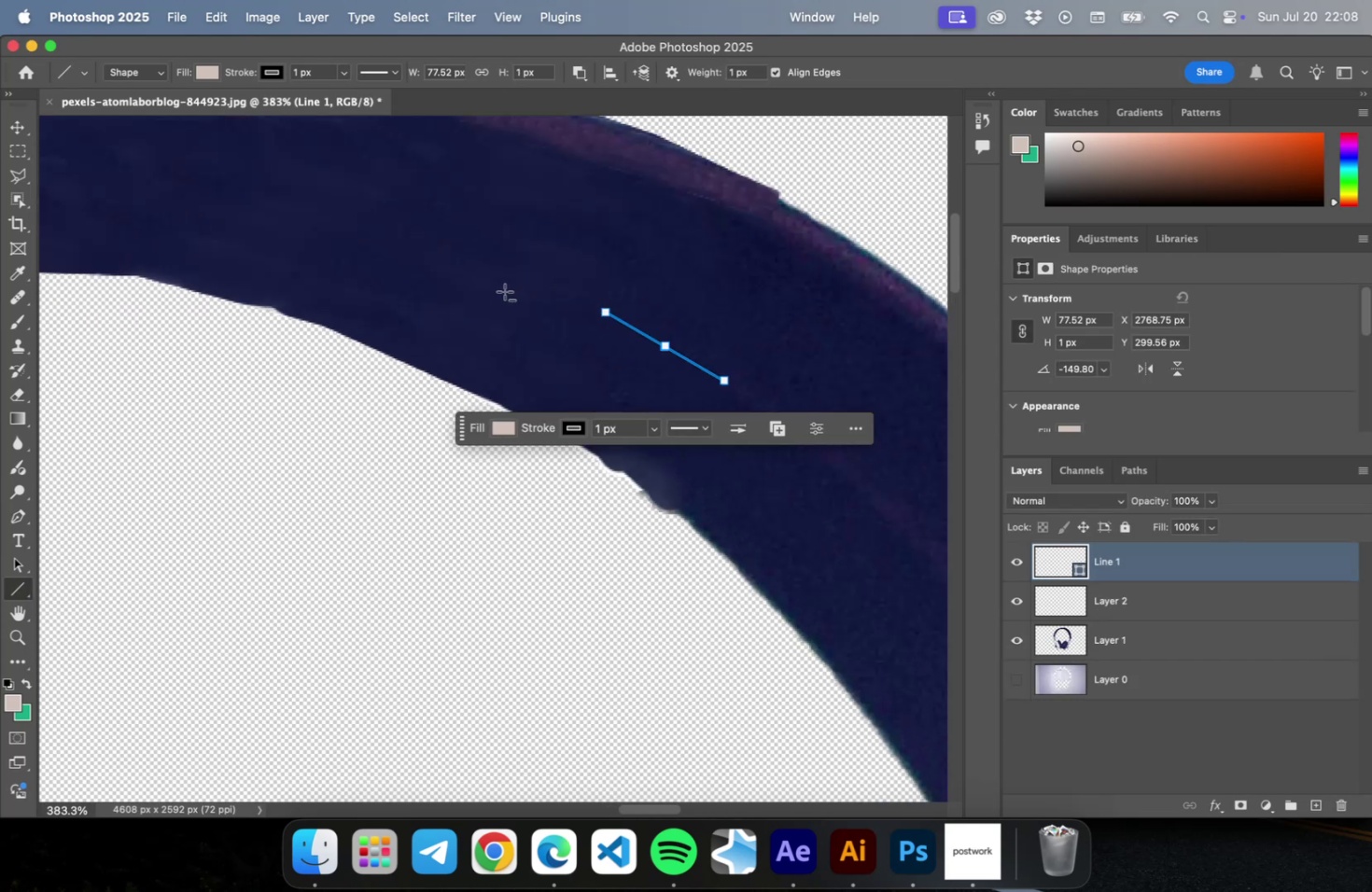 
scroll: coordinate [503, 291], scroll_direction: up, amount: 5.0
 